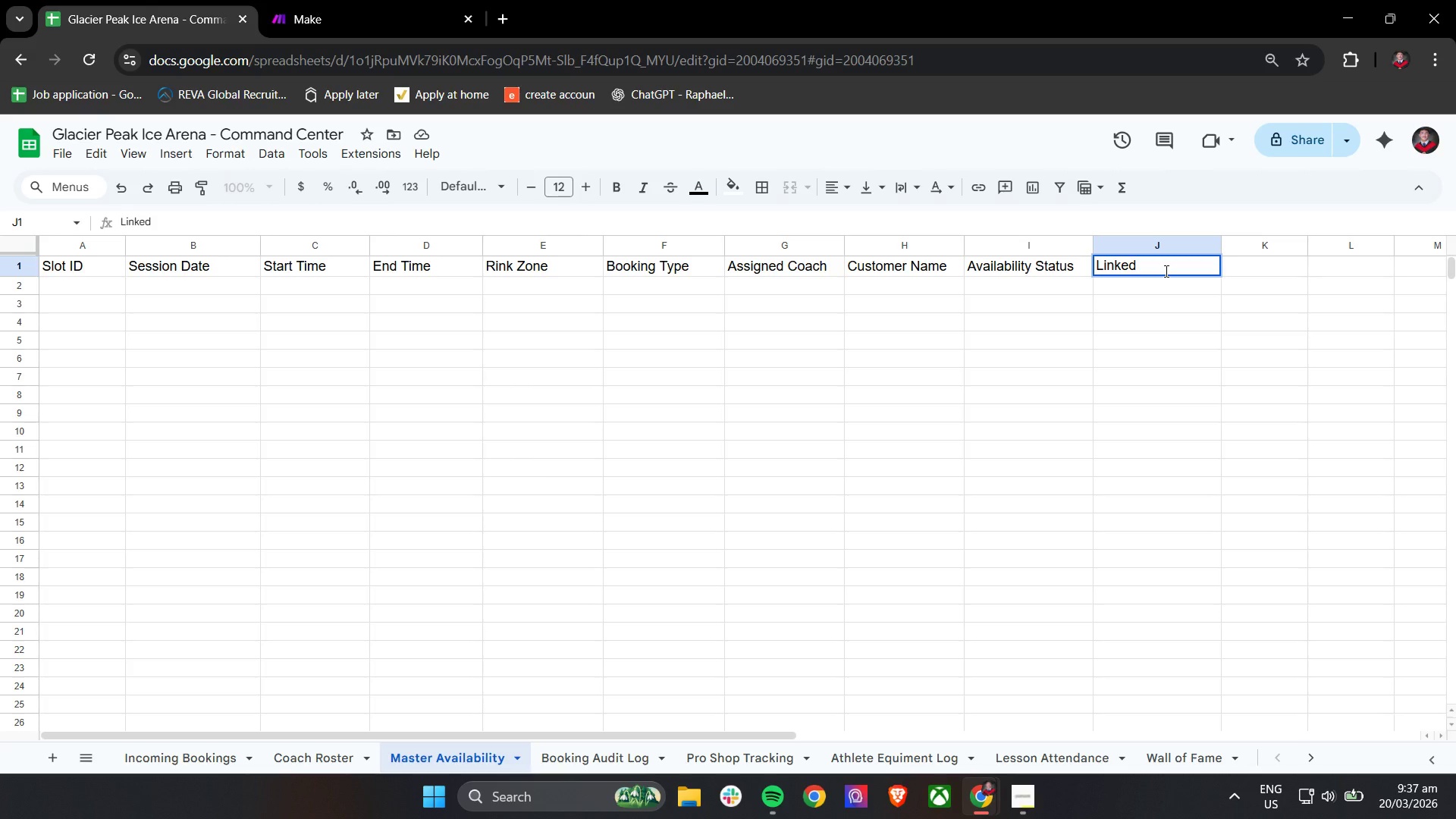 
wait(5.2)
 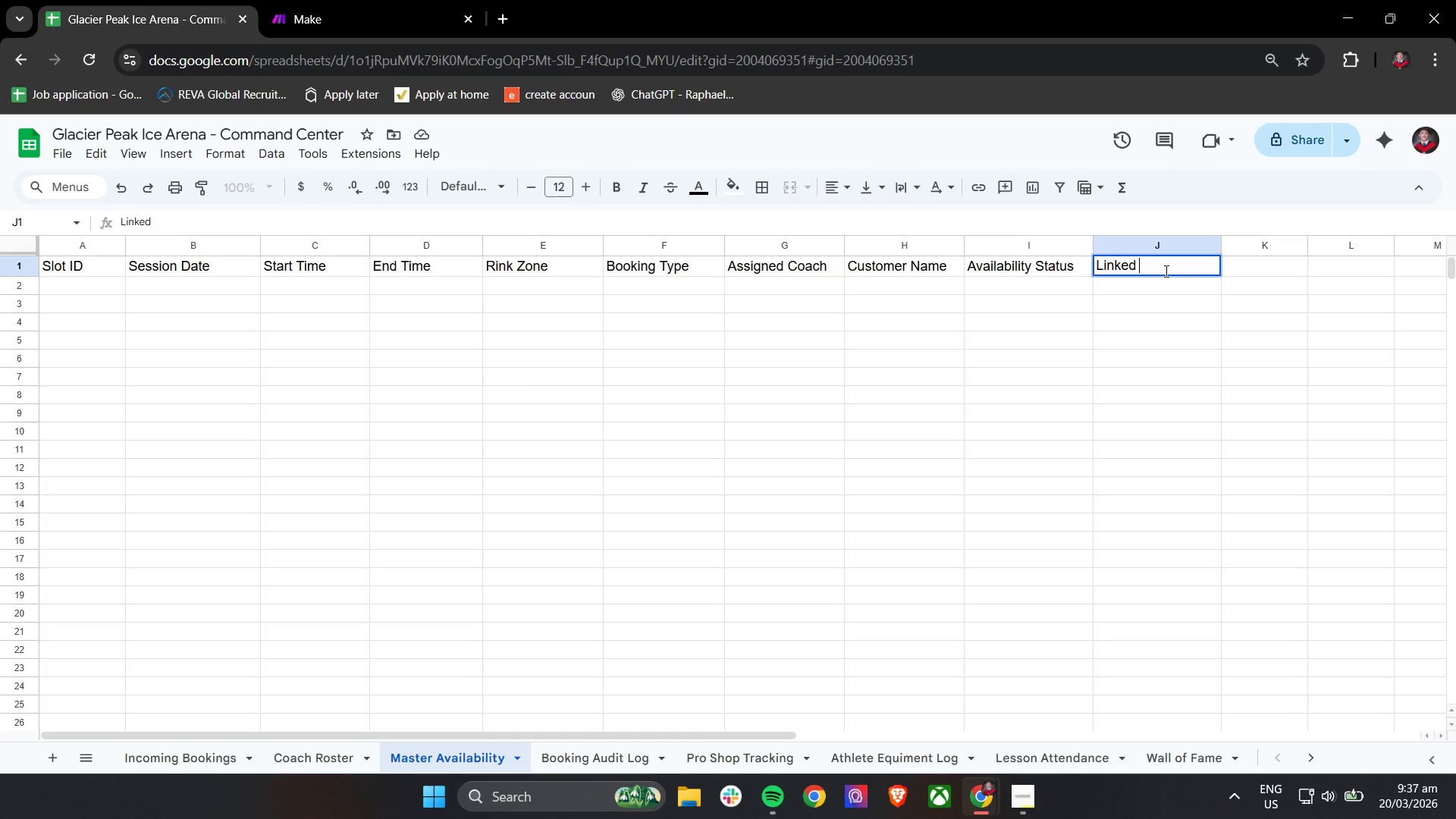 
type(booki)
key(Backspace)
key(Backspace)
key(Backspace)
key(Backspace)
key(Backspace)
key(Backspace)
key(Backspace)
key(Backspace)
key(Backspace)
type(ked Booking ID)
 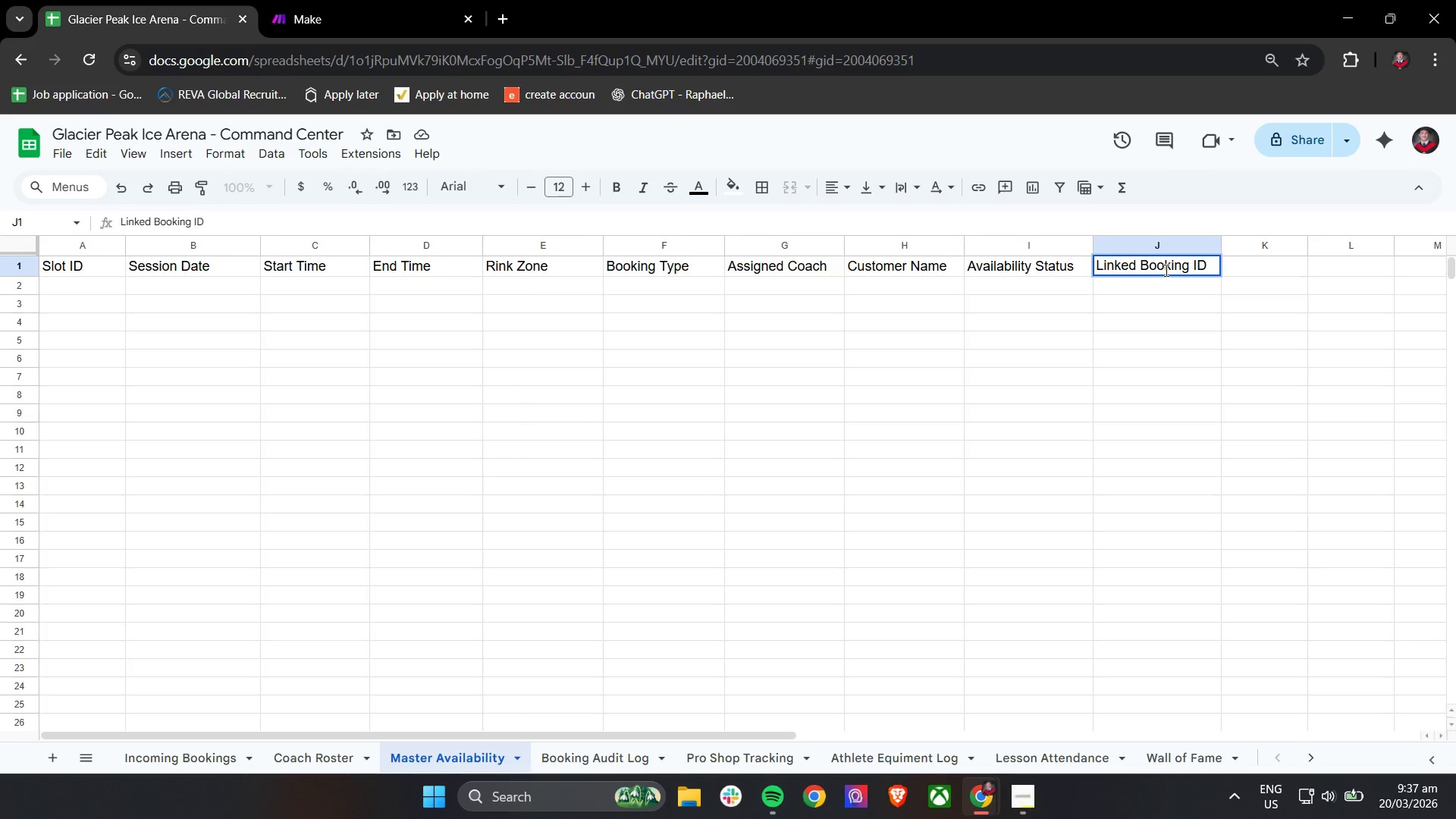 
left_click([1119, 431])
 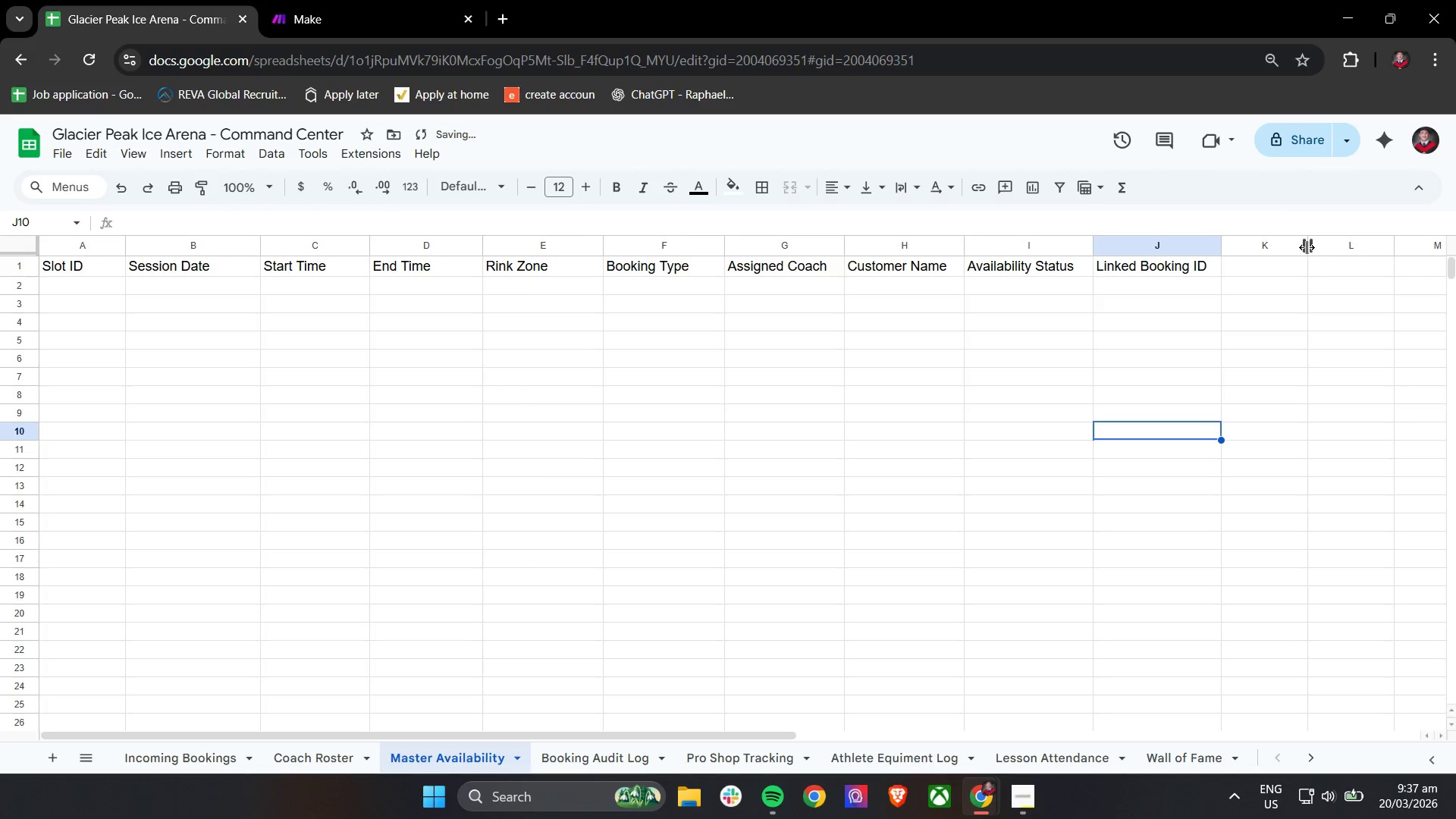 
left_click_drag(start_coordinate=[1307, 246], to_coordinate=[1347, 250])
 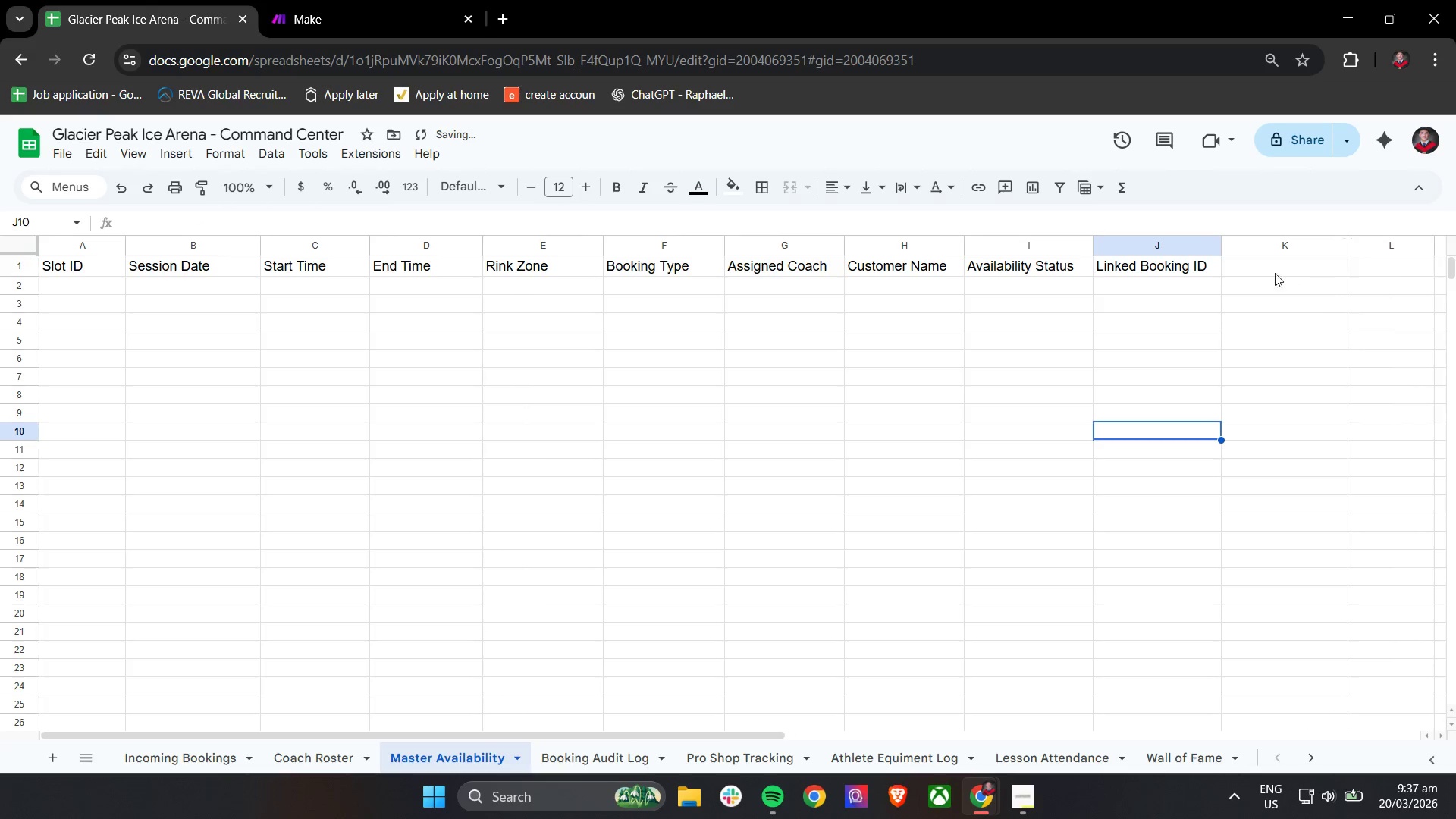 
left_click([1275, 273])
 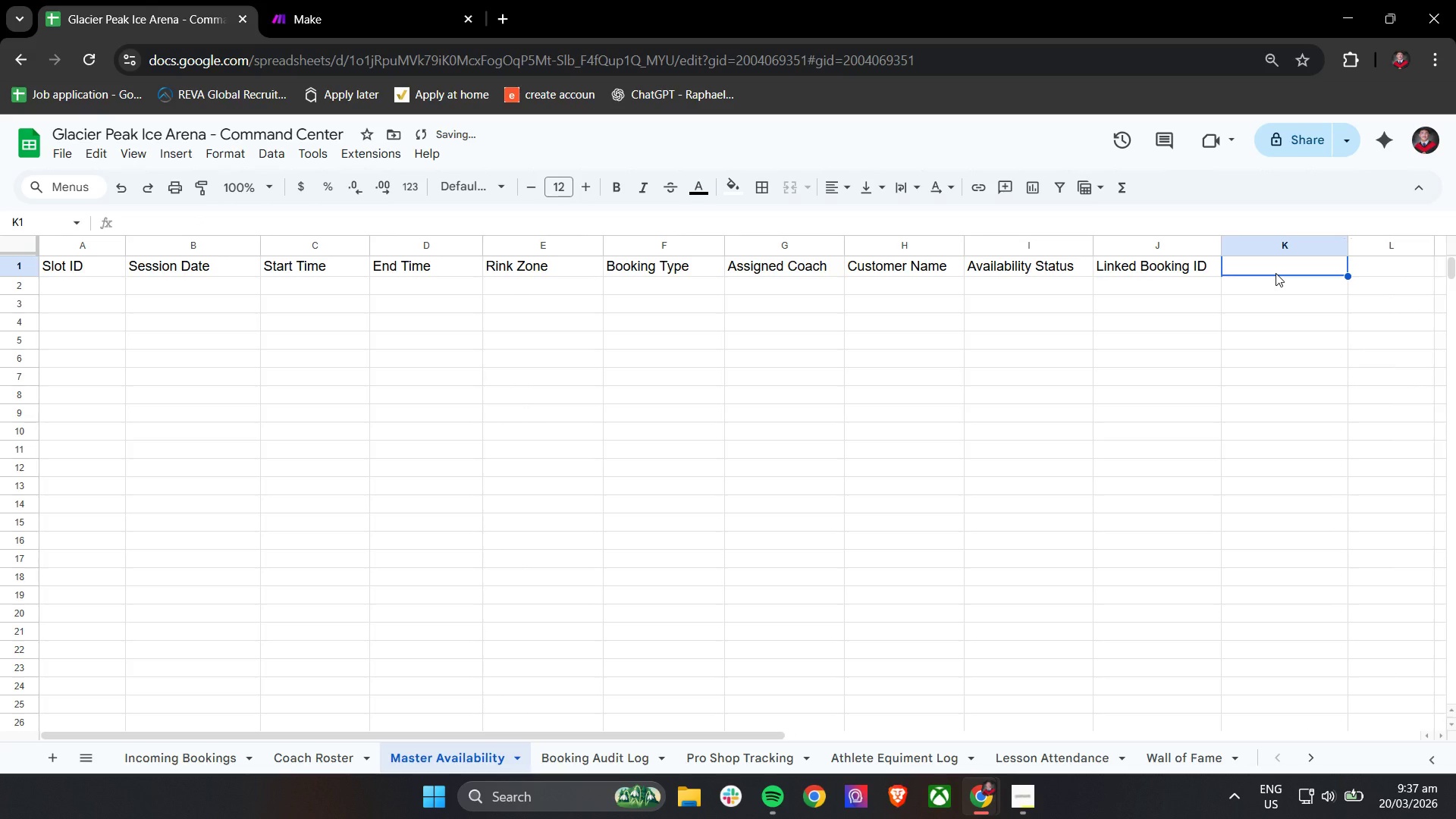 
type(Last Updated)
 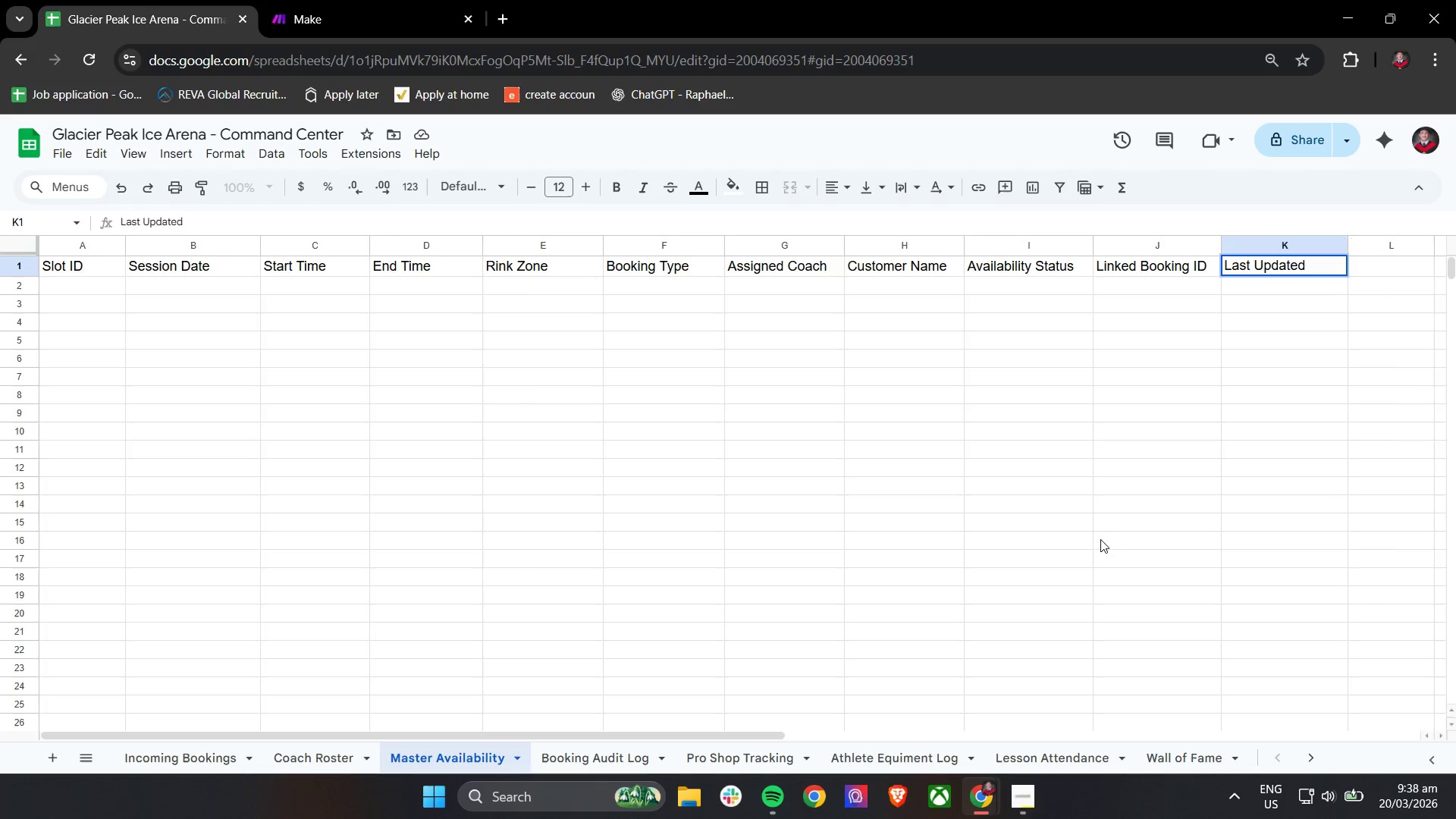 
left_click([1100, 540])
 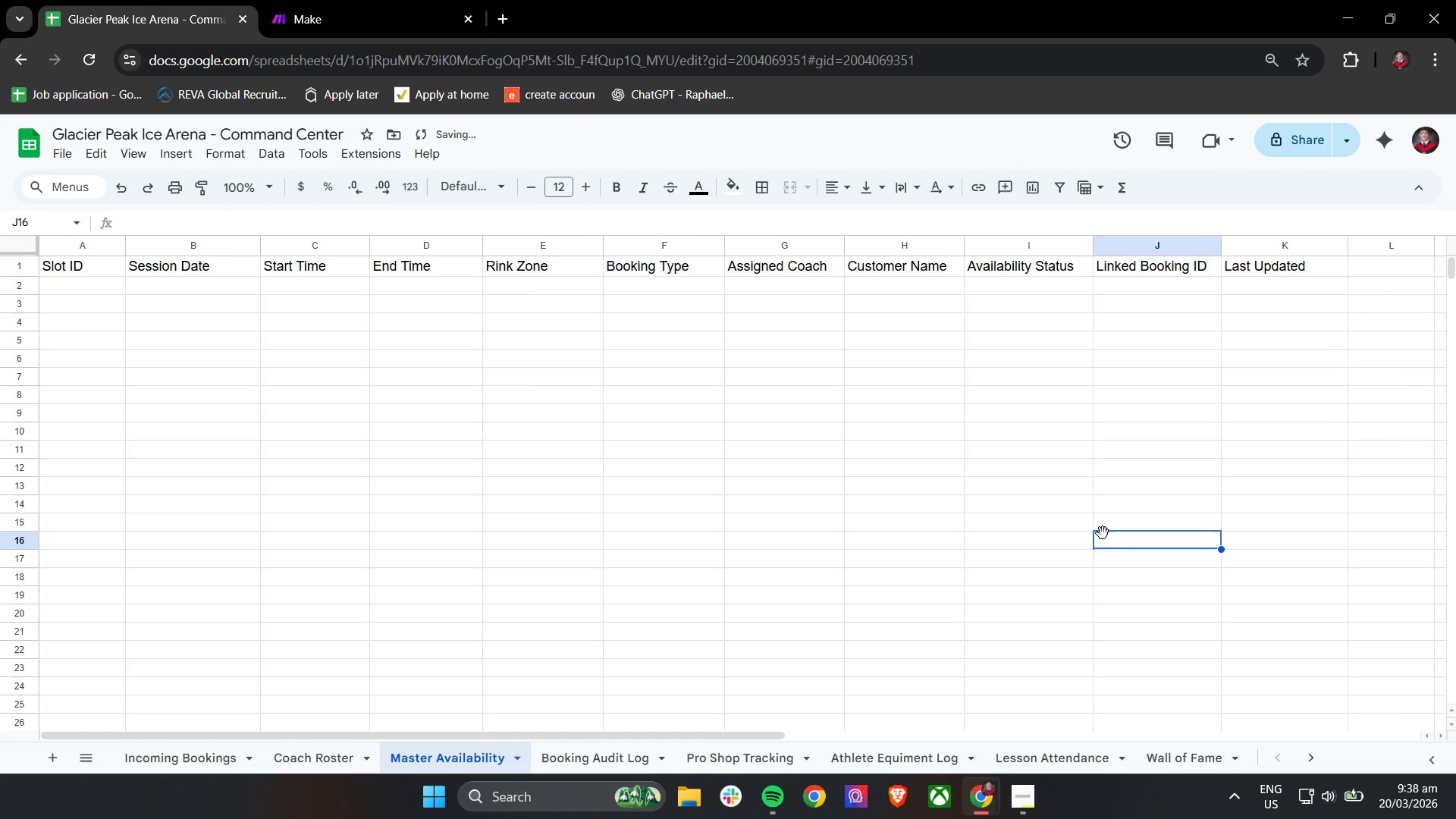 
hold_key(key=ShiftLeft, duration=0.61)
scroll: coordinate [1080, 505], scroll_direction: up, amount: 7.0
 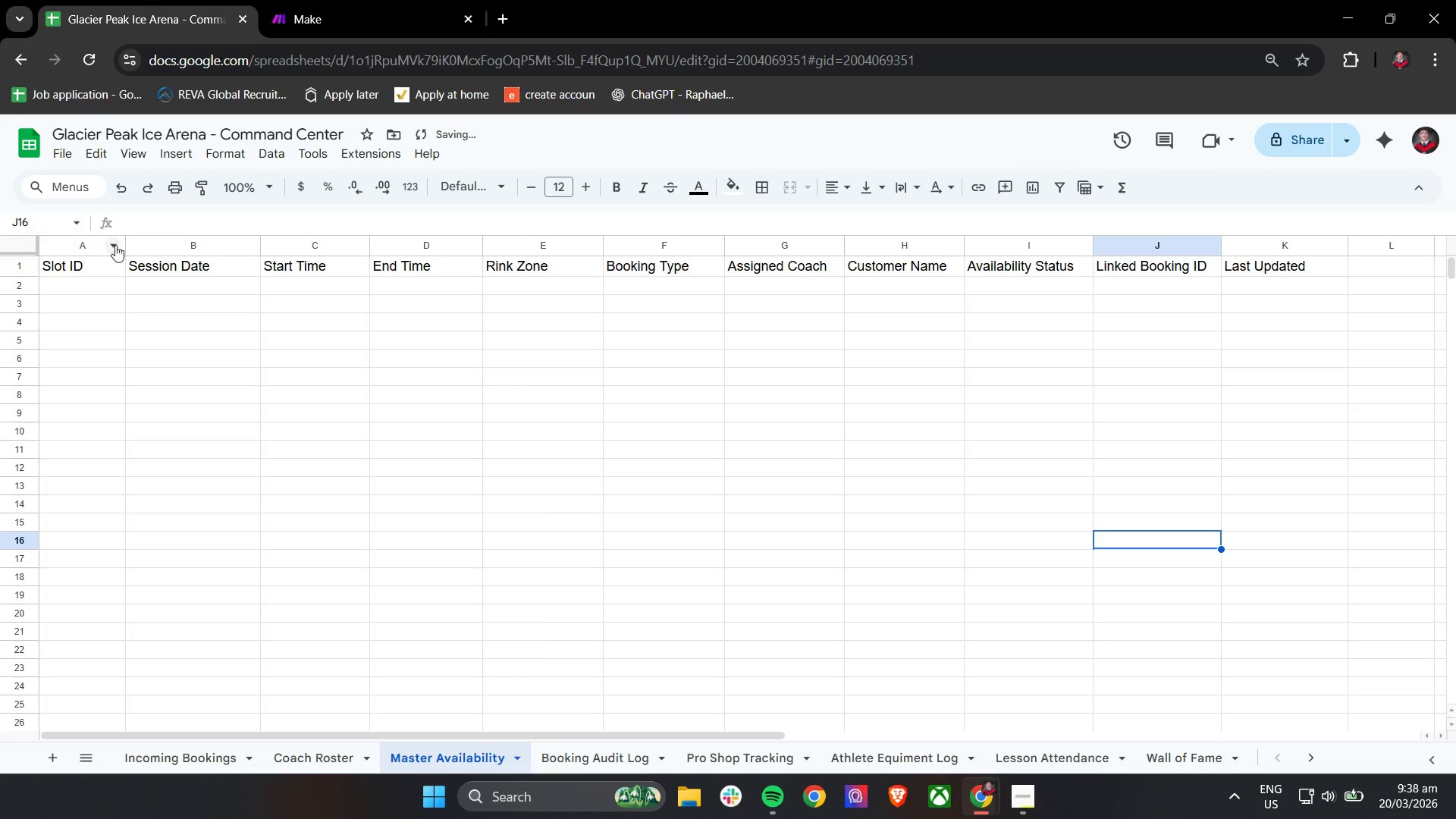 
hold_key(key=ShiftLeft, duration=0.31)
scroll: coordinate [237, 362], scroll_direction: up, amount: 4.0
 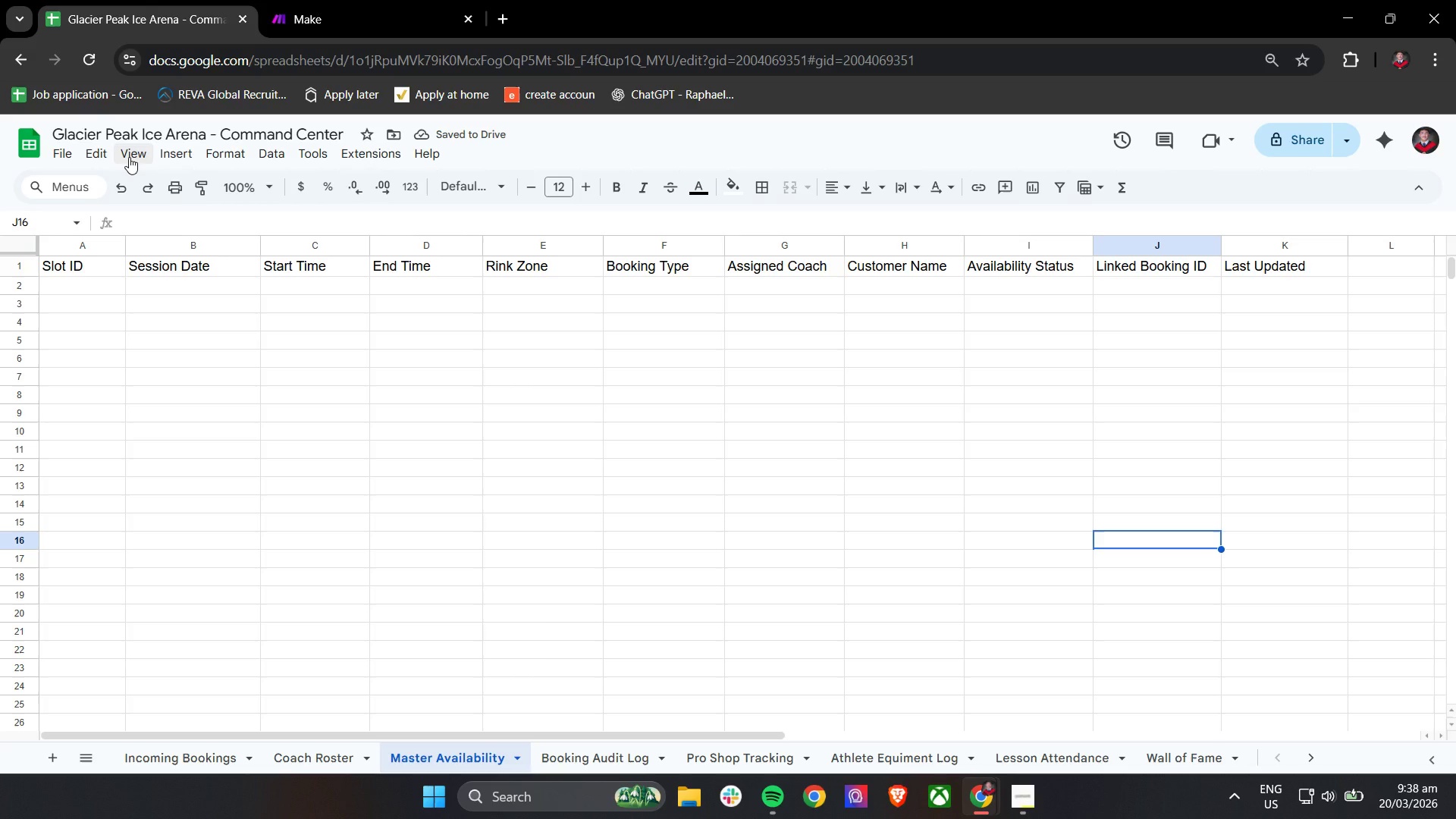 
left_click([129, 157])
 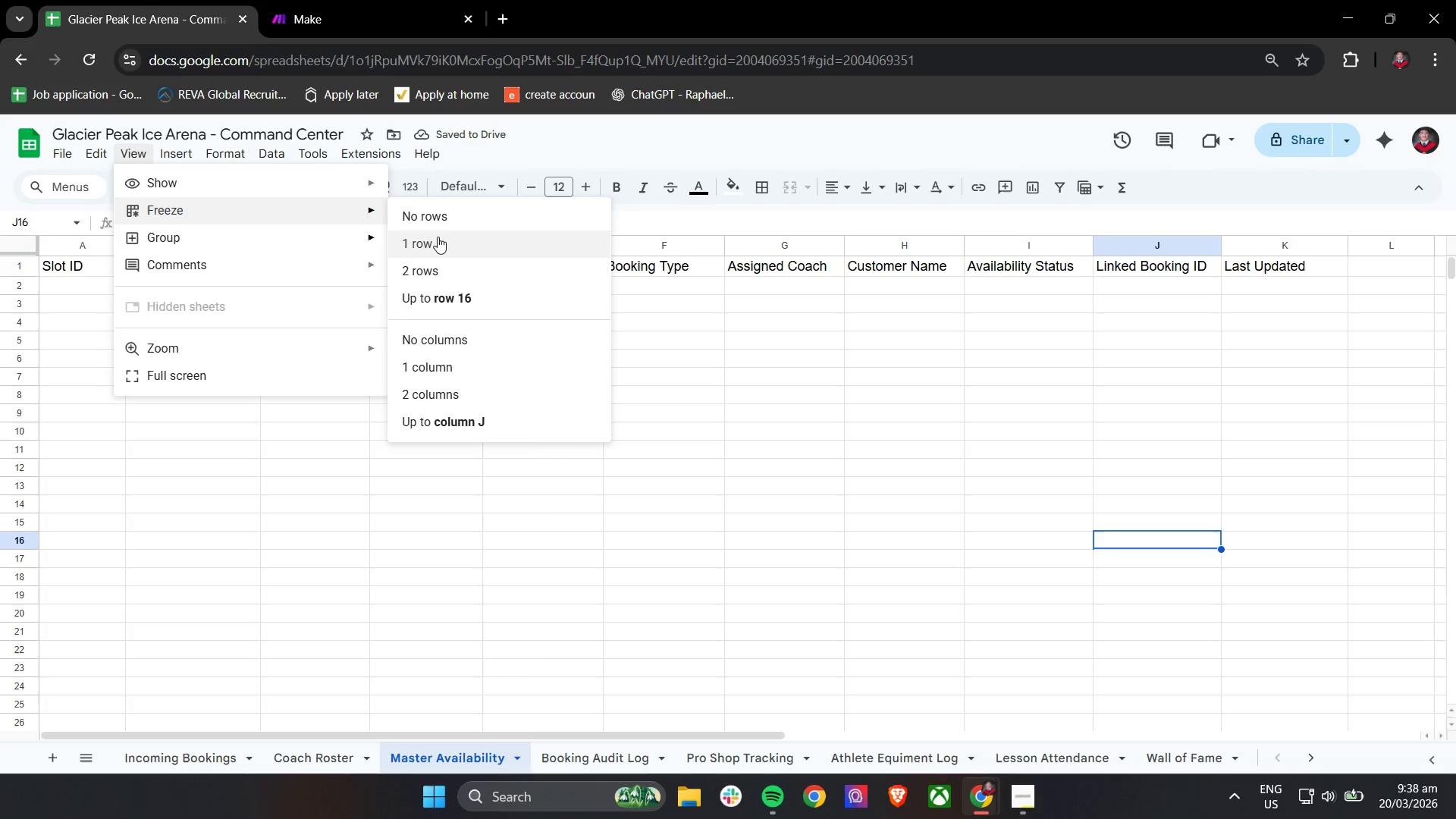 
left_click([462, 238])
 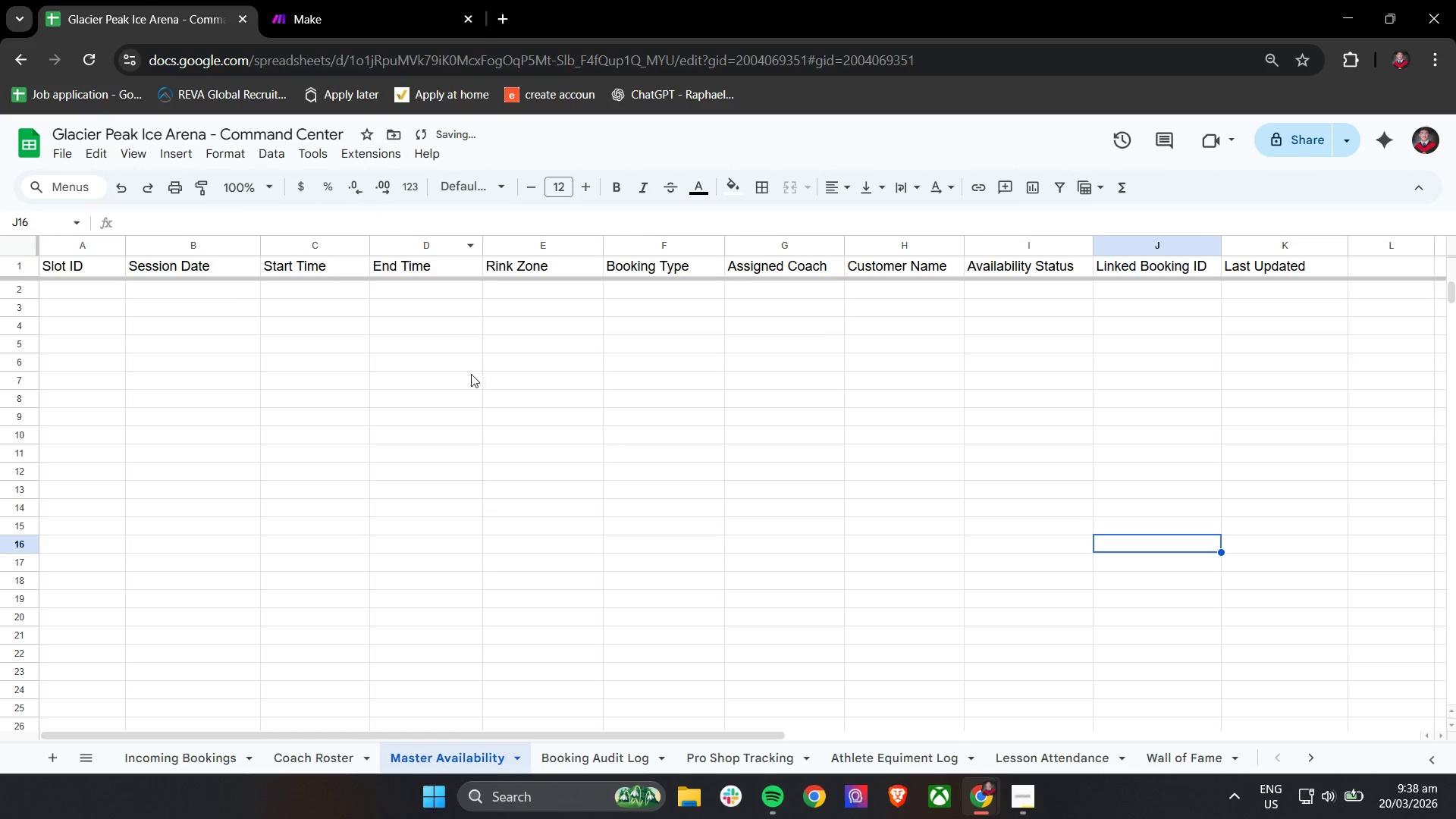 
left_click([475, 376])
 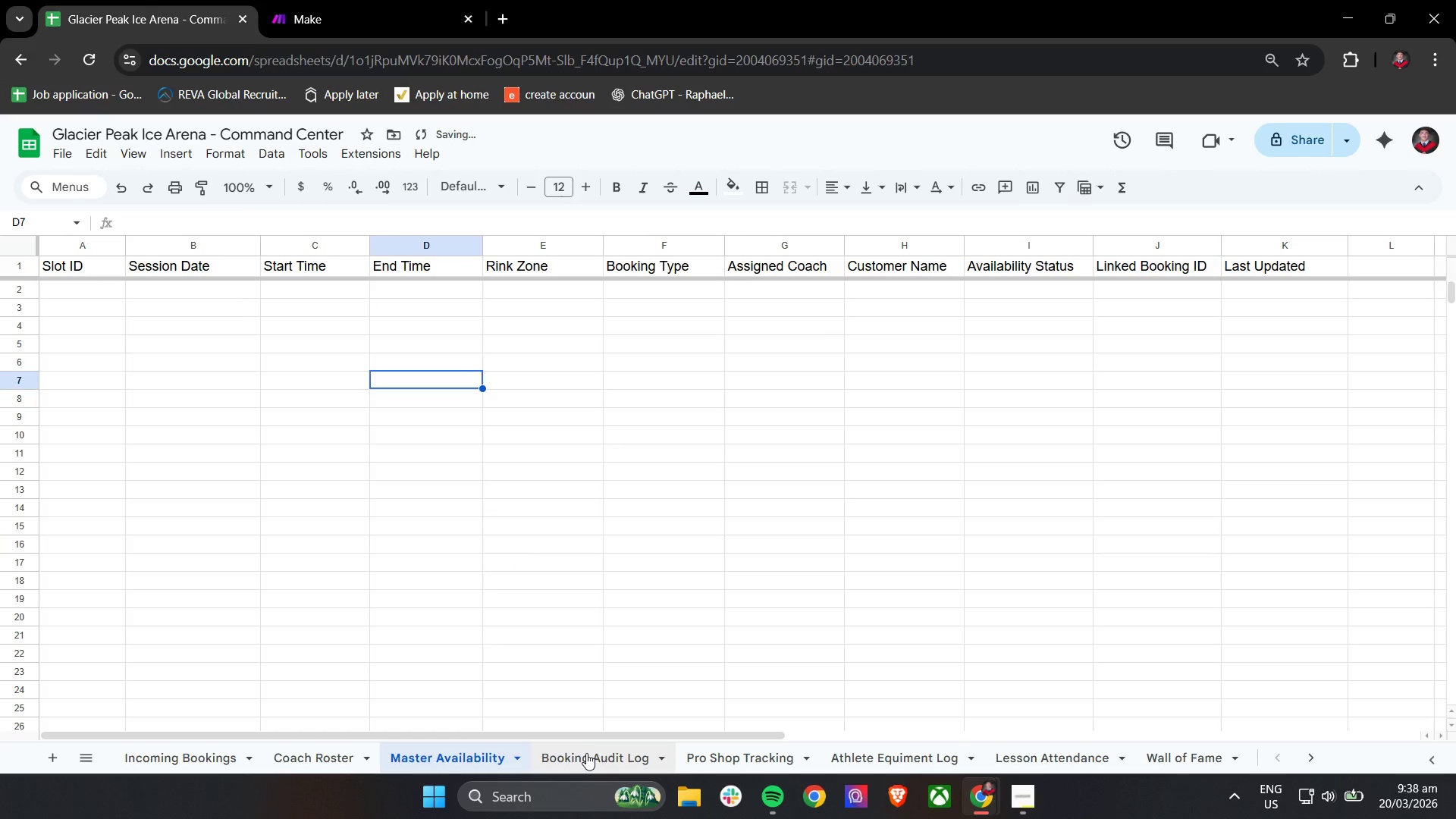 
left_click([586, 753])
 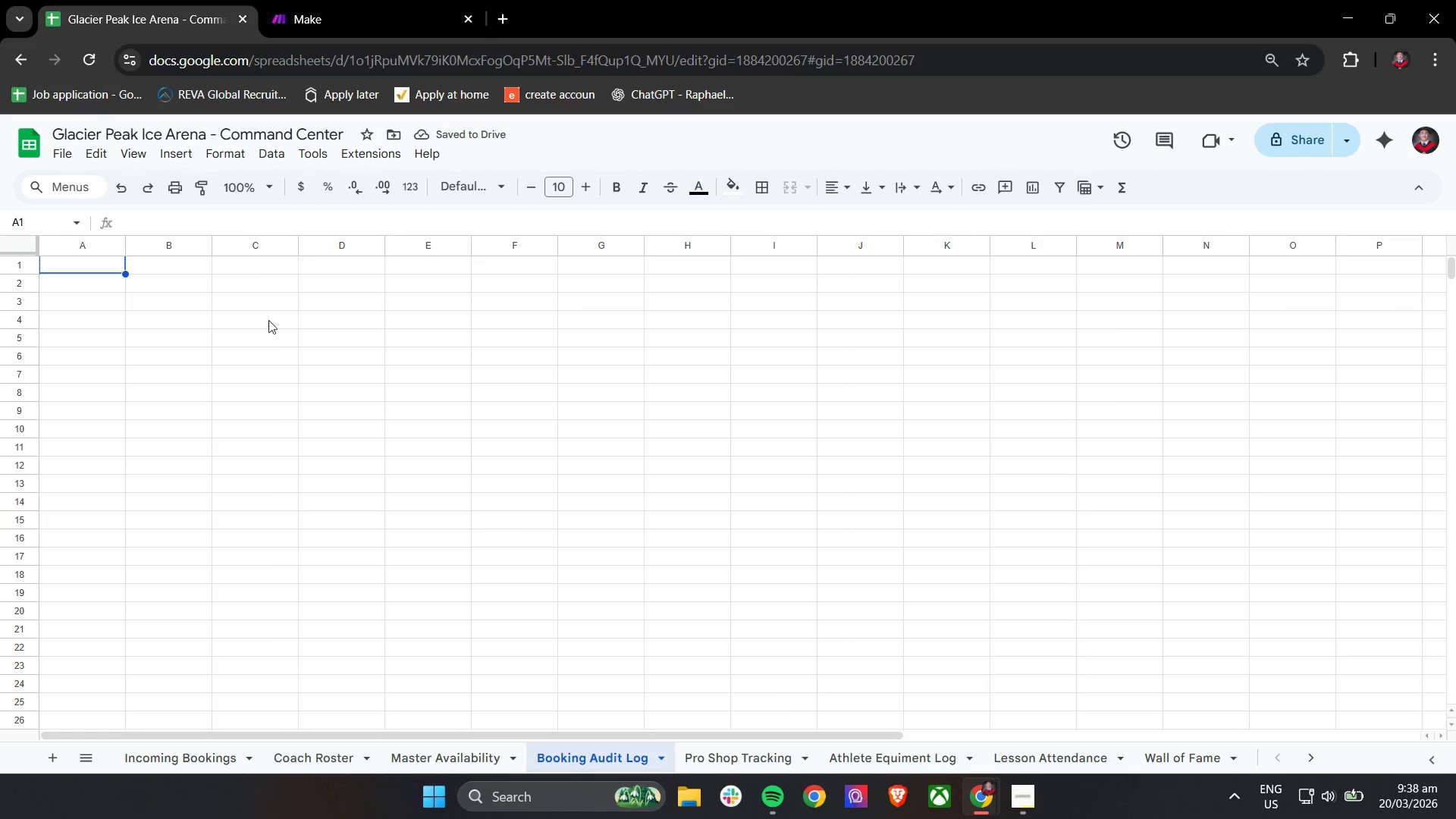 
left_click([90, 262])
 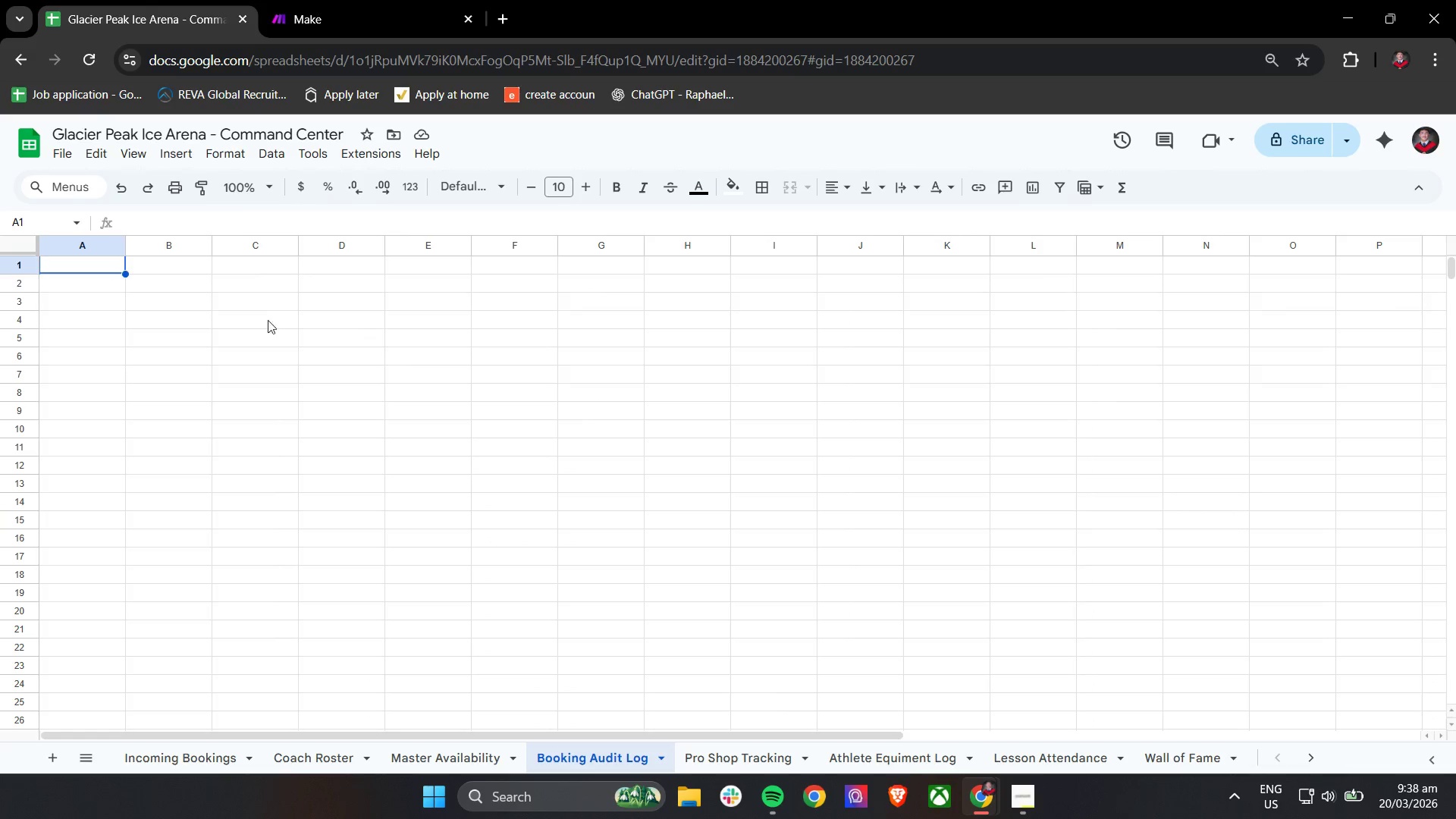 
key(Control+A)
 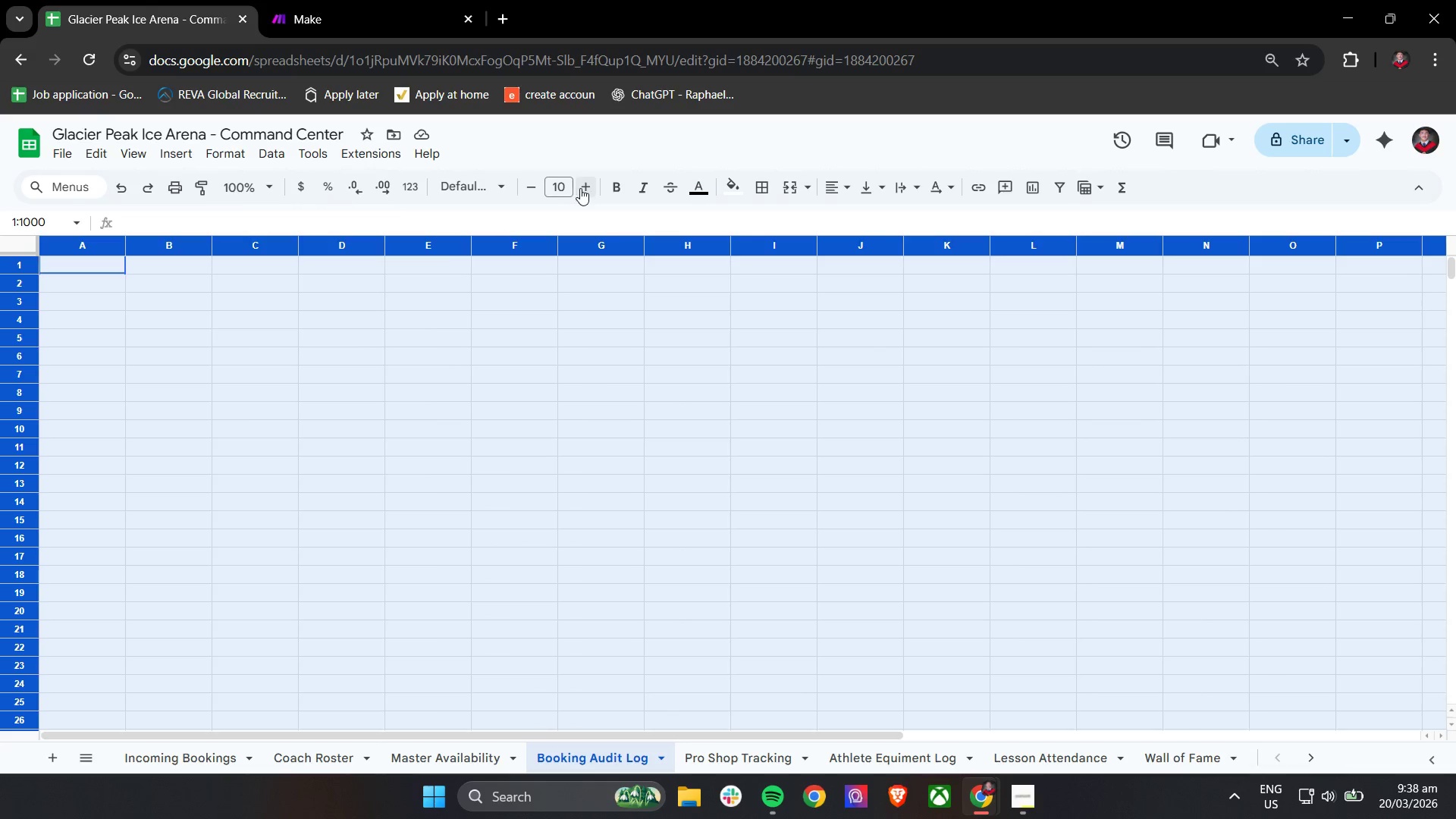 
double_click([581, 188])
 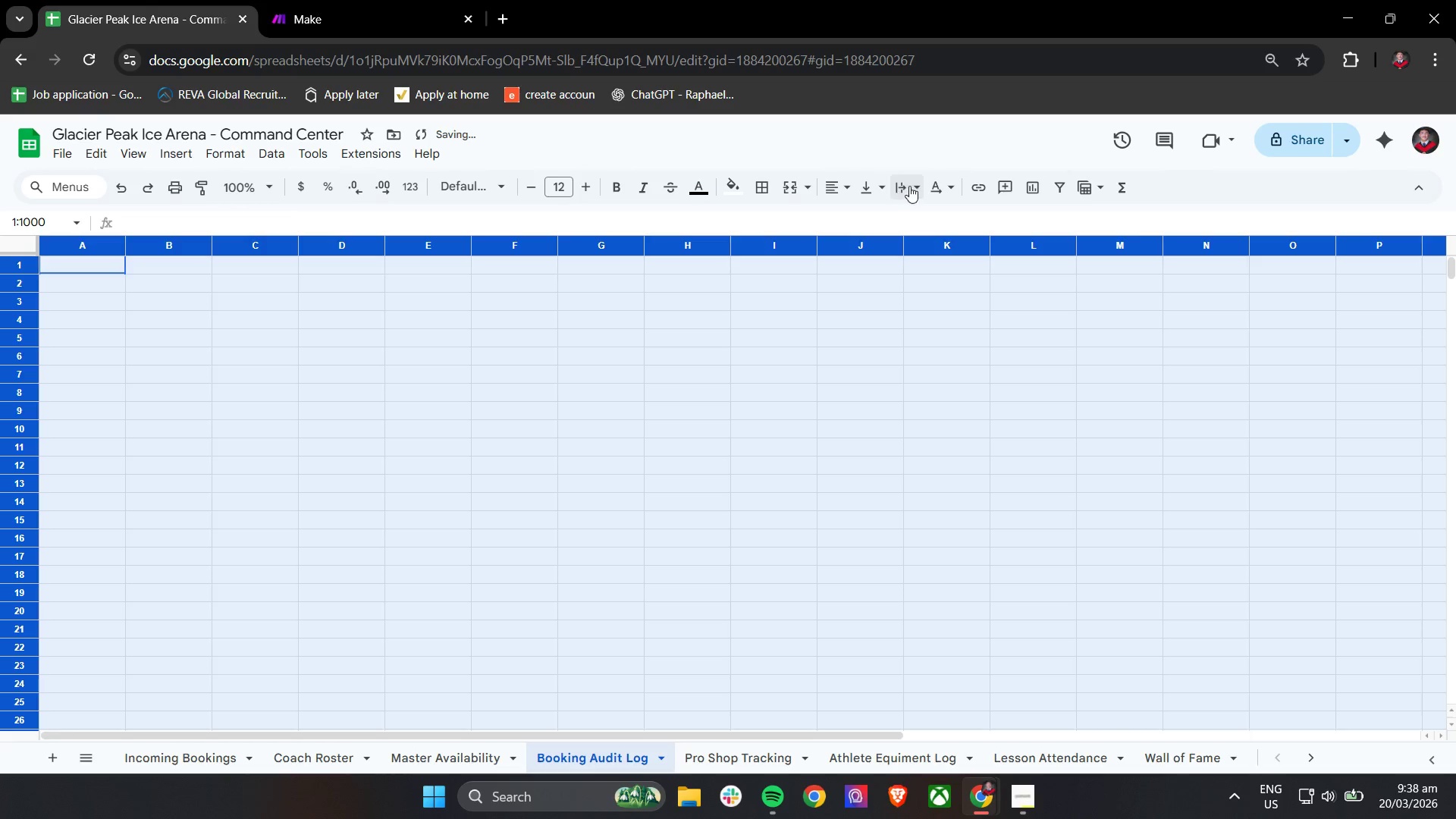 
left_click([909, 186])
 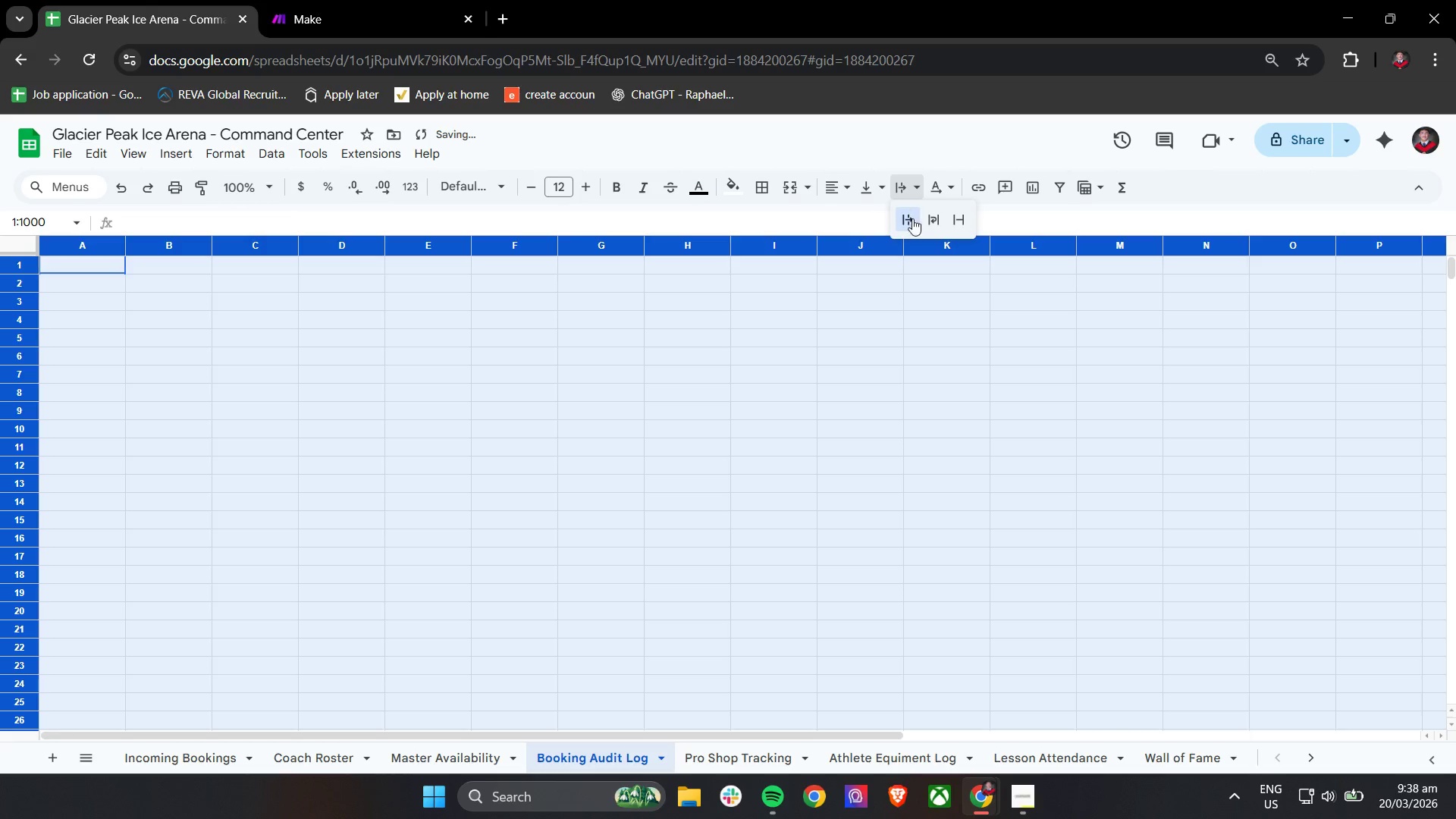 
left_click([928, 220])
 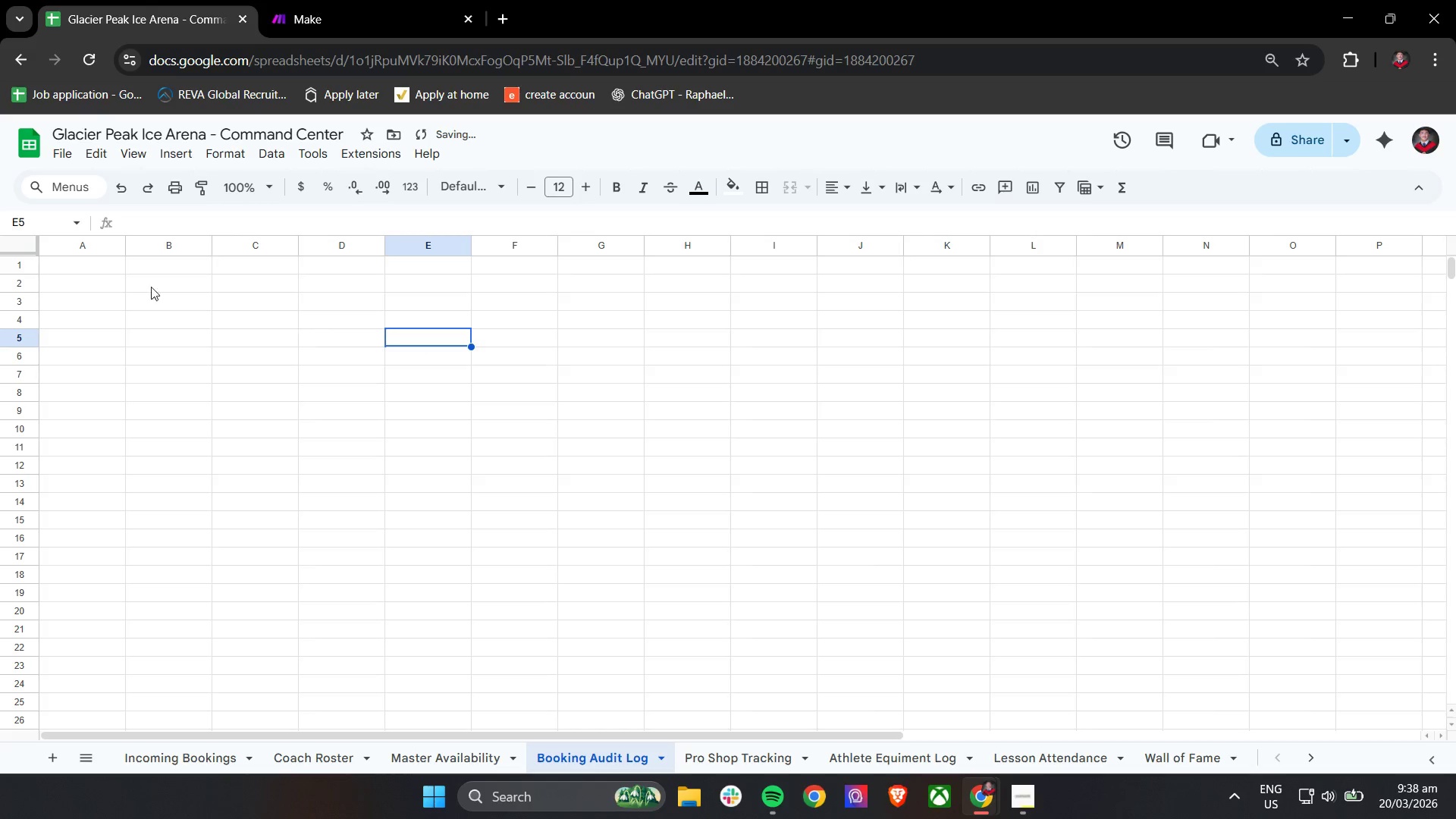 
triple_click([93, 260])
 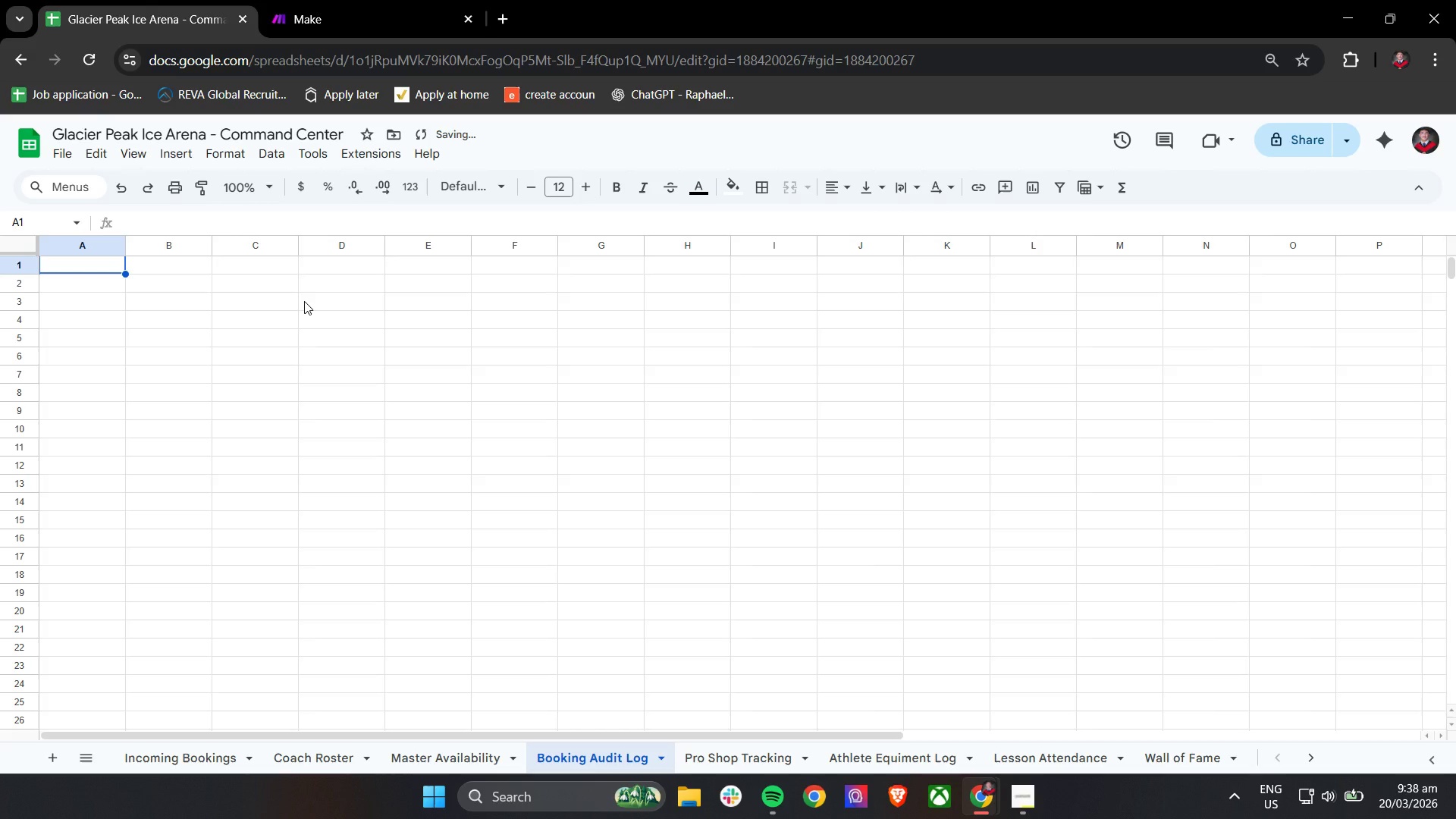 
type(Audit ID)
key(Tab)
type(Booking ID)
 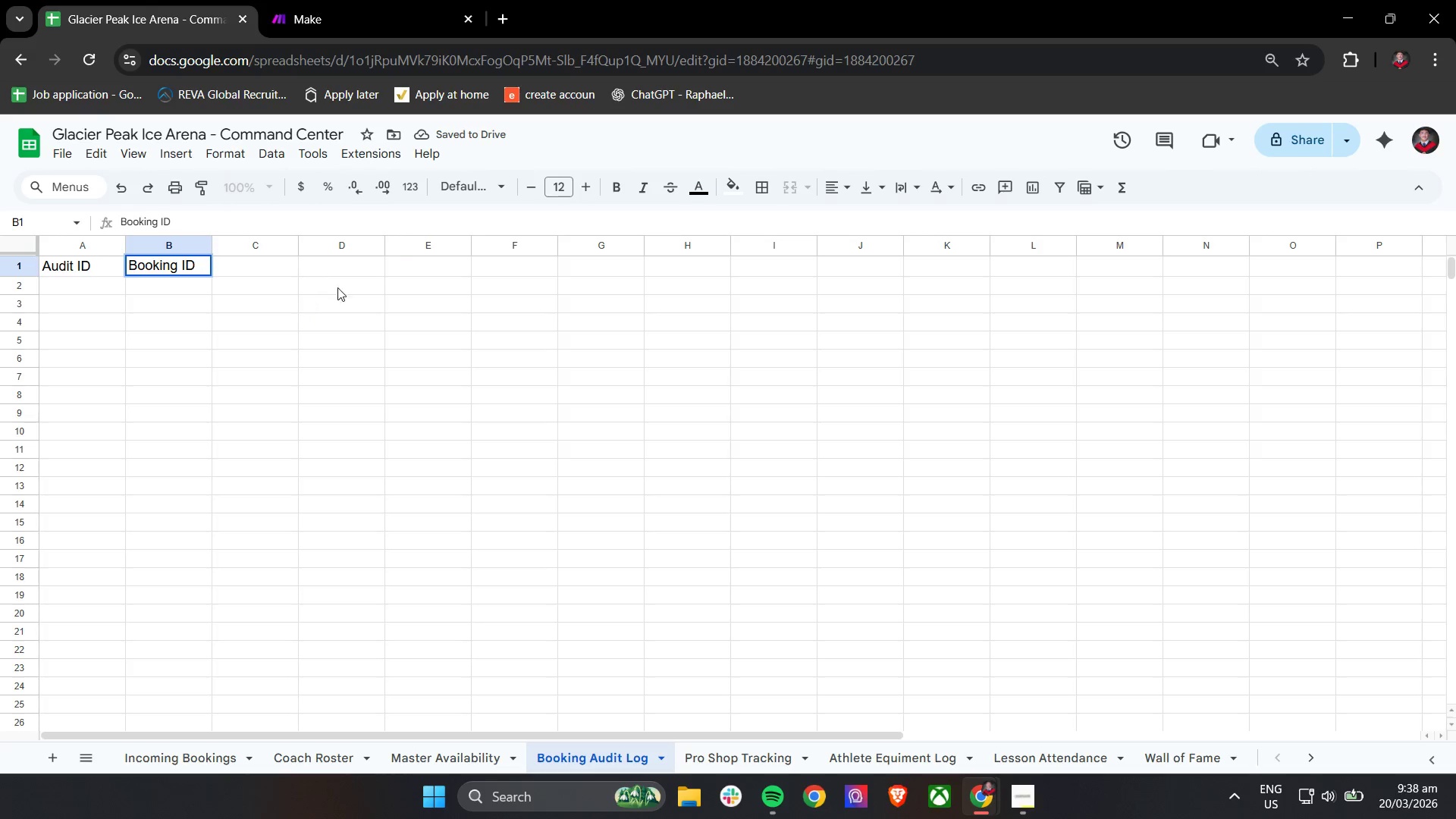 
key(Tab)
type(Action)
key(Tab)
type(Resukt)
key(Backspace)
key(Backspace)
type(lt)
key(Tab)
 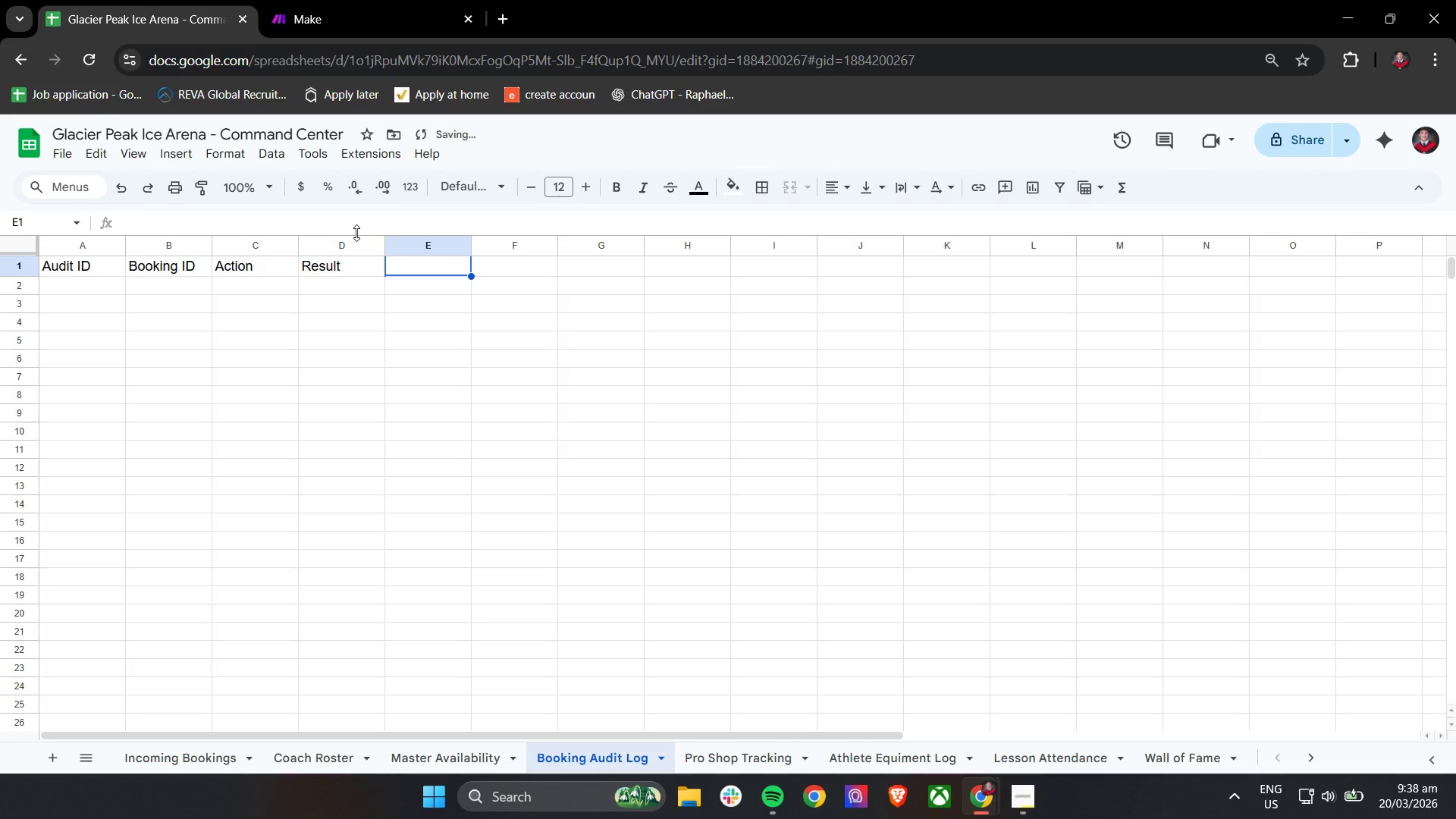 
type(Notes )
key(Tab)
type(S)
key(Backspace)
key(Backspace)
 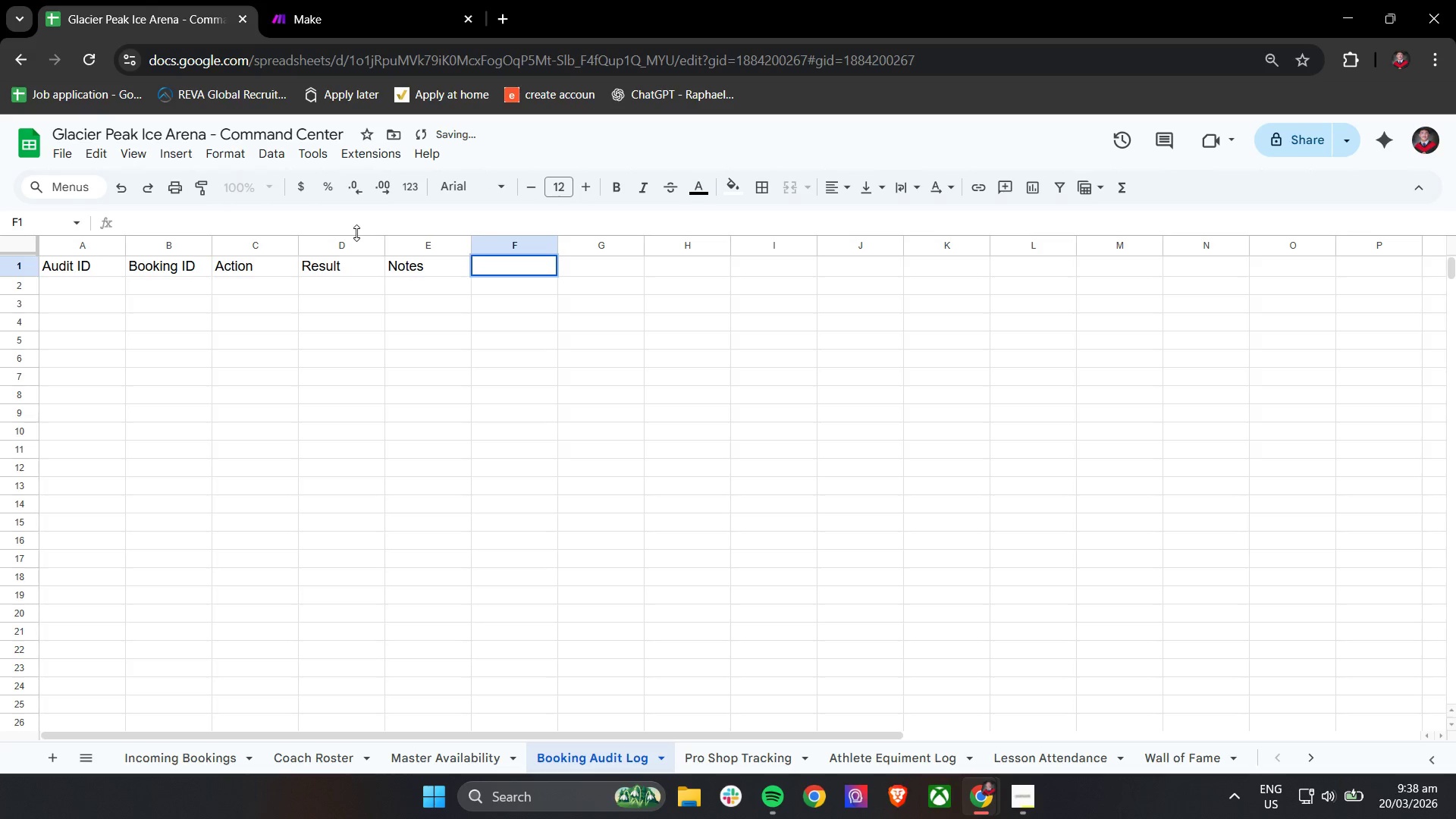 
triple_click([447, 265])
 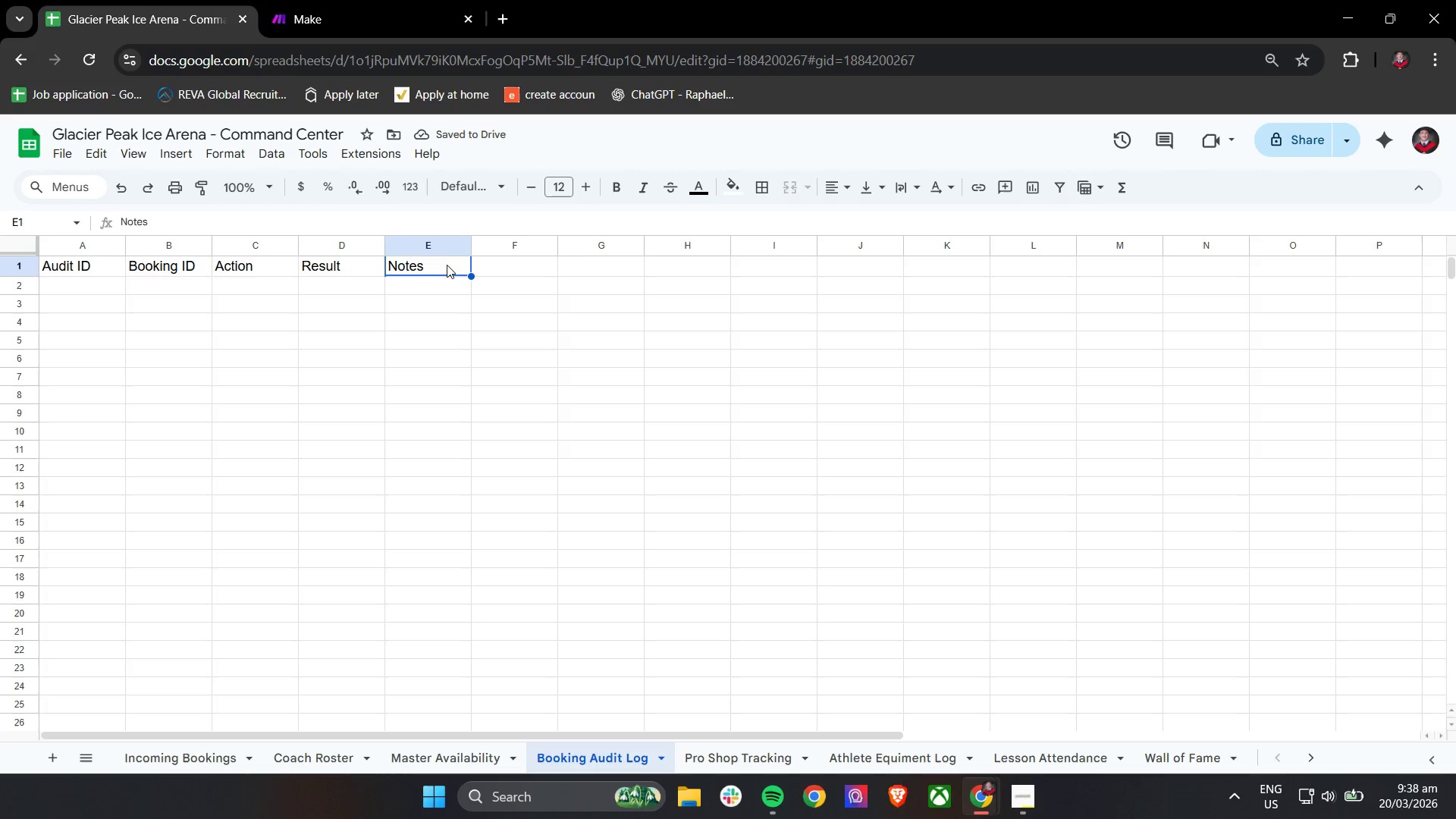 
triple_click([447, 265])
 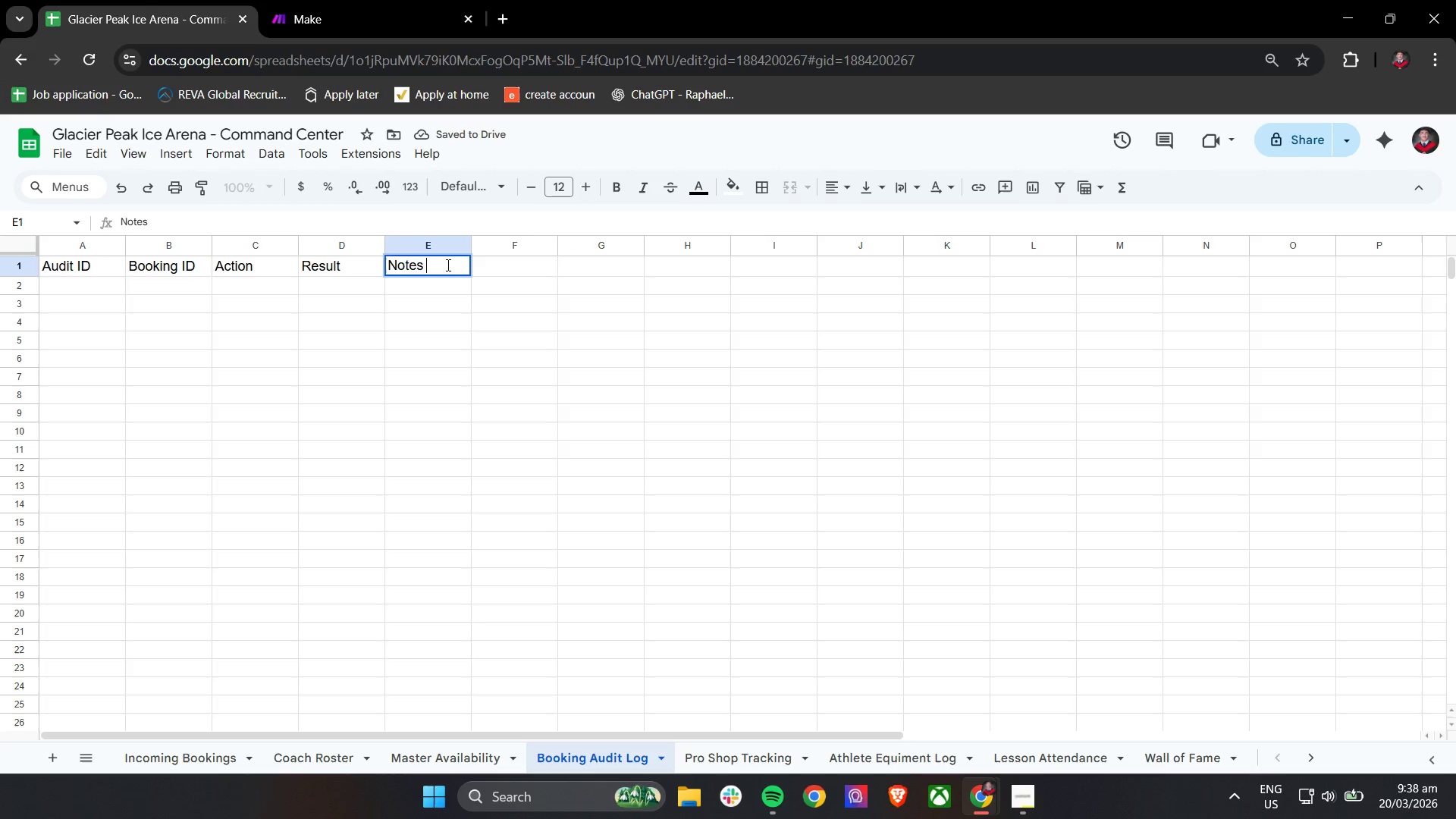 
triple_click([447, 265])
 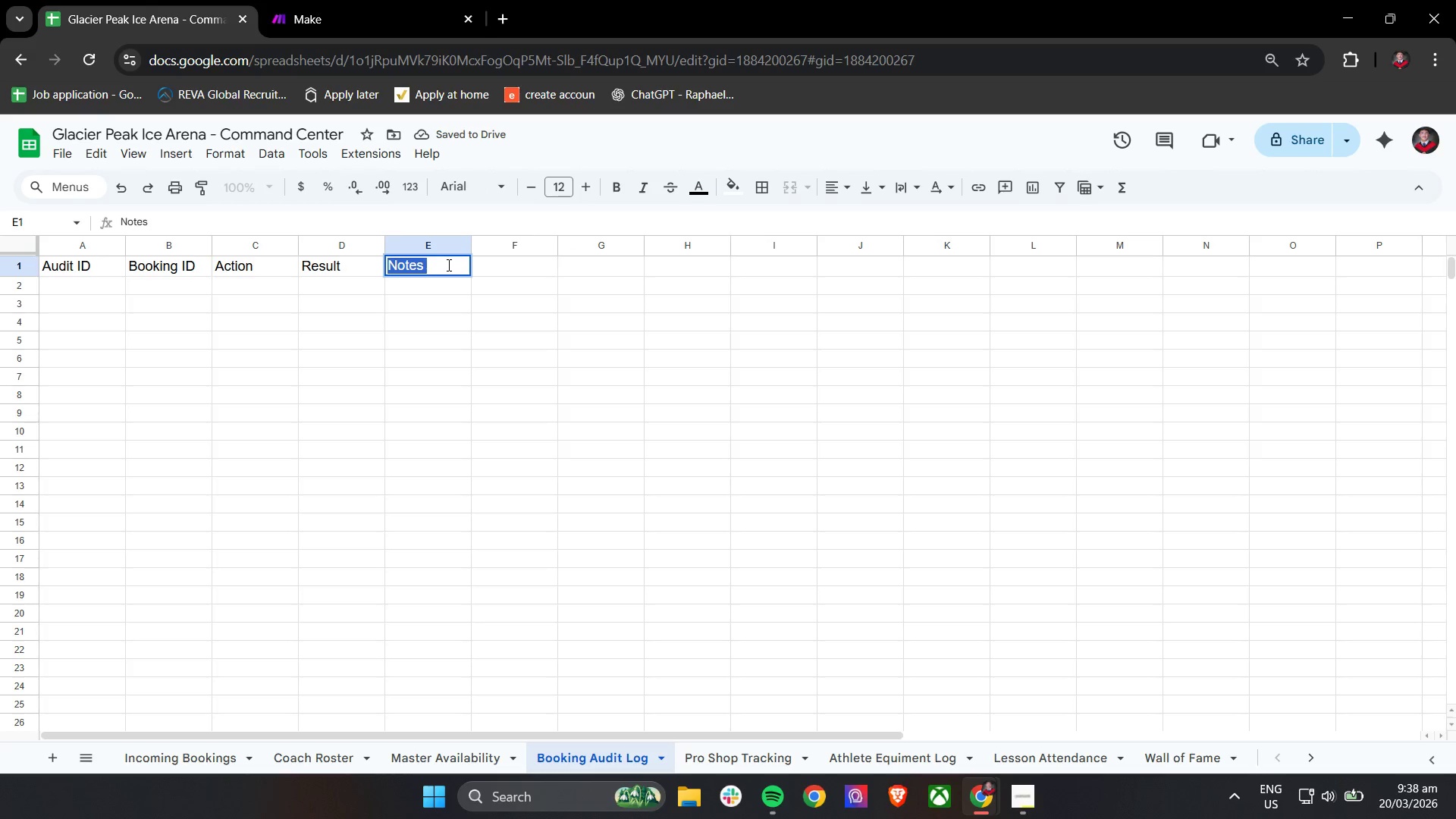 
triple_click([447, 265])
 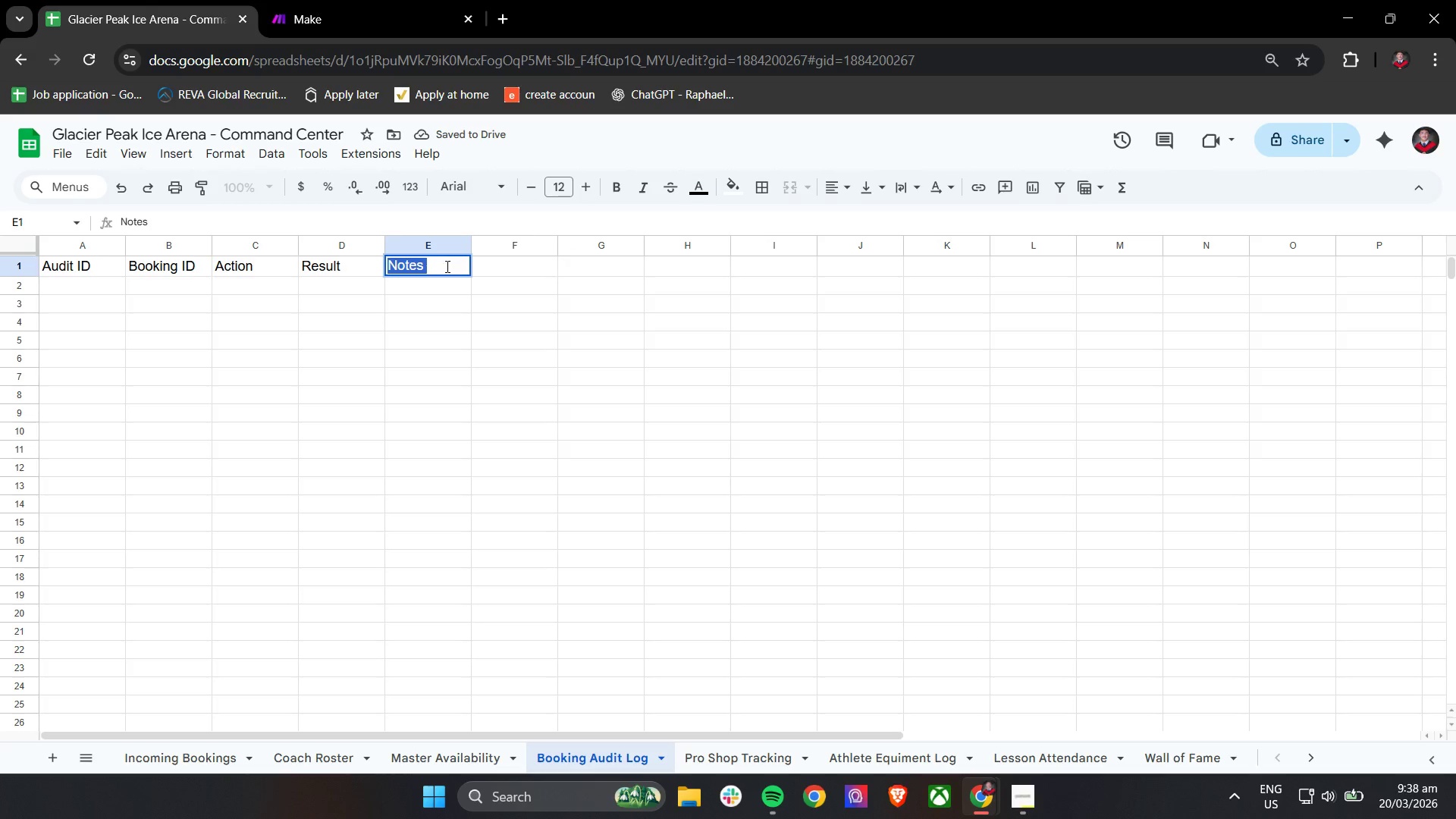 
triple_click([446, 266])
 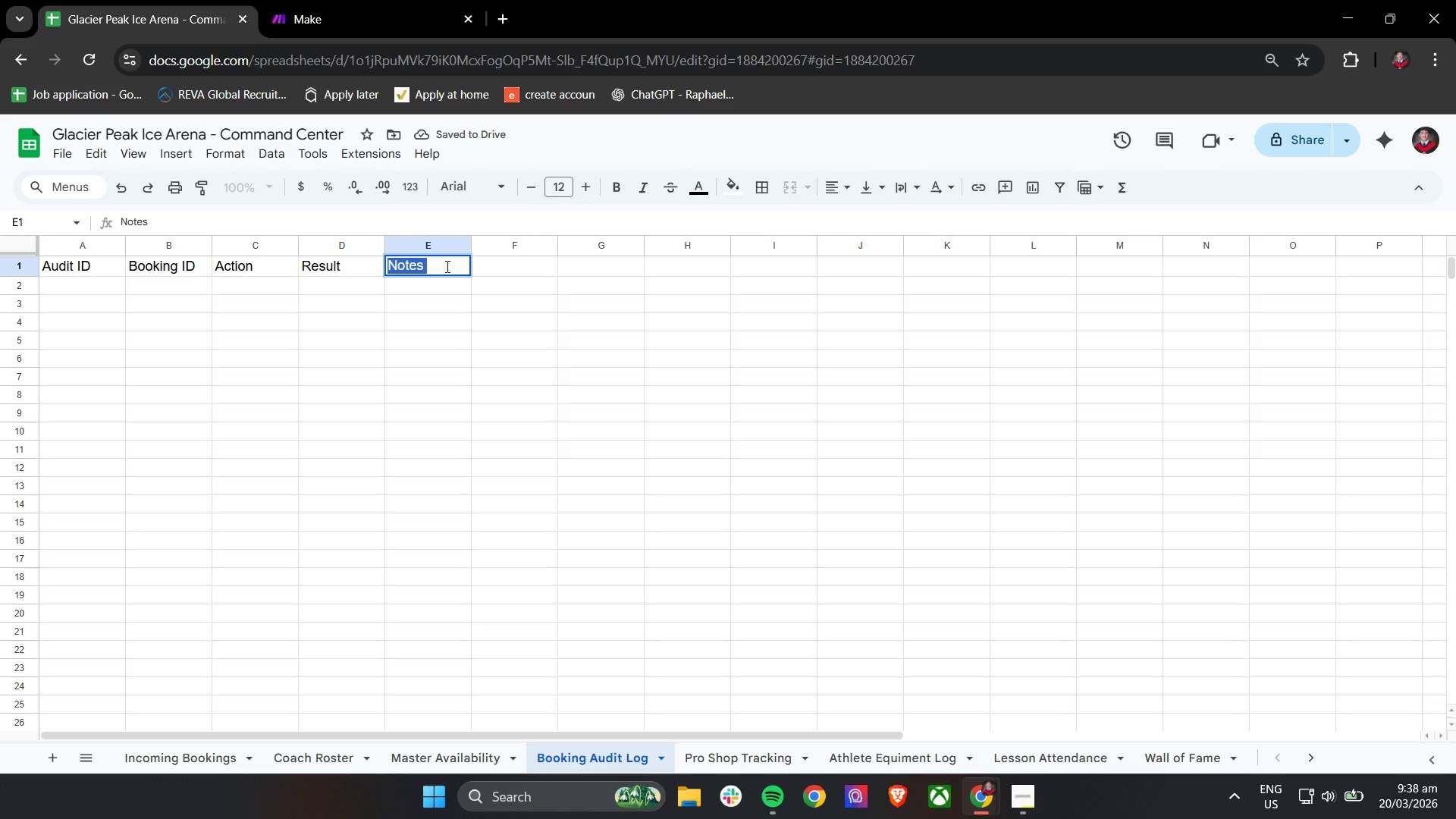 
triple_click([446, 266])
 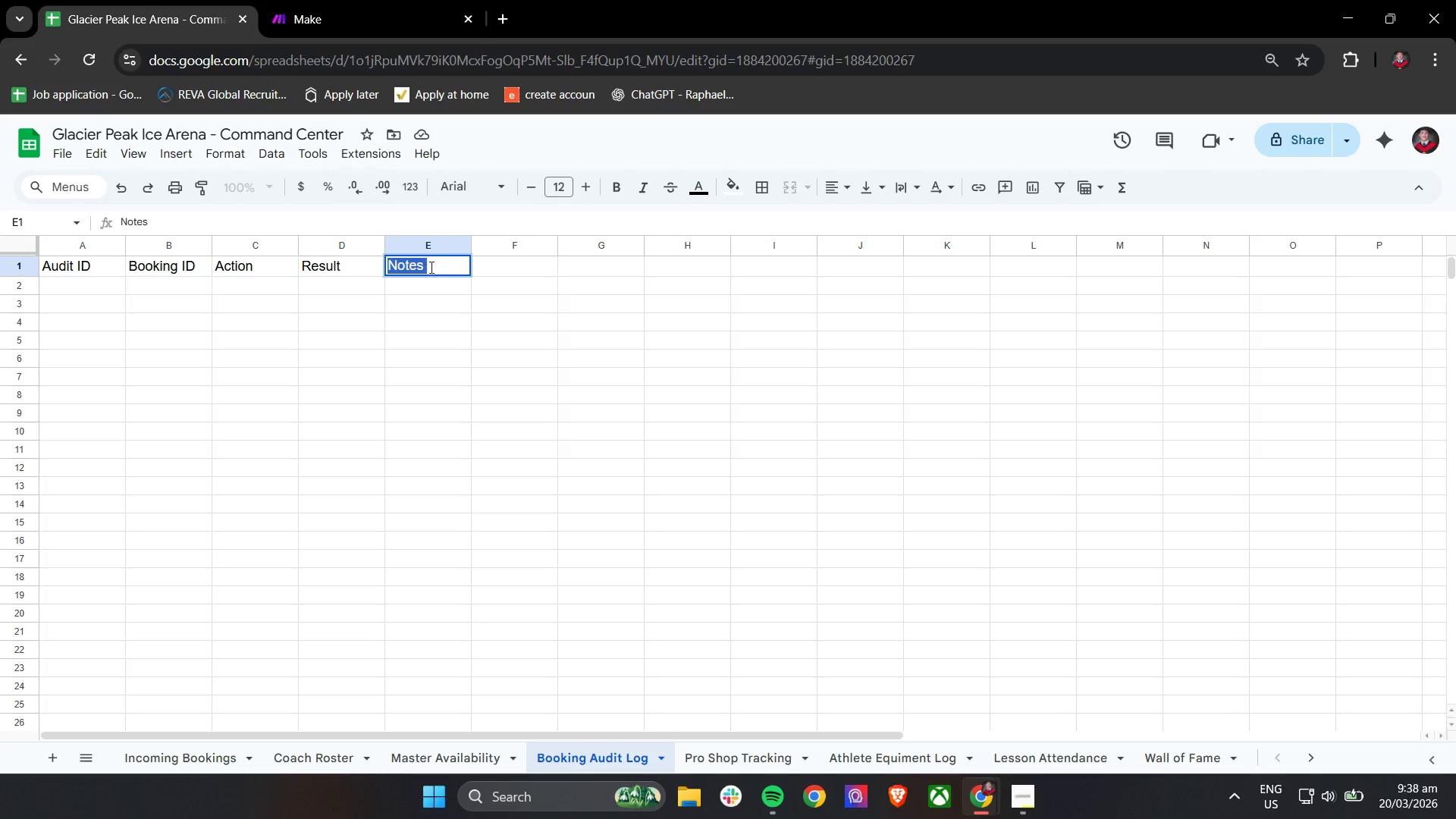 
triple_click([421, 264])
 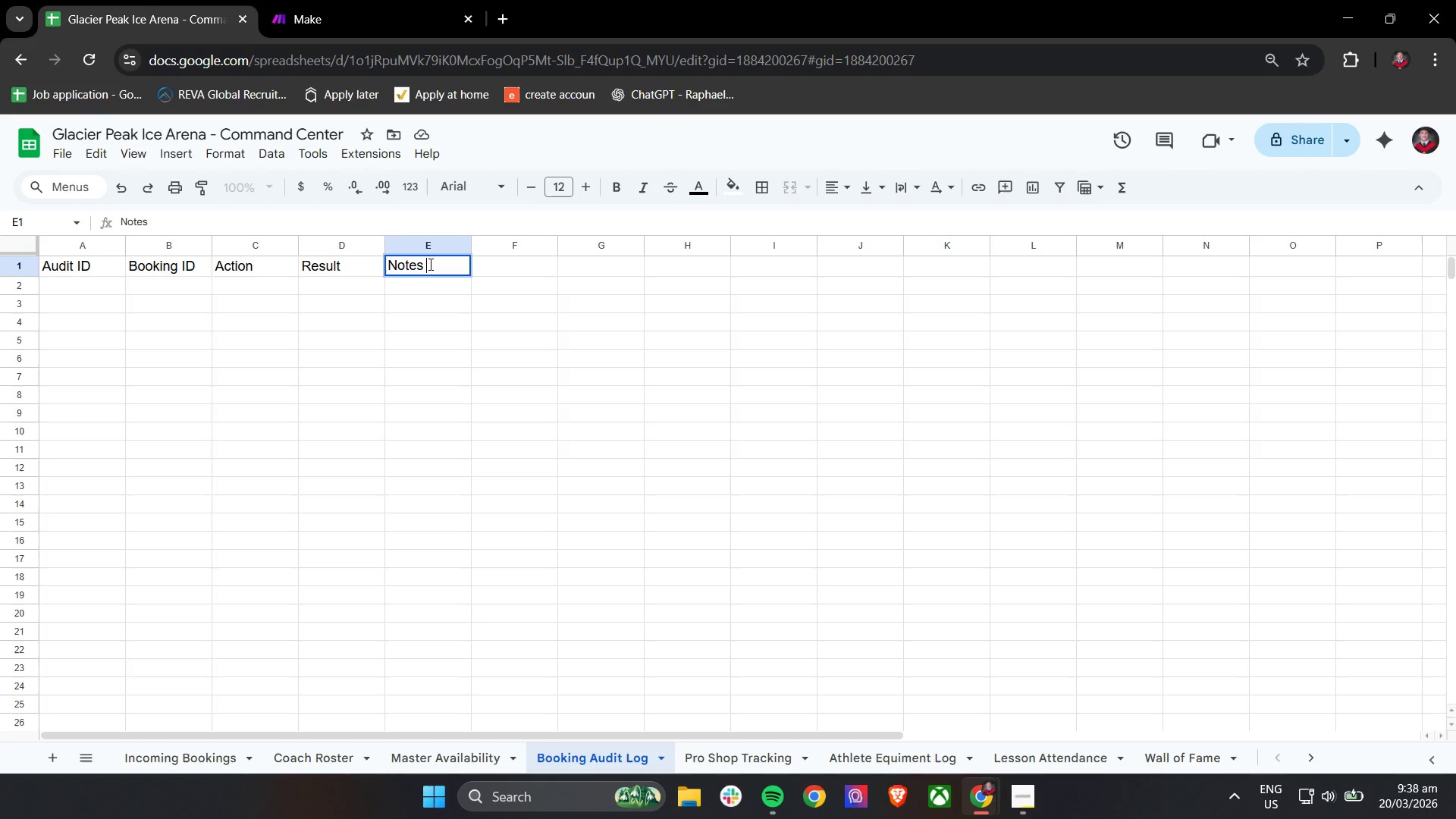 
triple_click([429, 264])
 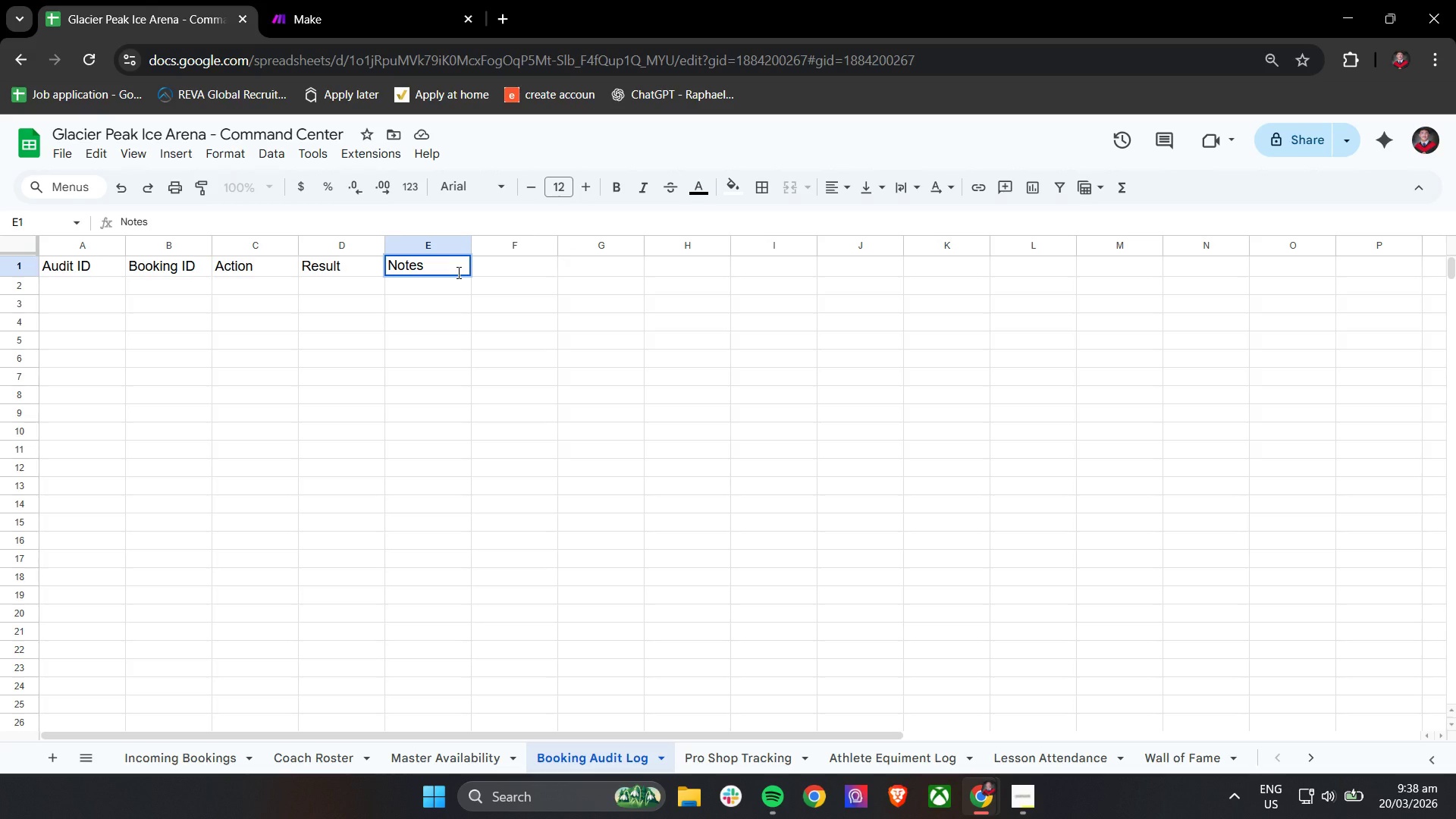 
key(ArrowRight)
 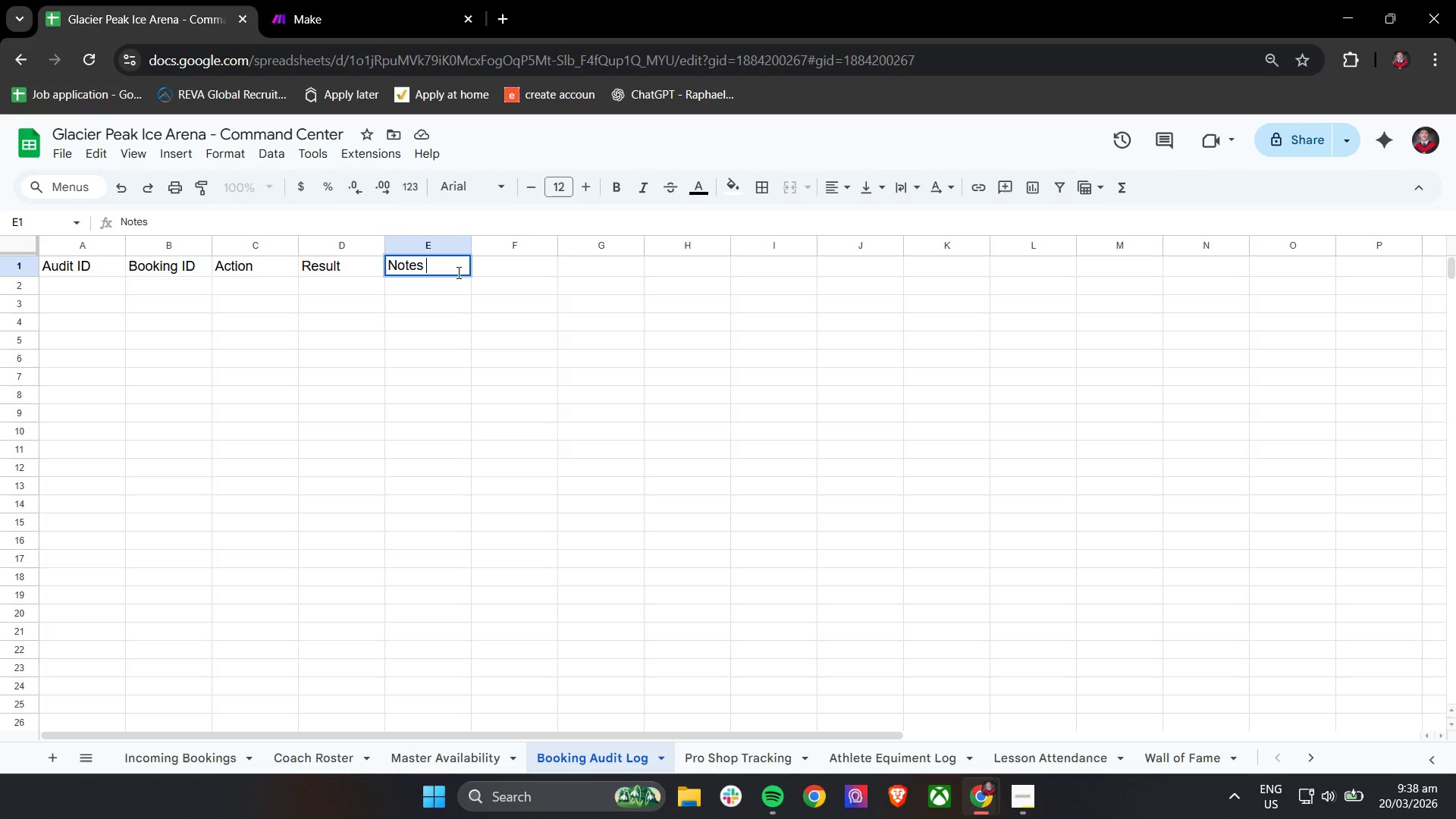 
key(ArrowRight)
 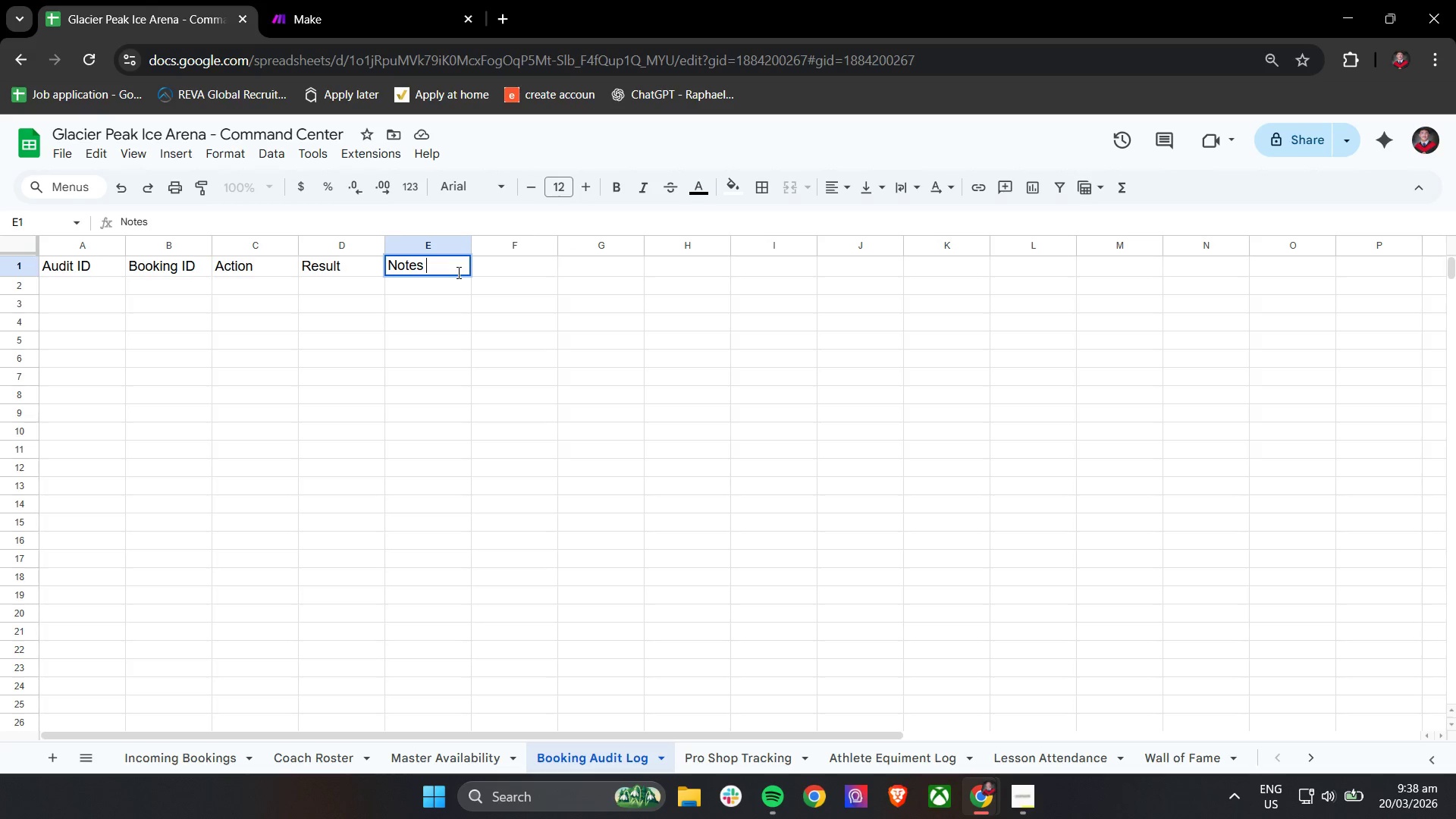 
key(ArrowRight)
 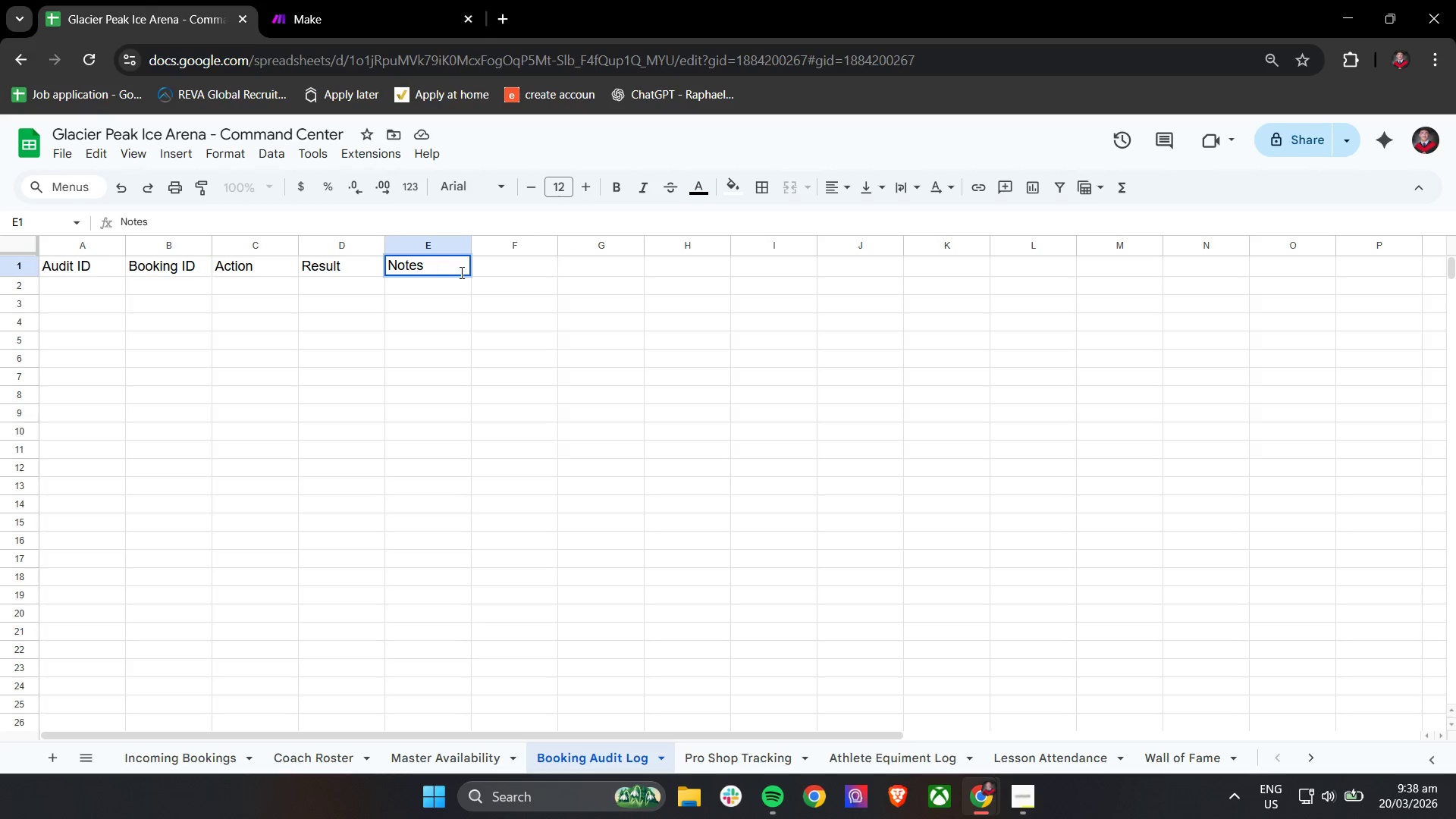 
key(Backspace)
type(Timestamp)
 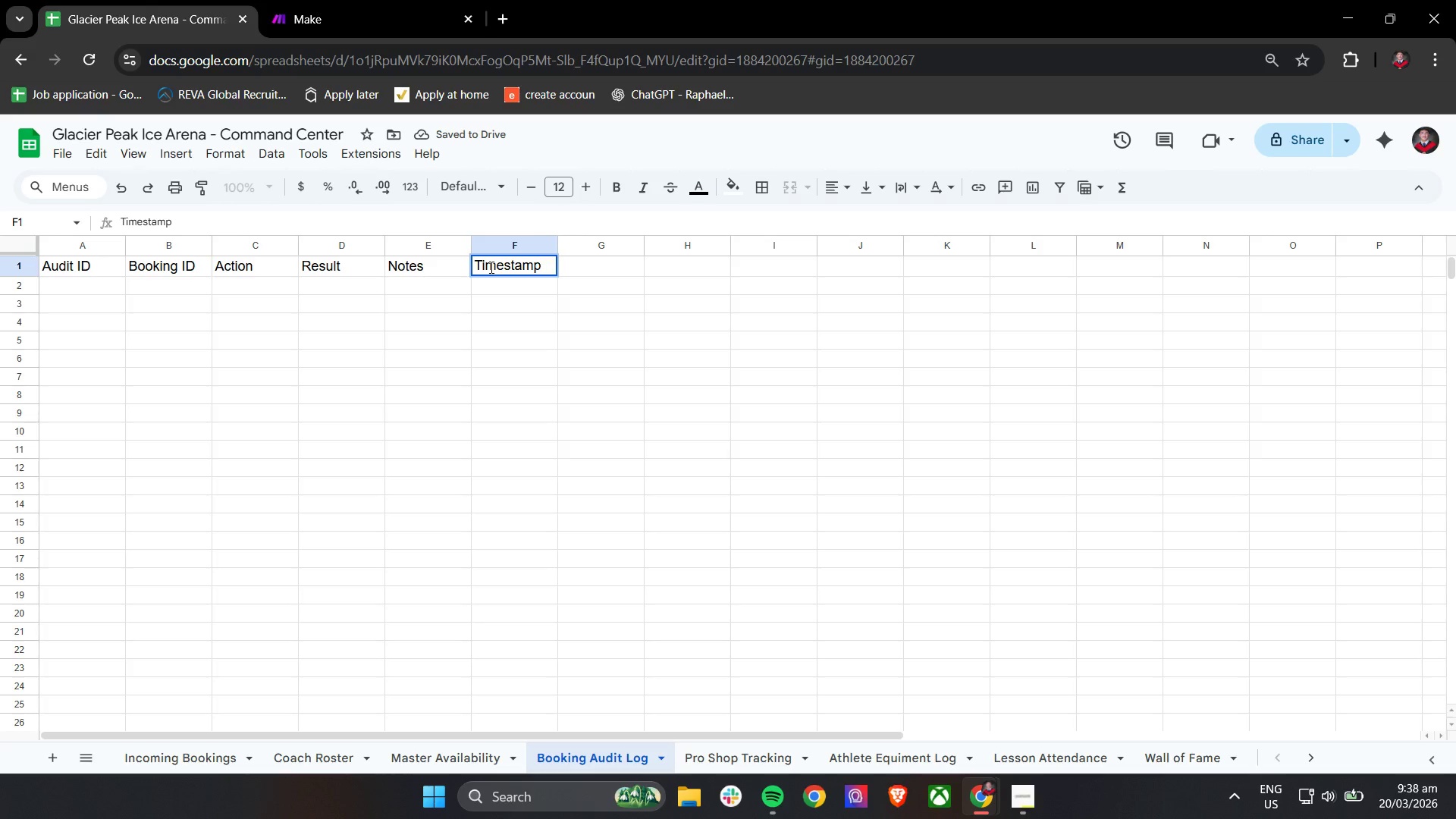 
left_click_drag(start_coordinate=[393, 370], to_coordinate=[403, 370])
 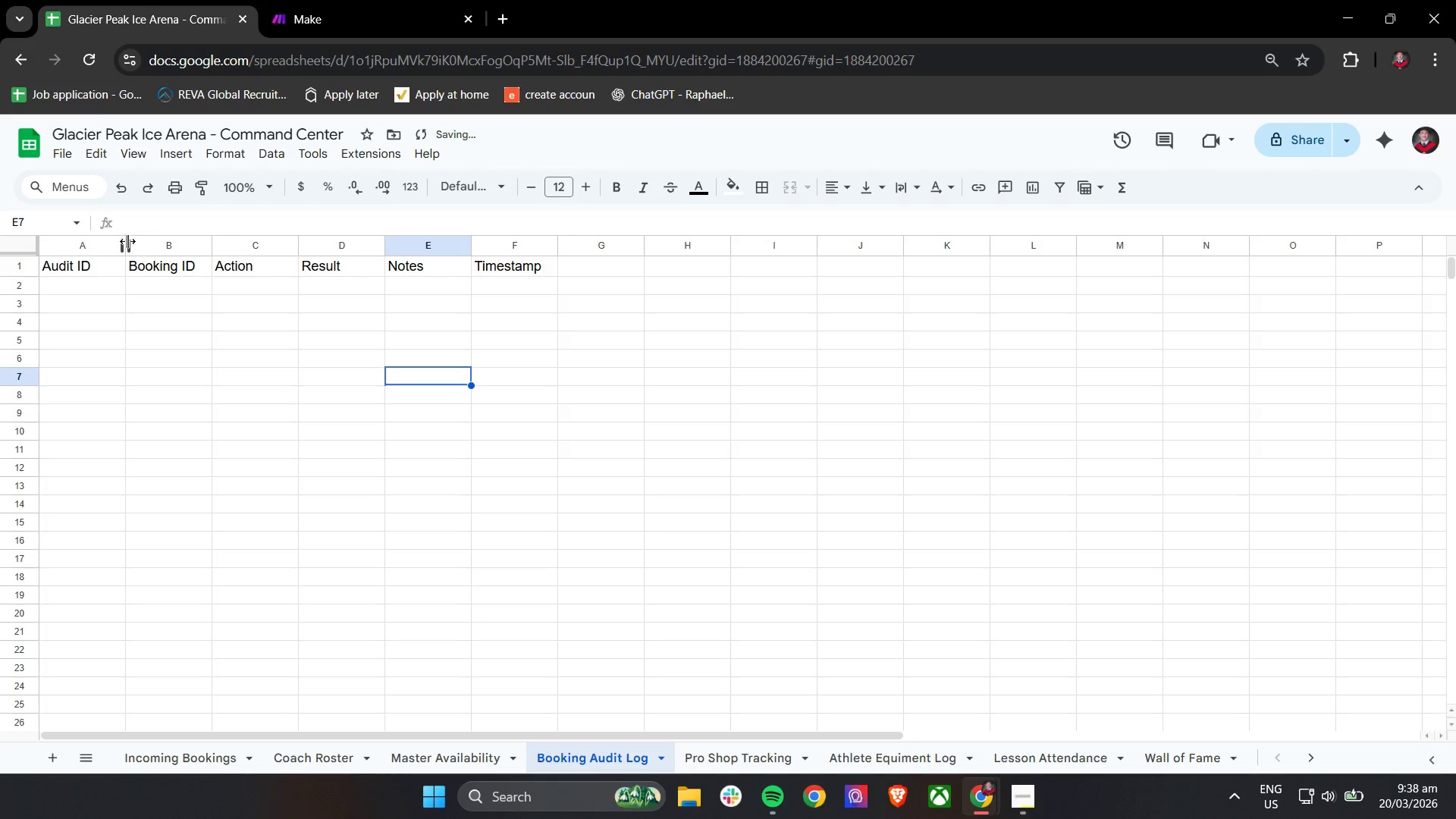 
left_click_drag(start_coordinate=[127, 241], to_coordinate=[142, 245])
 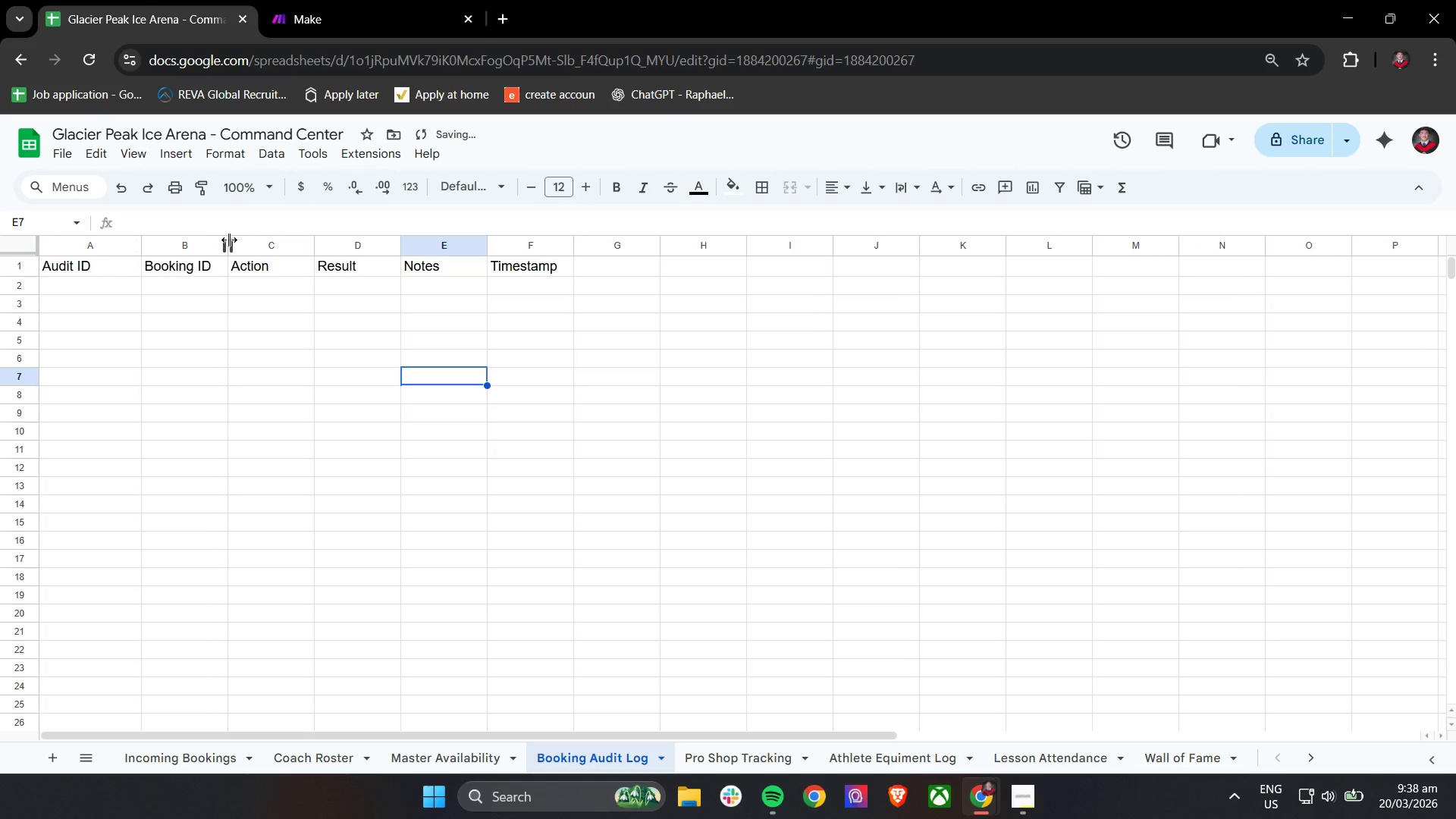 
left_click_drag(start_coordinate=[229, 240], to_coordinate=[256, 240])
 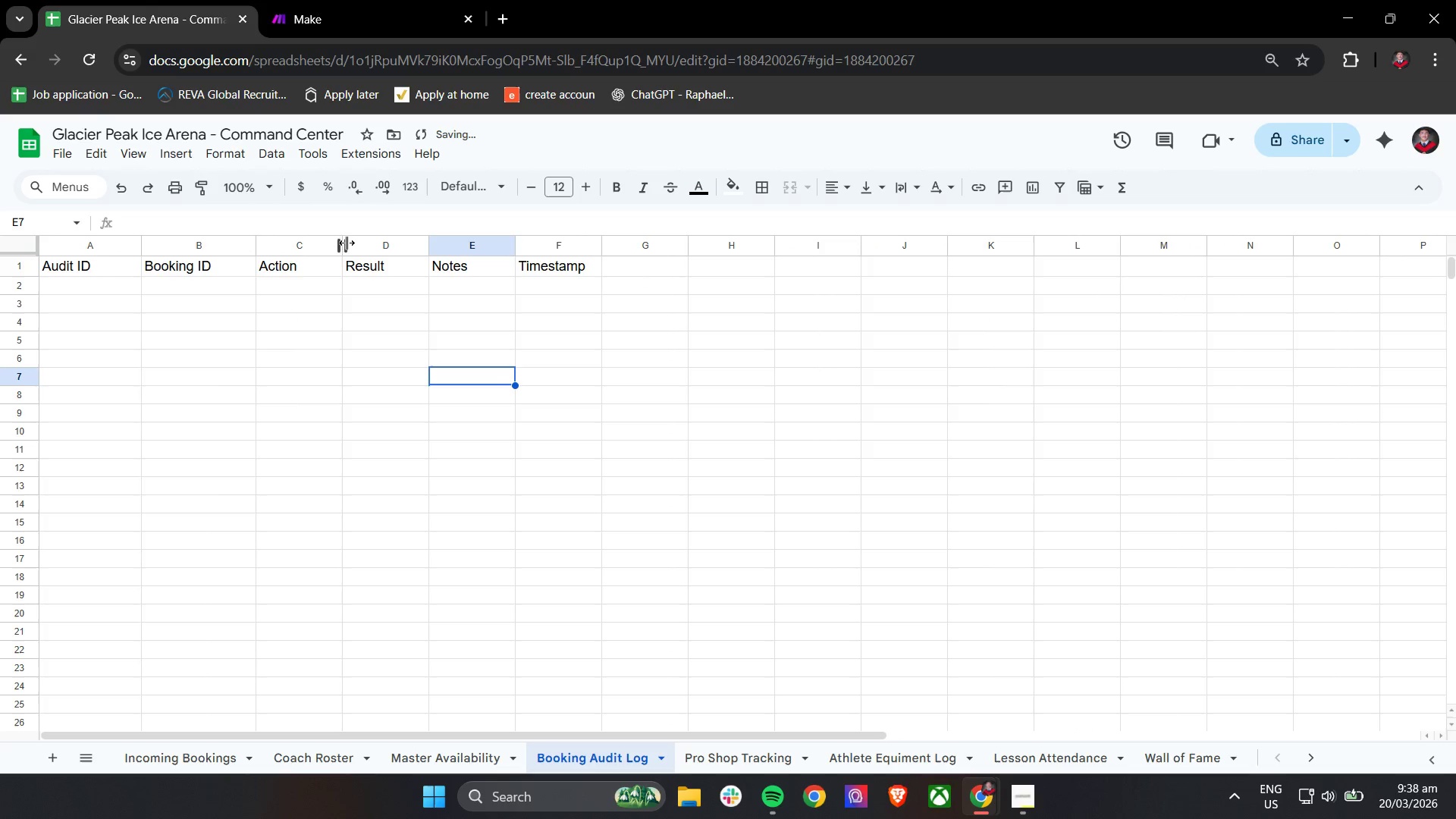 
left_click_drag(start_coordinate=[345, 243], to_coordinate=[372, 246])
 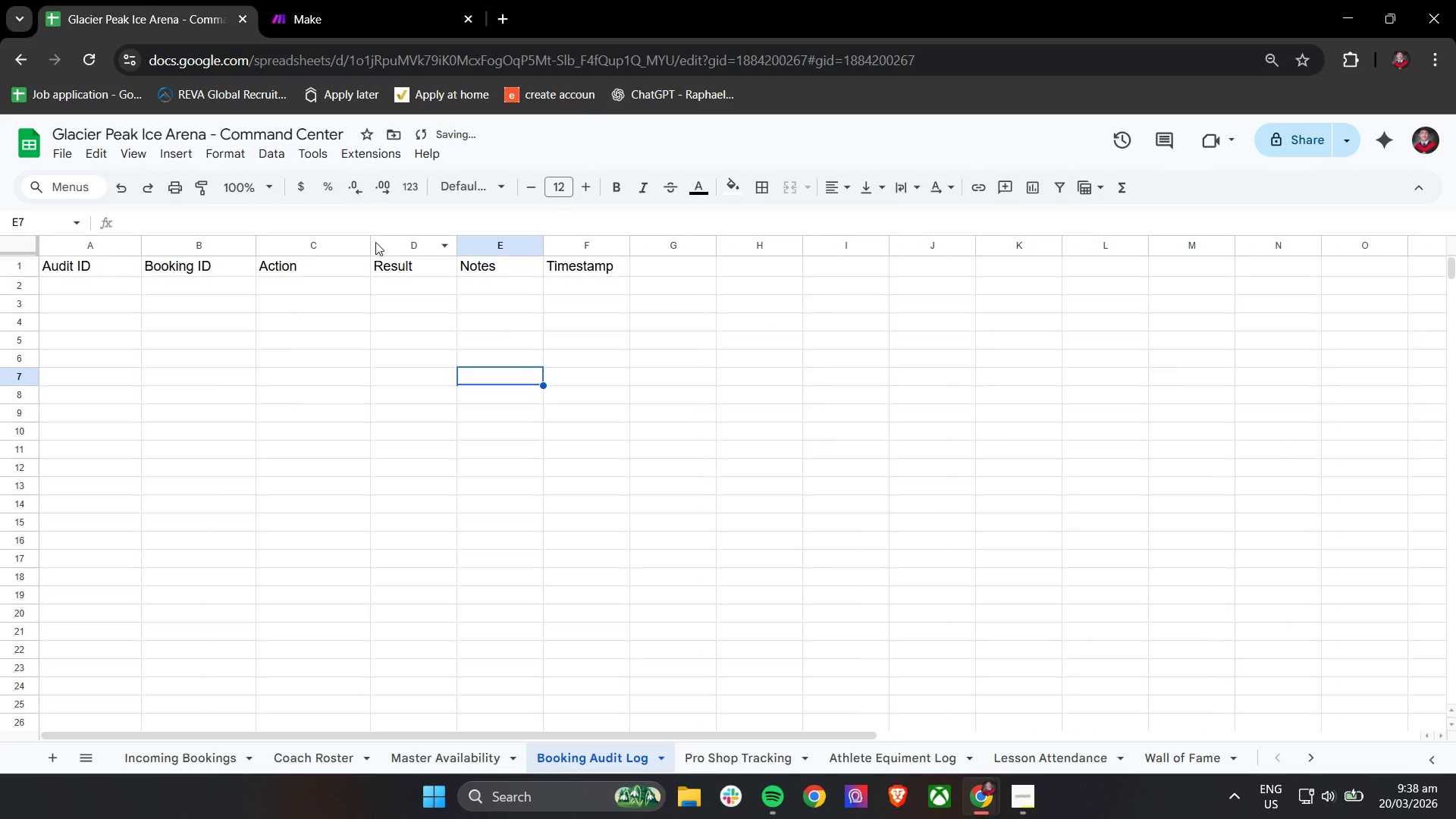 
left_click_drag(start_coordinate=[373, 241], to_coordinate=[389, 240])
 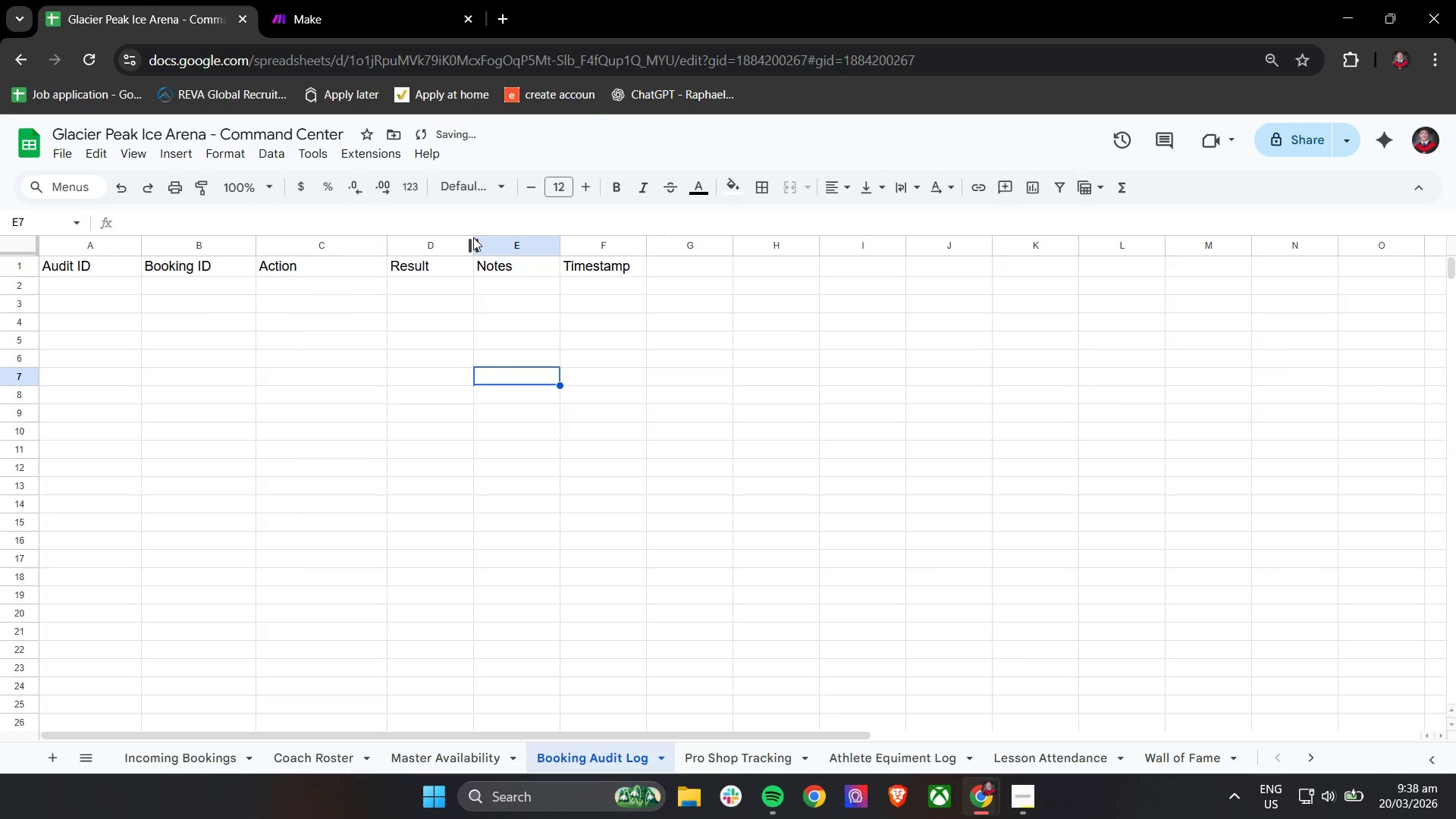 
left_click_drag(start_coordinate=[472, 237], to_coordinate=[499, 240])
 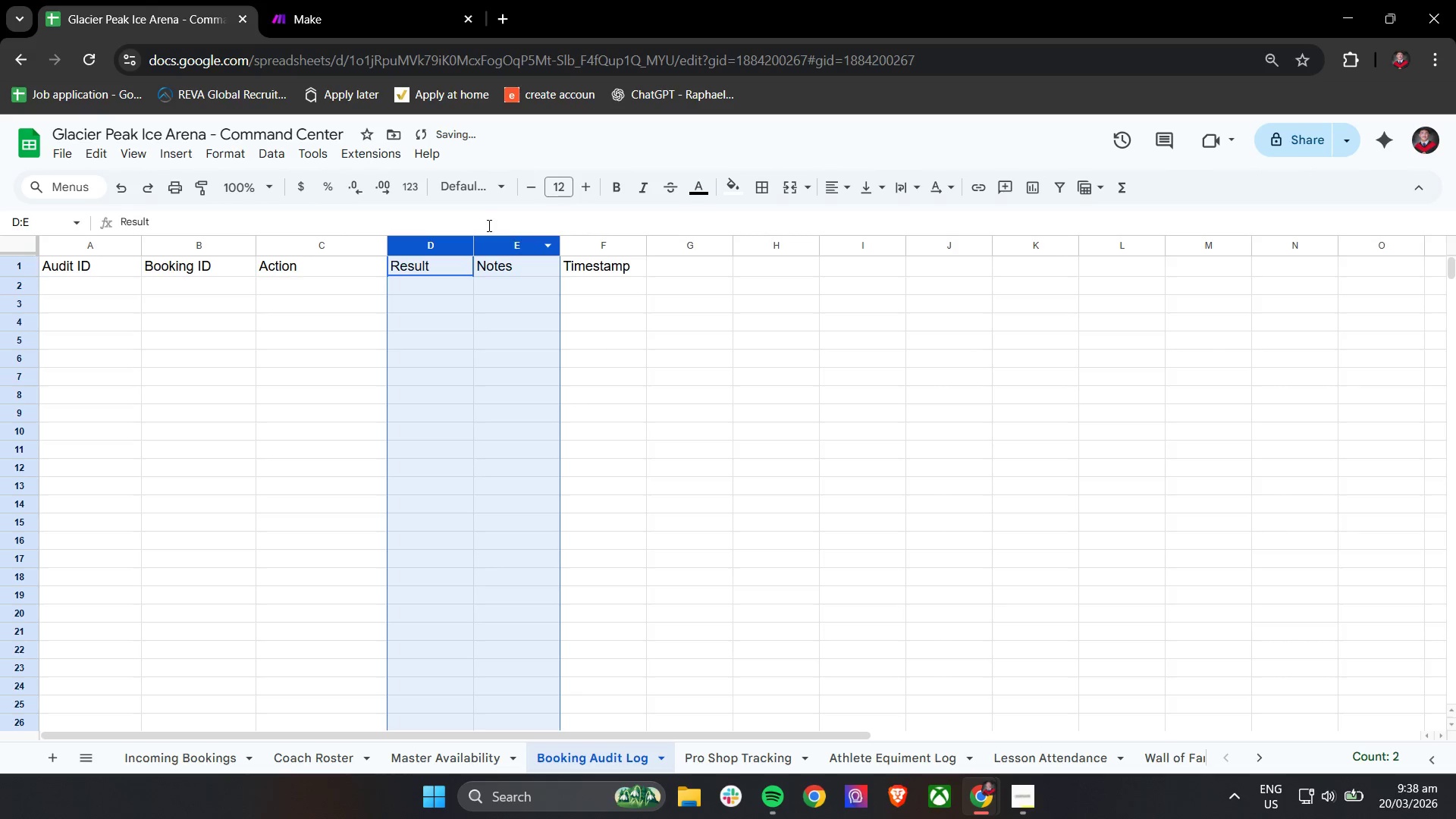 
left_click([482, 215])
 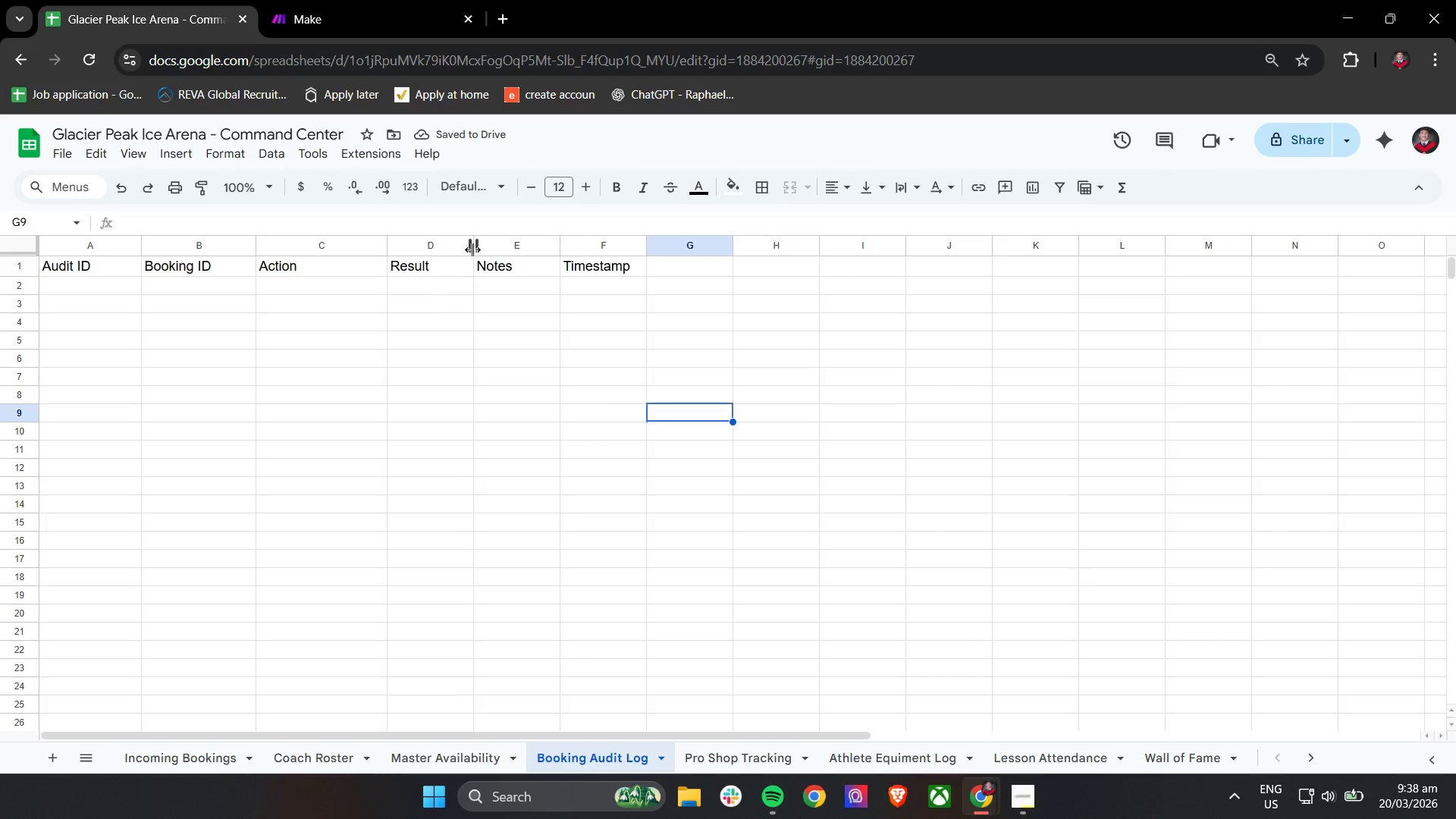 
left_click_drag(start_coordinate=[476, 249], to_coordinate=[505, 252])
 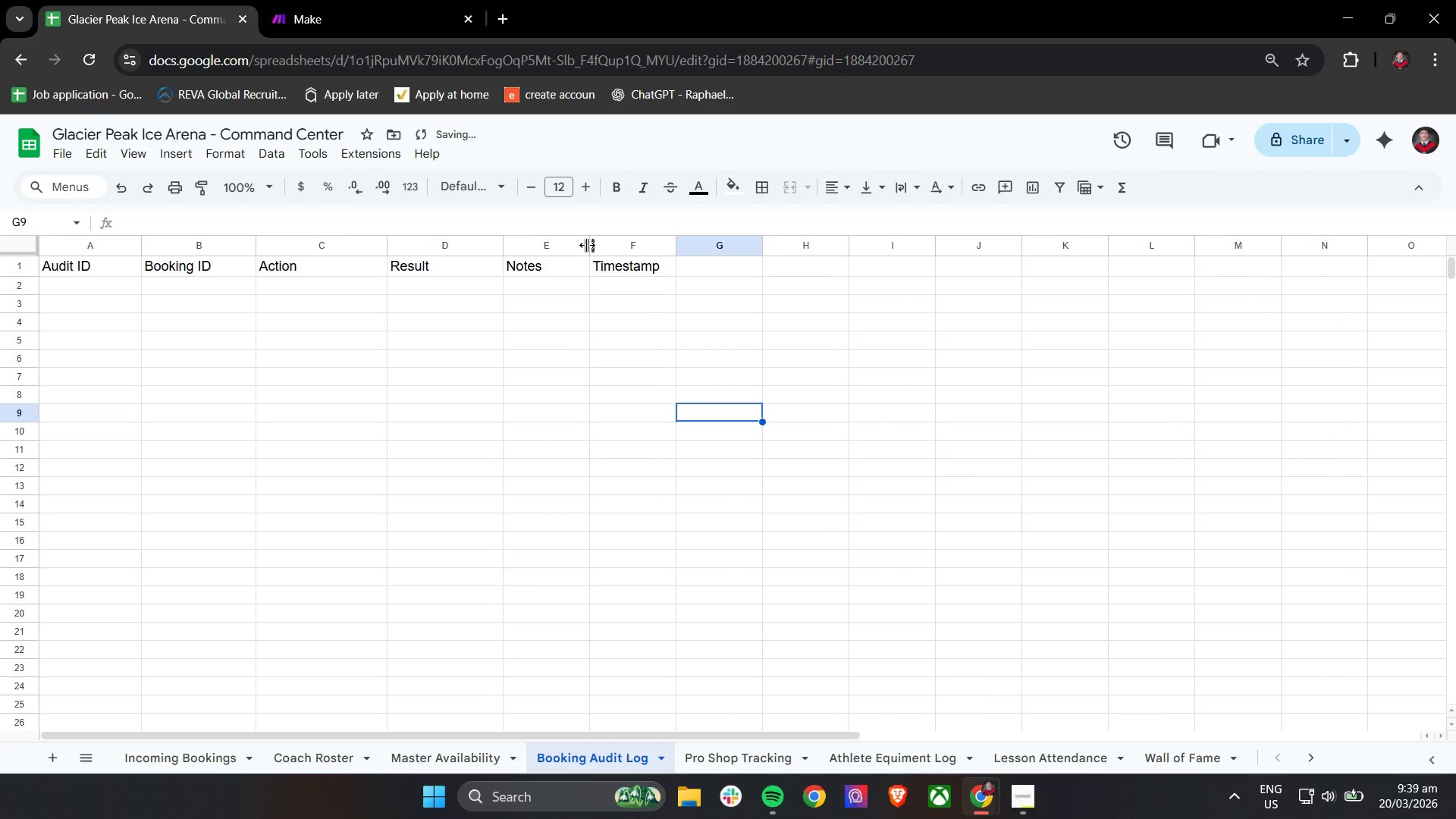 
left_click_drag(start_coordinate=[588, 246], to_coordinate=[610, 246])
 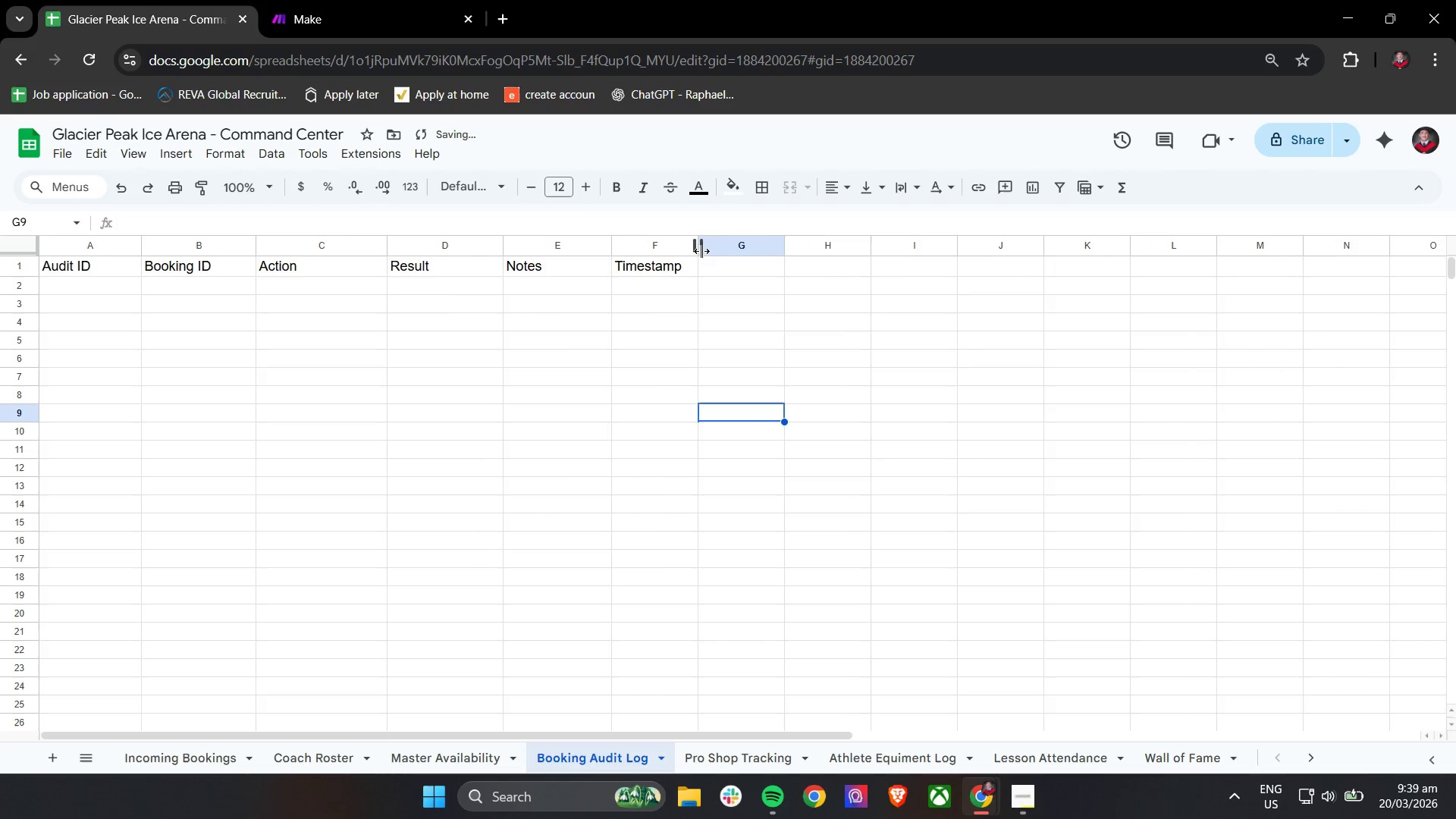 
left_click_drag(start_coordinate=[699, 249], to_coordinate=[725, 246])
 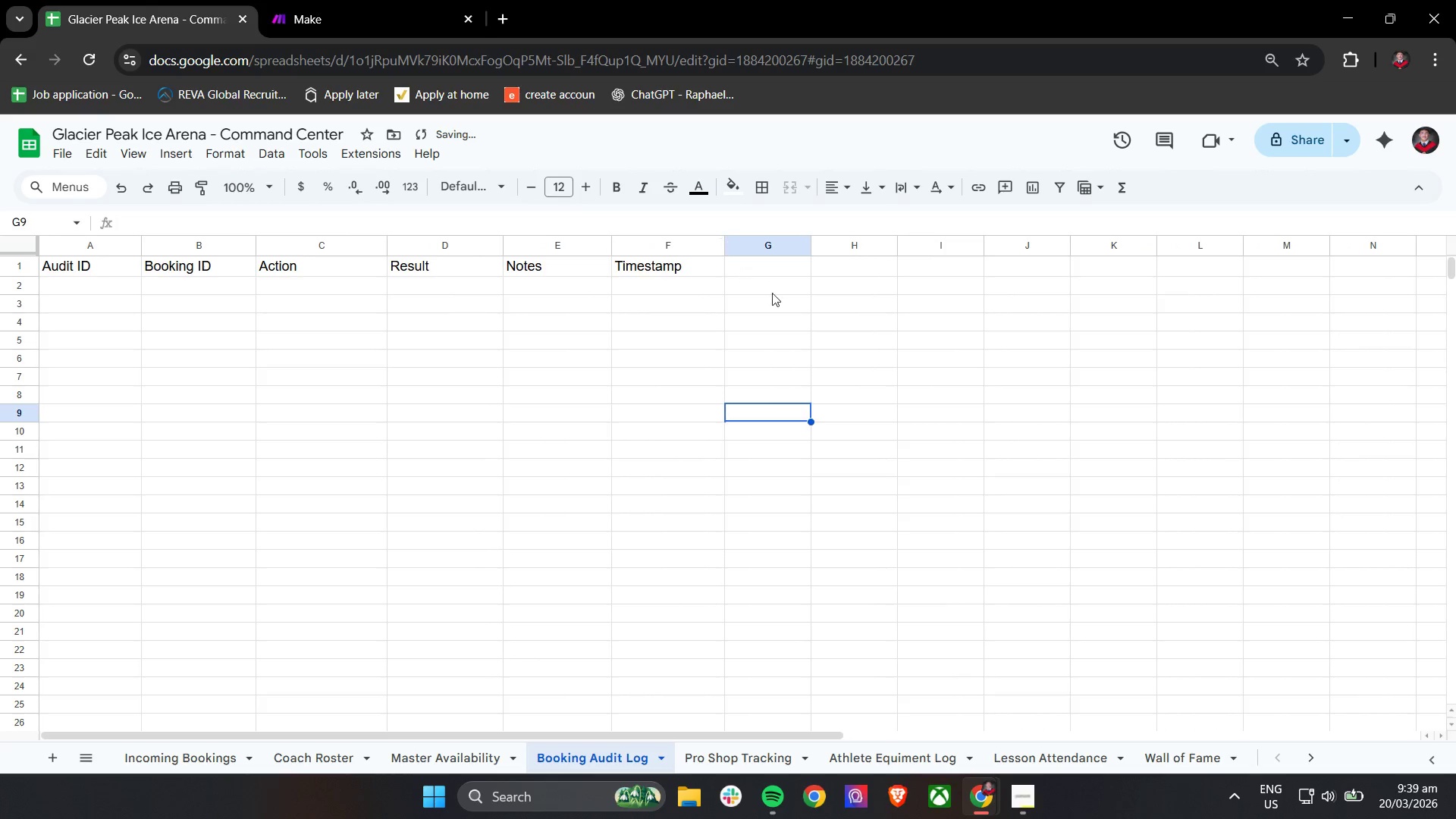 
left_click([779, 295])
 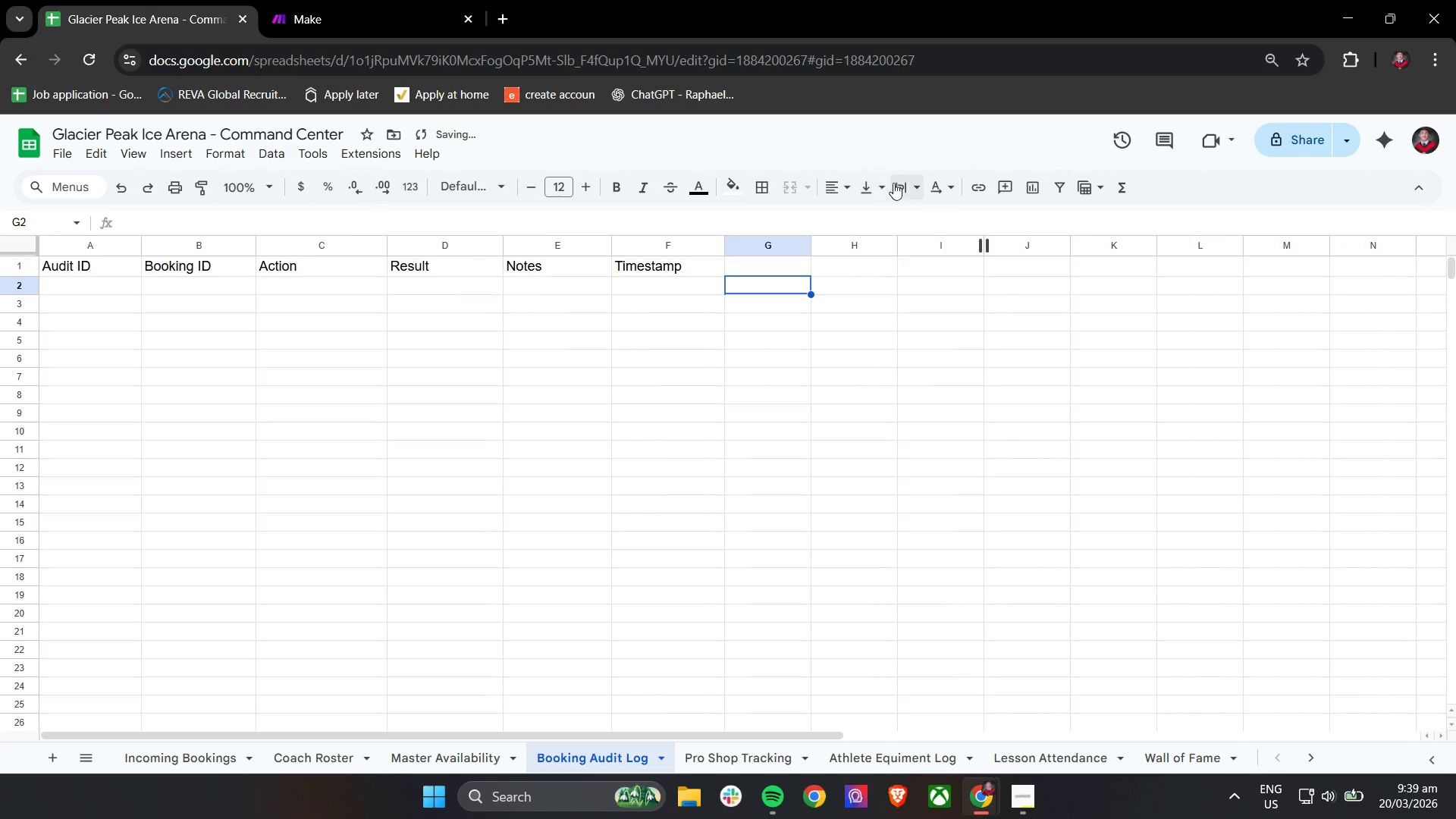 
key(Control+A)
 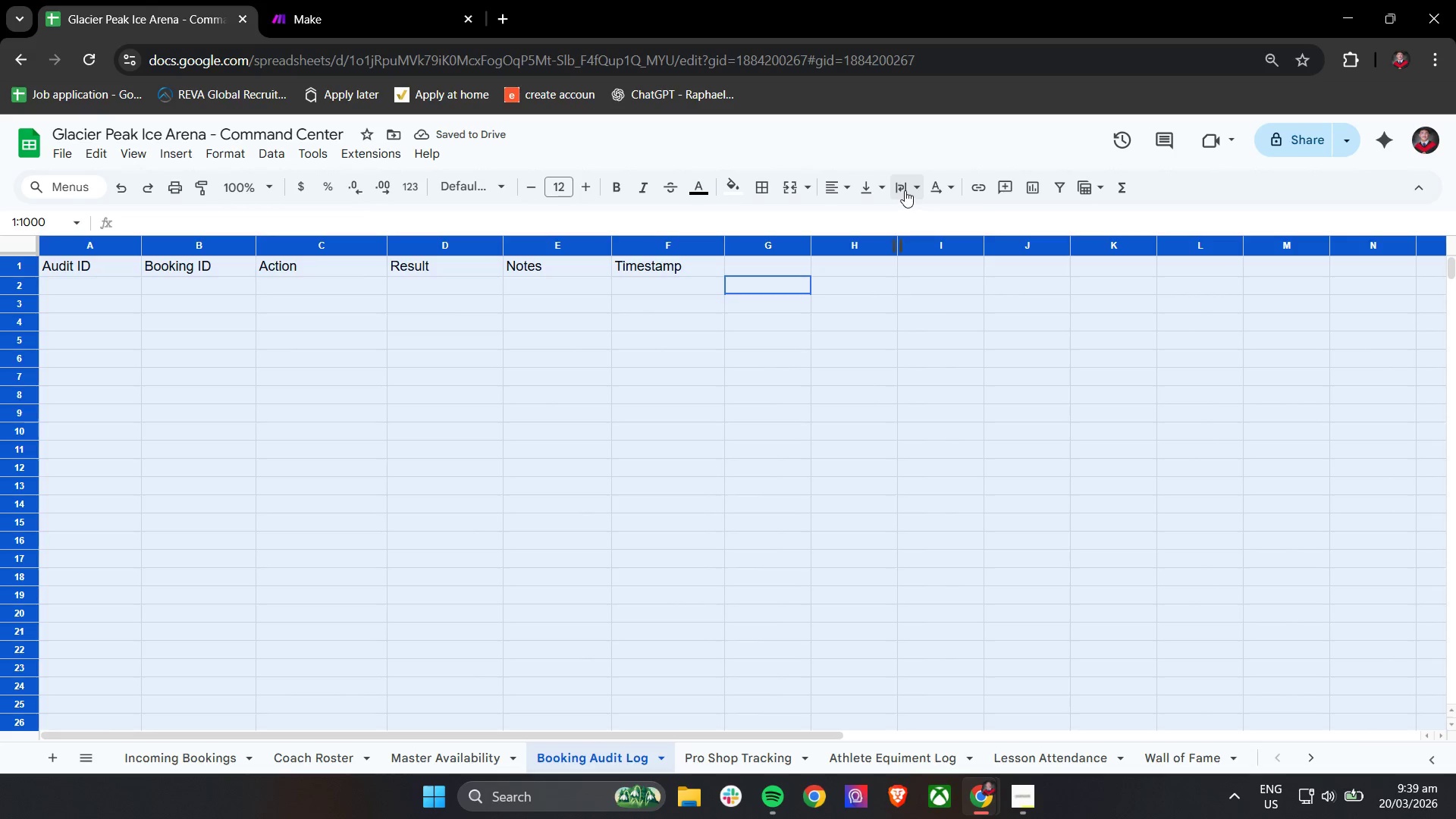 
left_click([905, 190])
 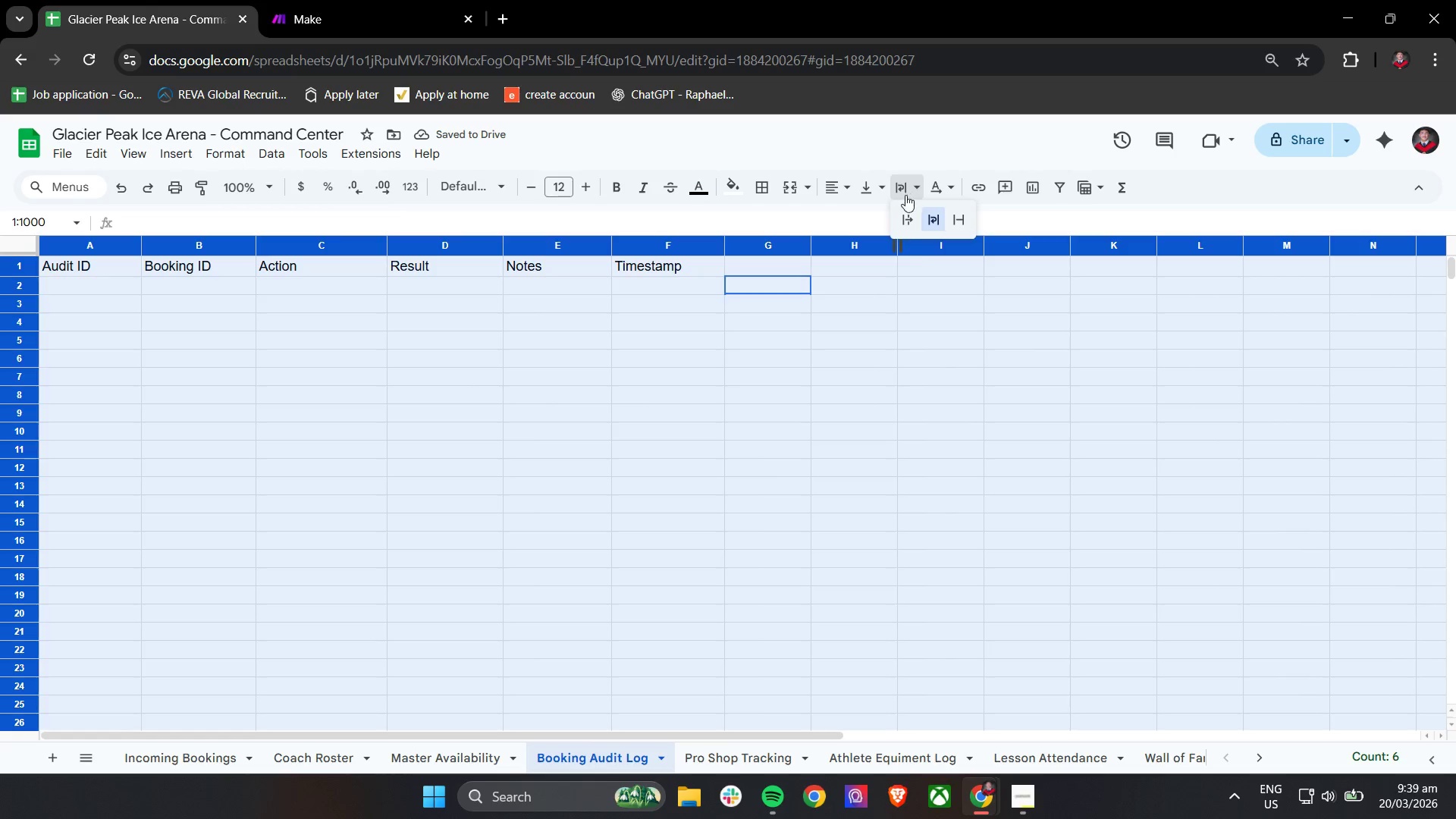 
left_click([939, 378])
 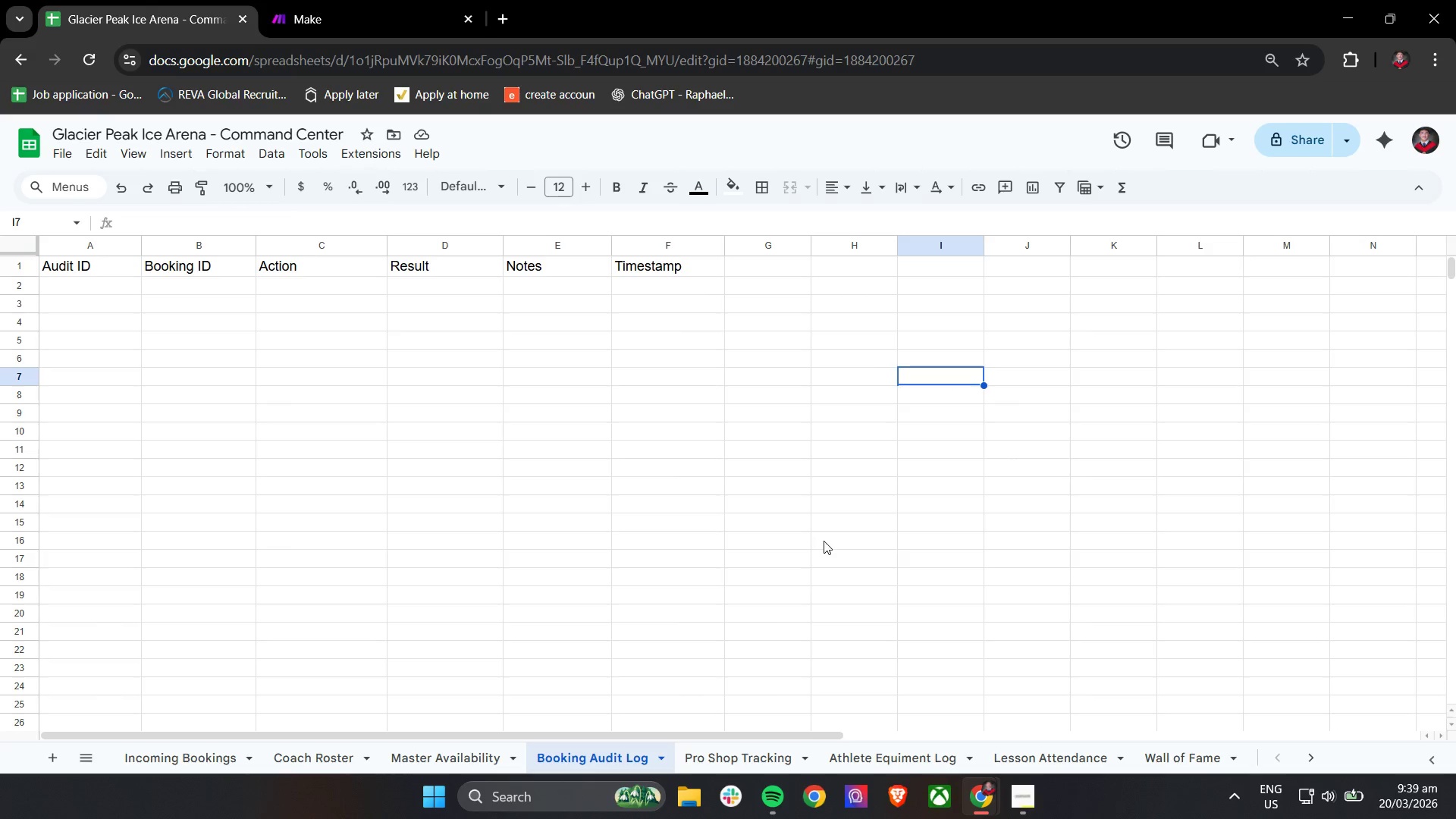 
left_click([748, 764])
 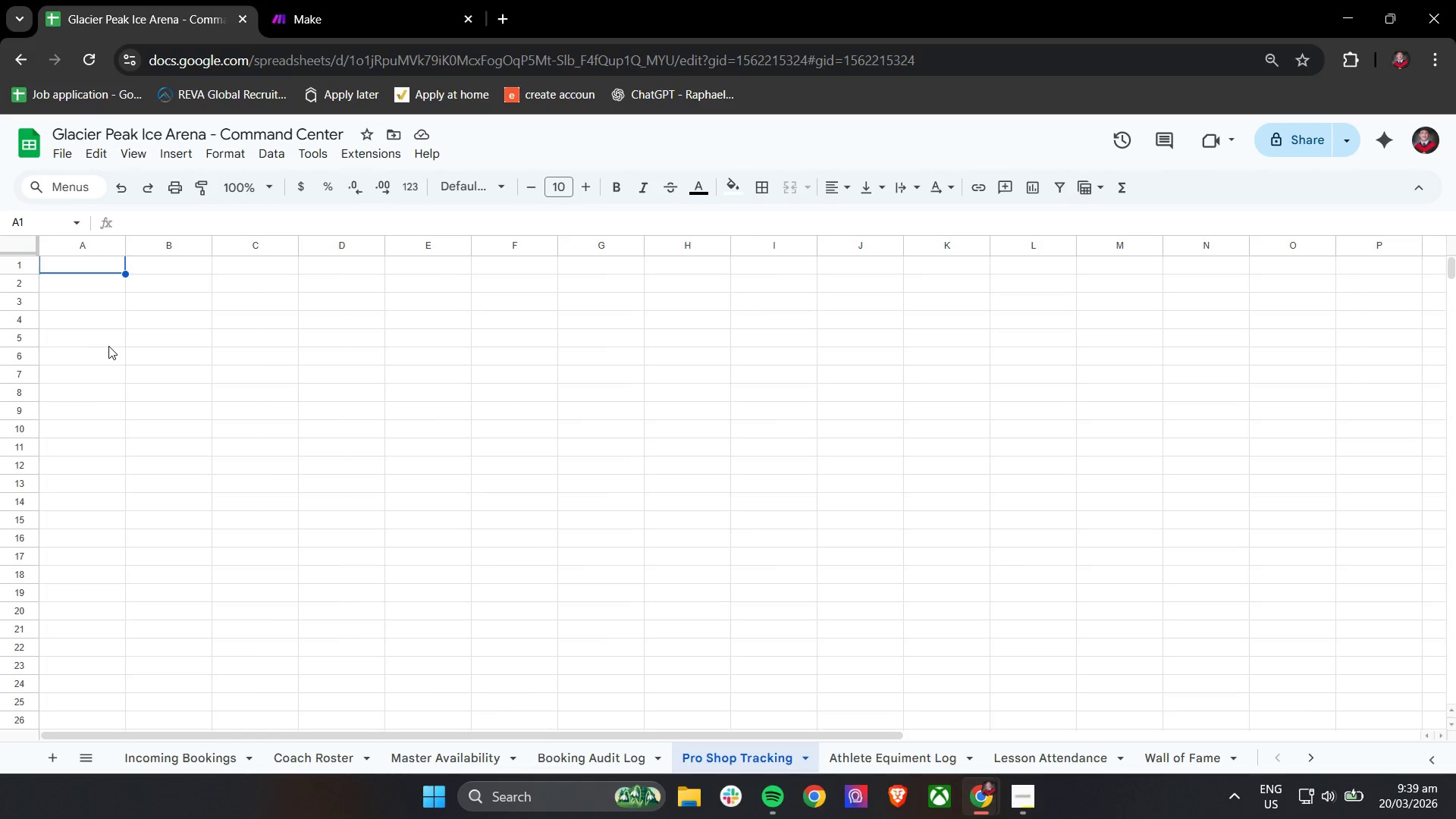 
wait(5.51)
 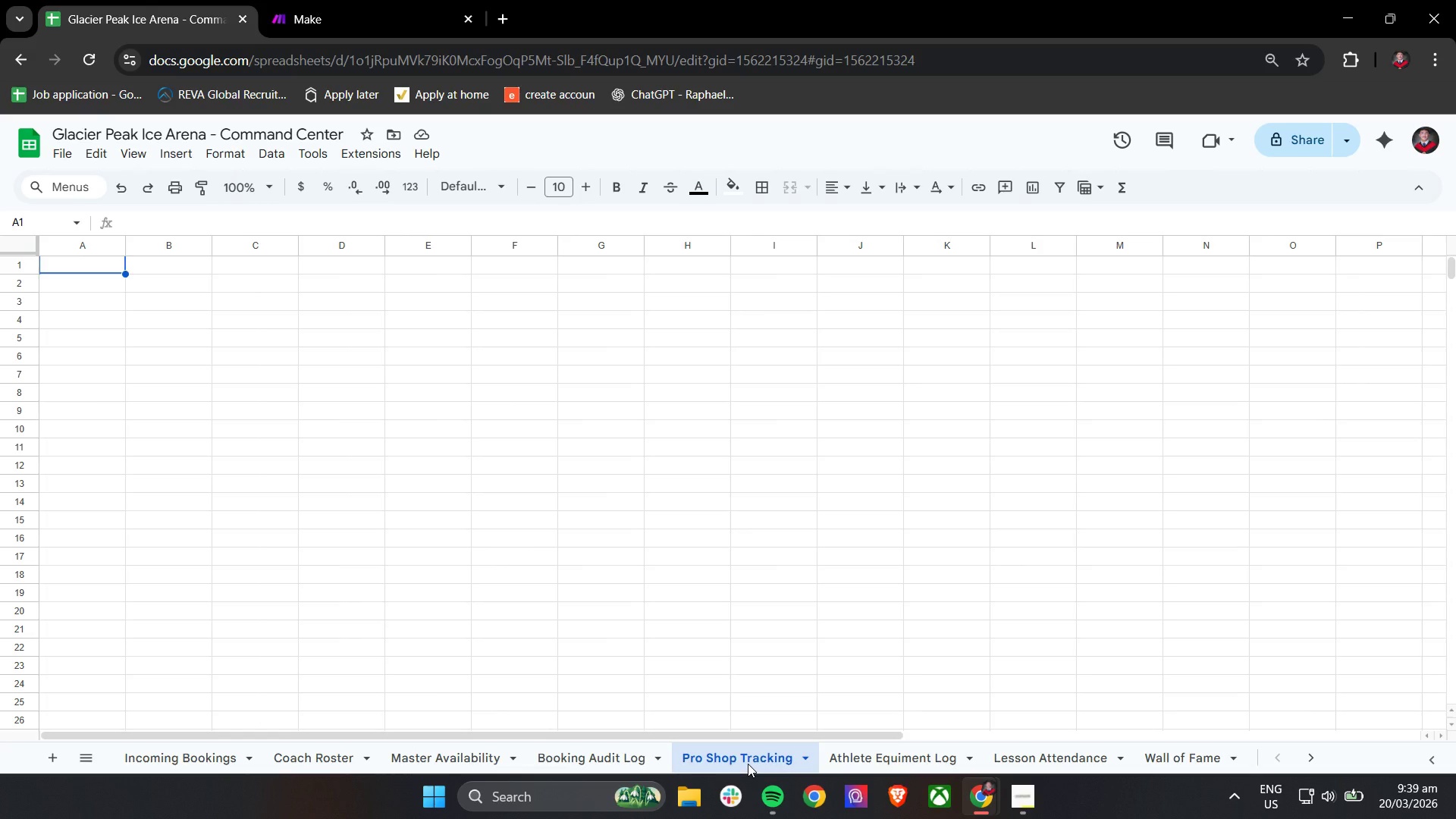 
double_click([75, 262])
 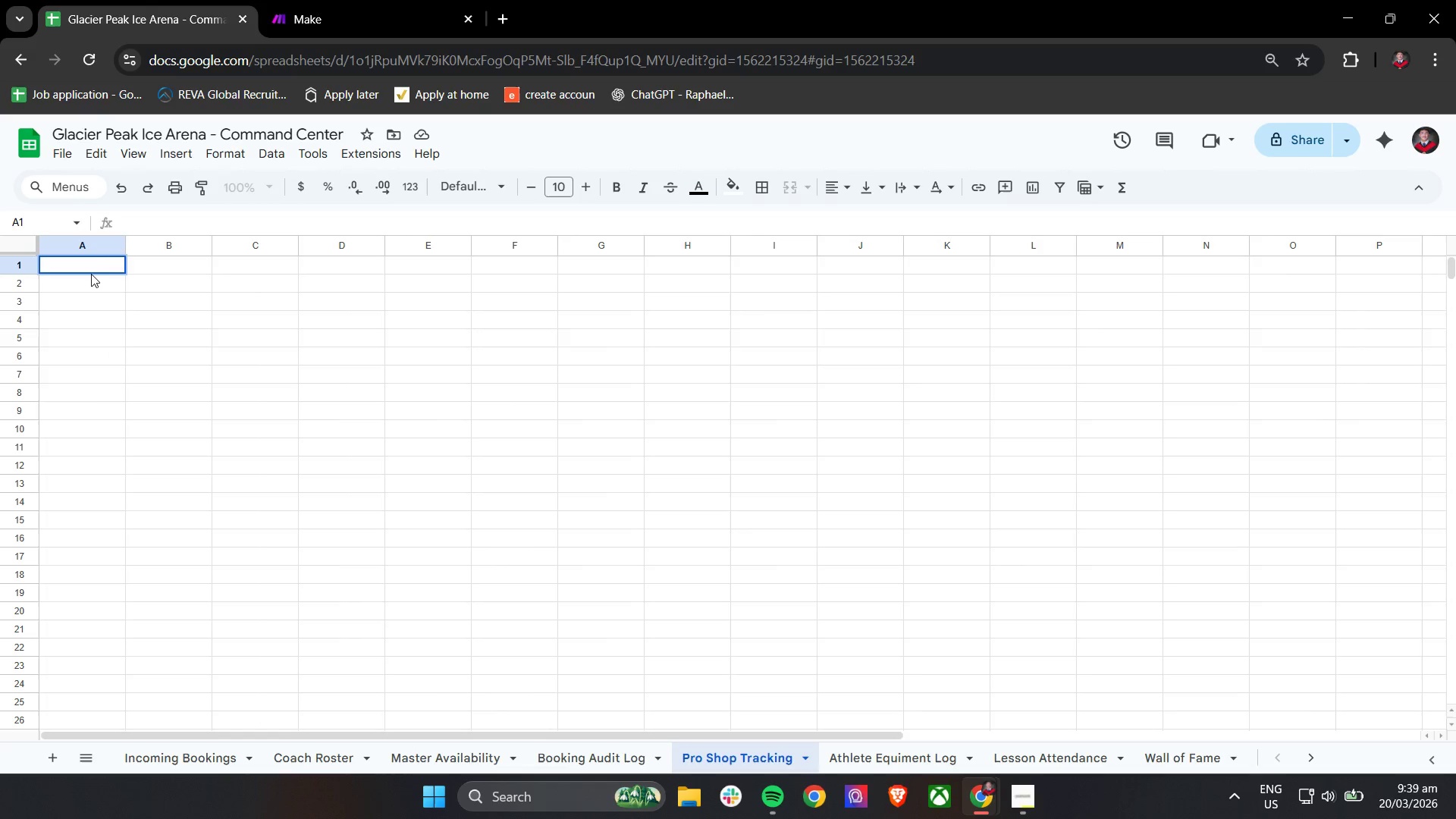 
left_click([180, 329])
 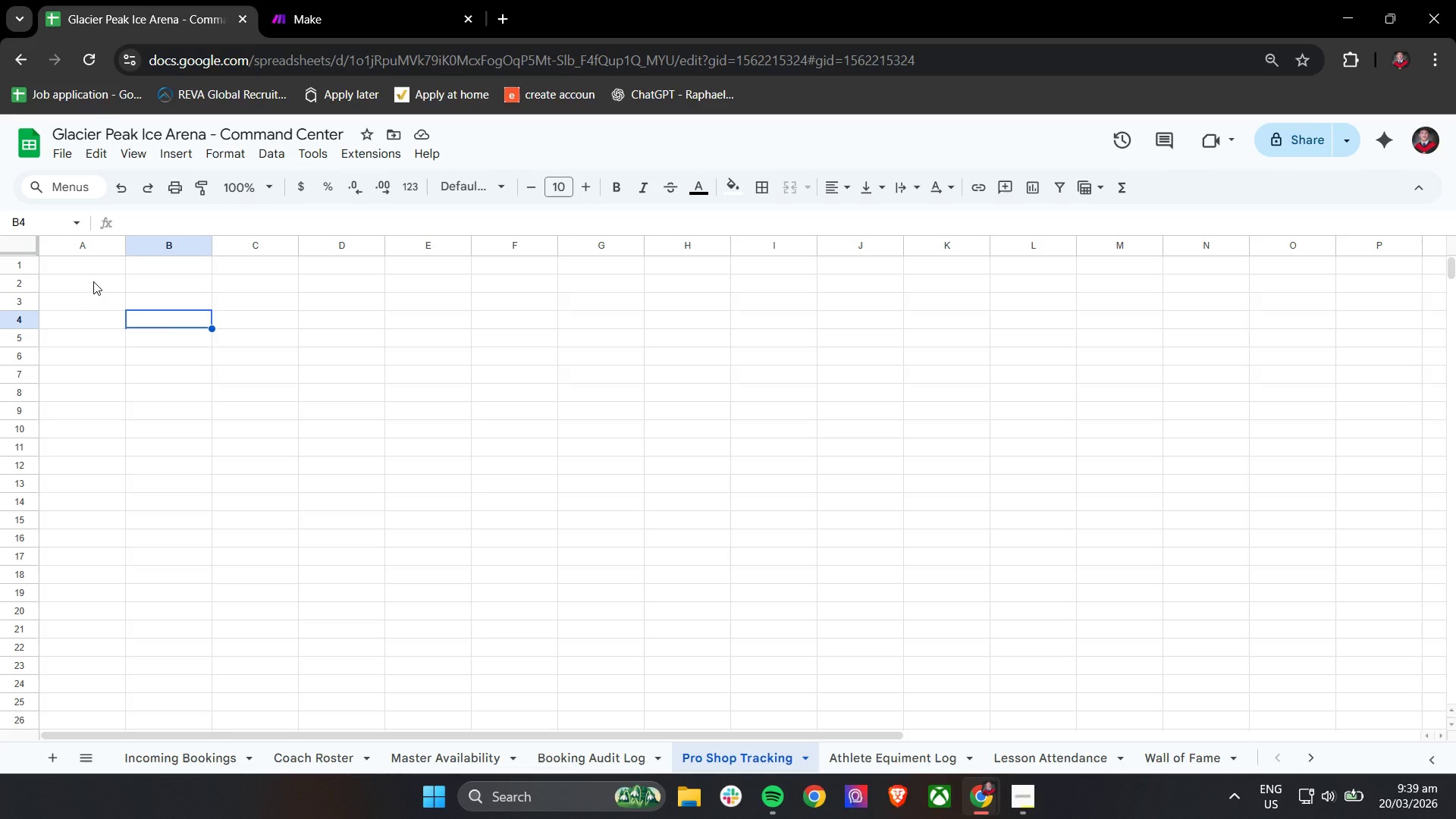 
left_click([93, 278])
 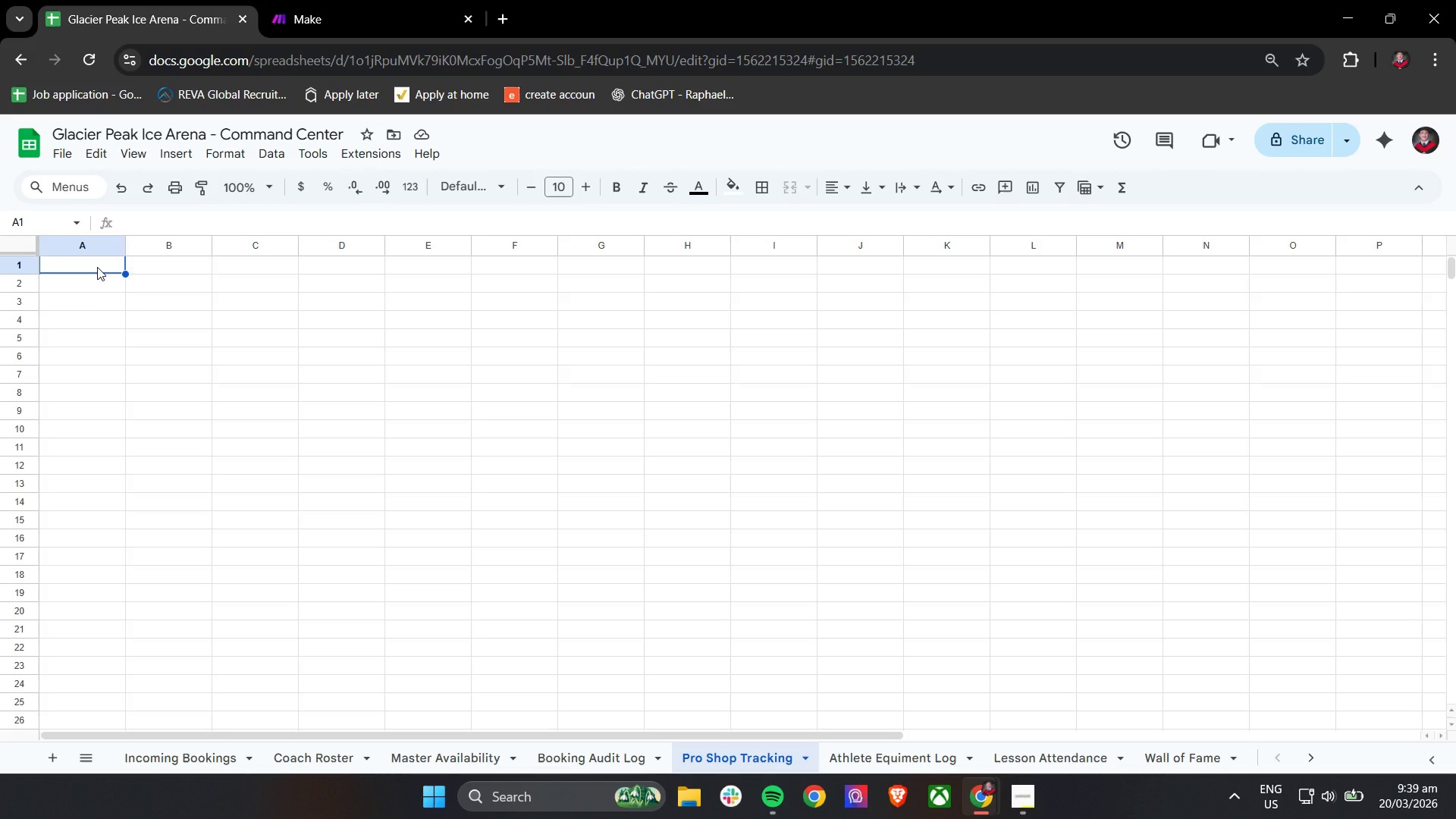 
key(Shift+ShiftLeft)
 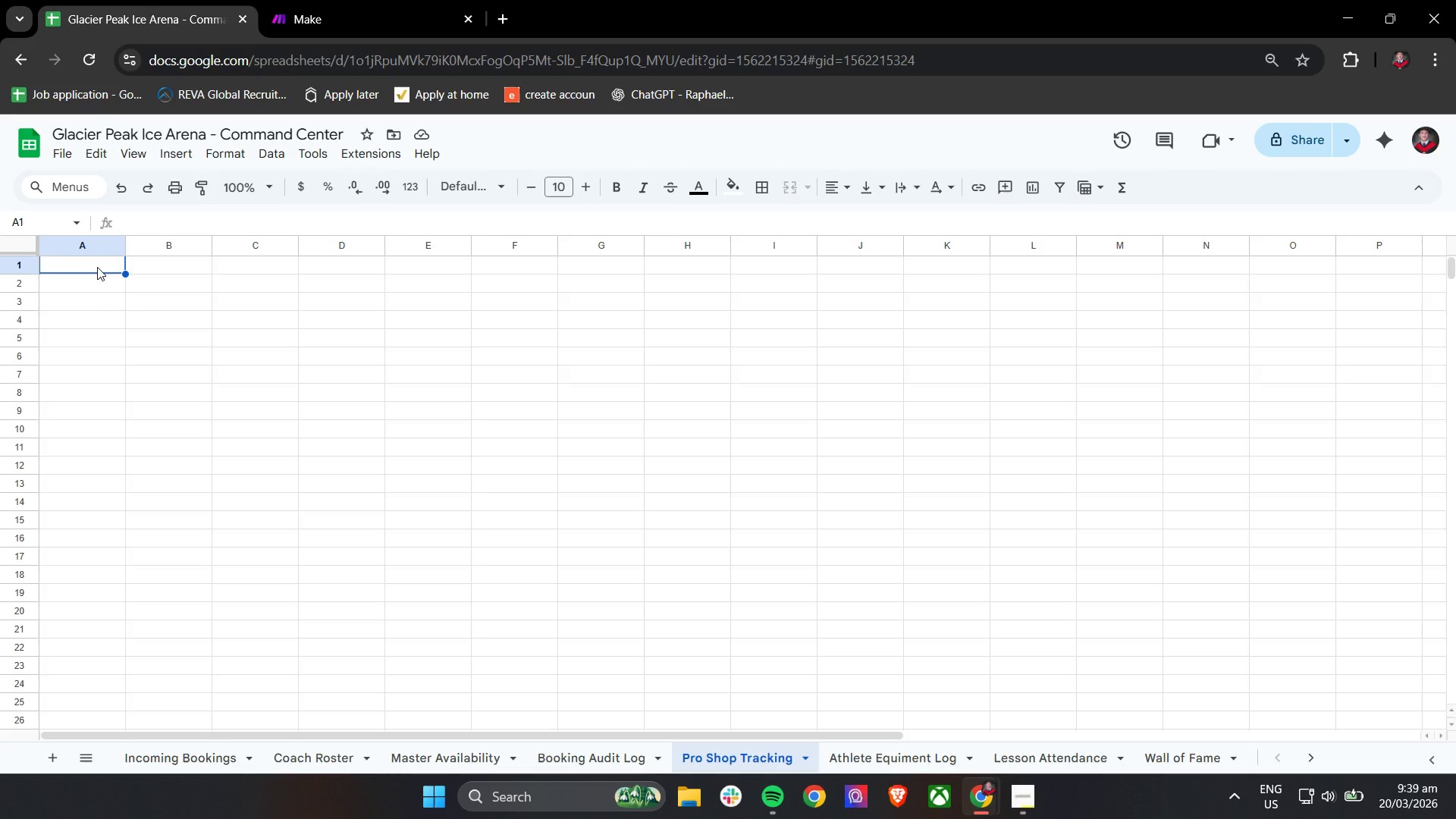 
key(Shift+ShiftLeft)
 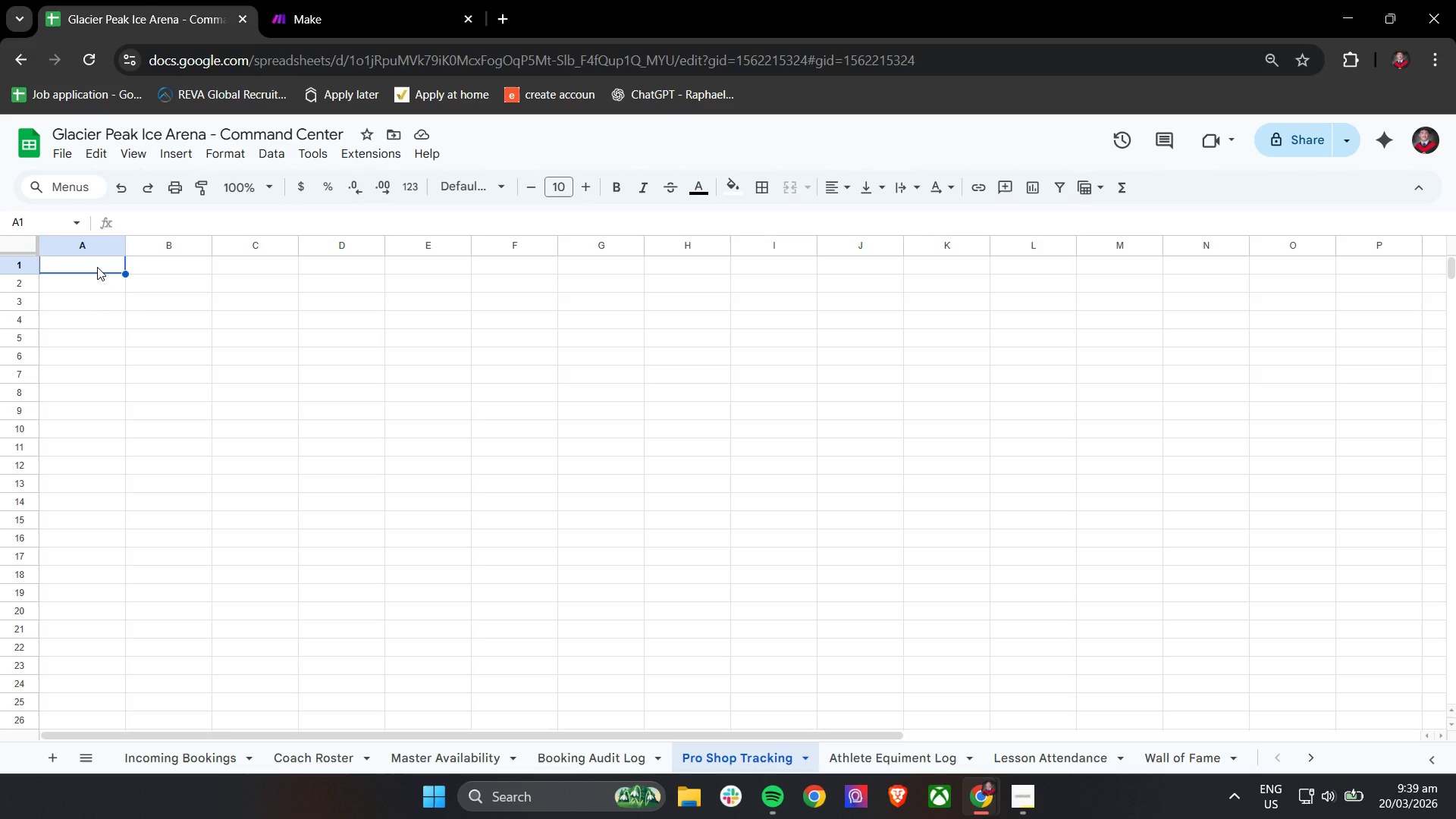 
type(Service ID)
 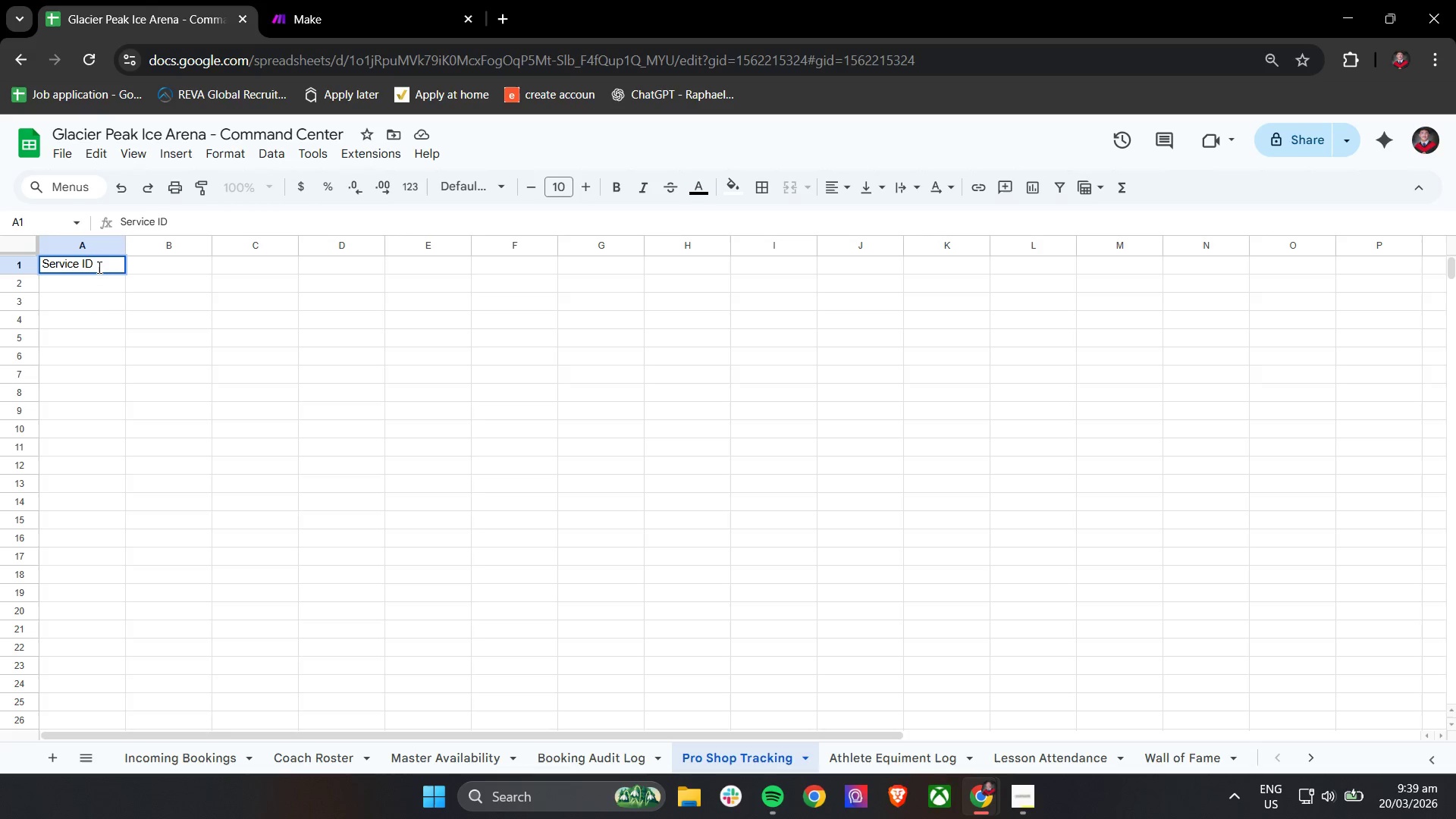 
left_click([158, 344])
 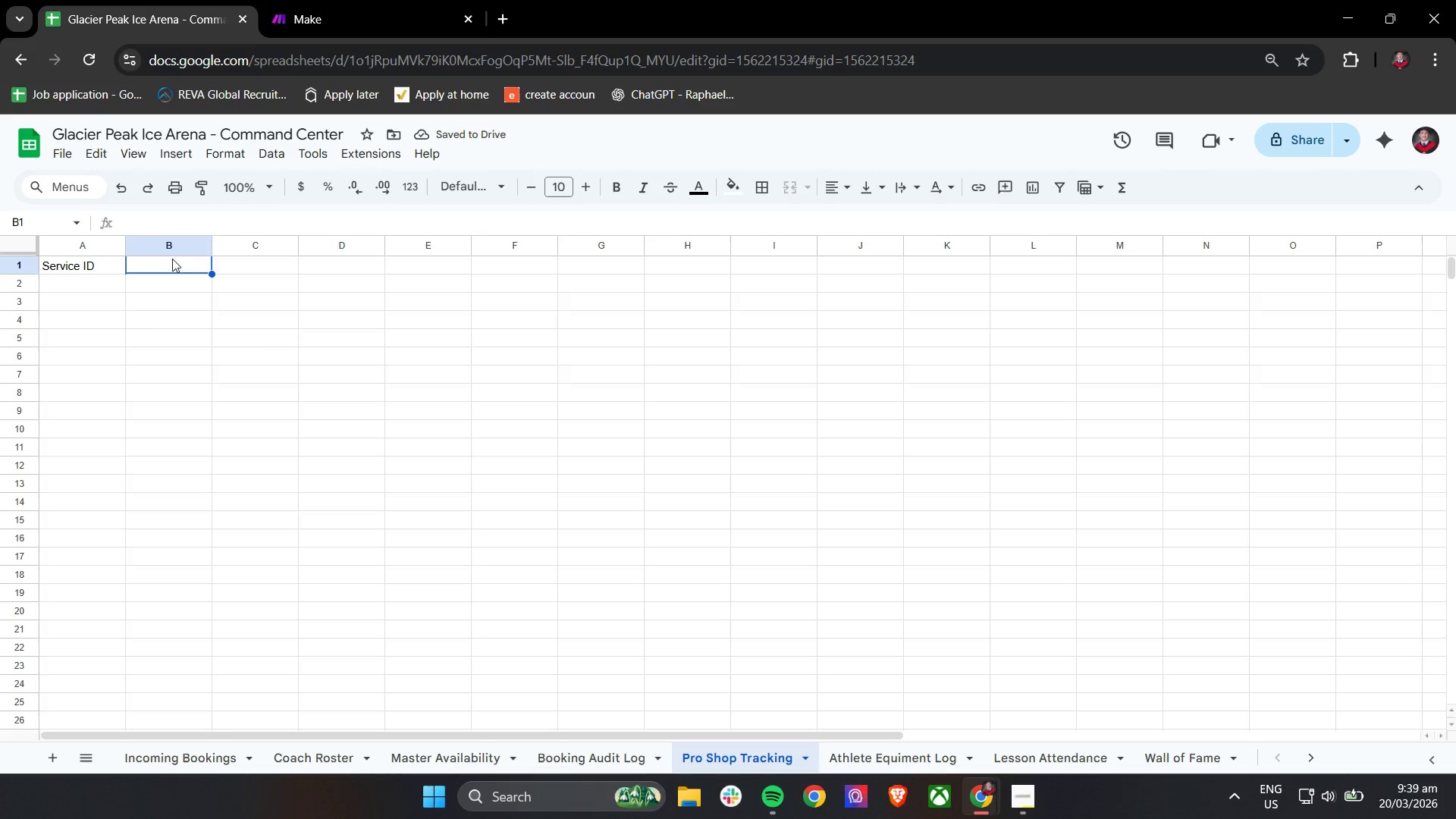 
left_click_drag(start_coordinate=[124, 243], to_coordinate=[145, 249])
 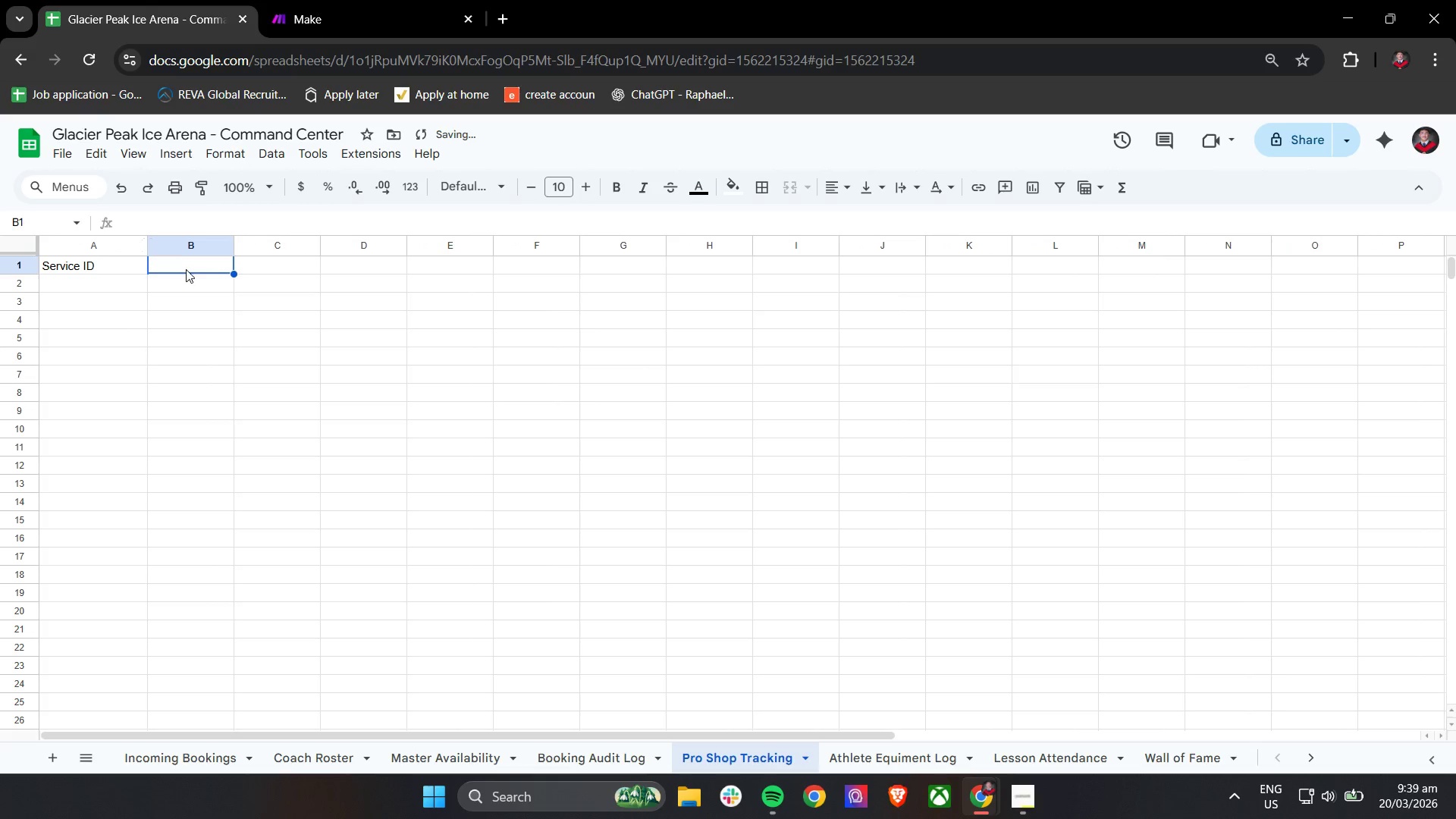 
left_click([186, 269])
 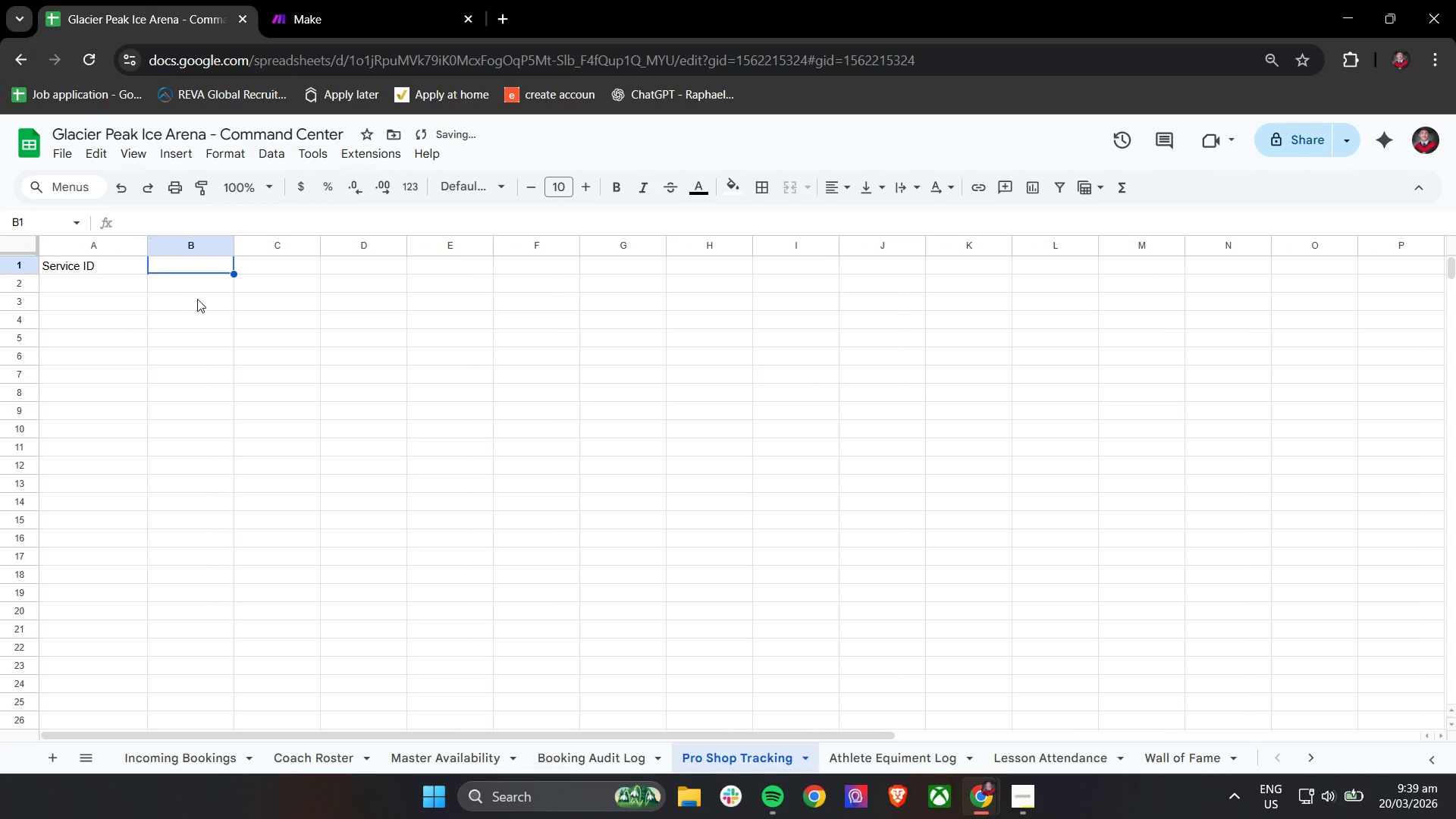 
key(Control+ControlLeft)
 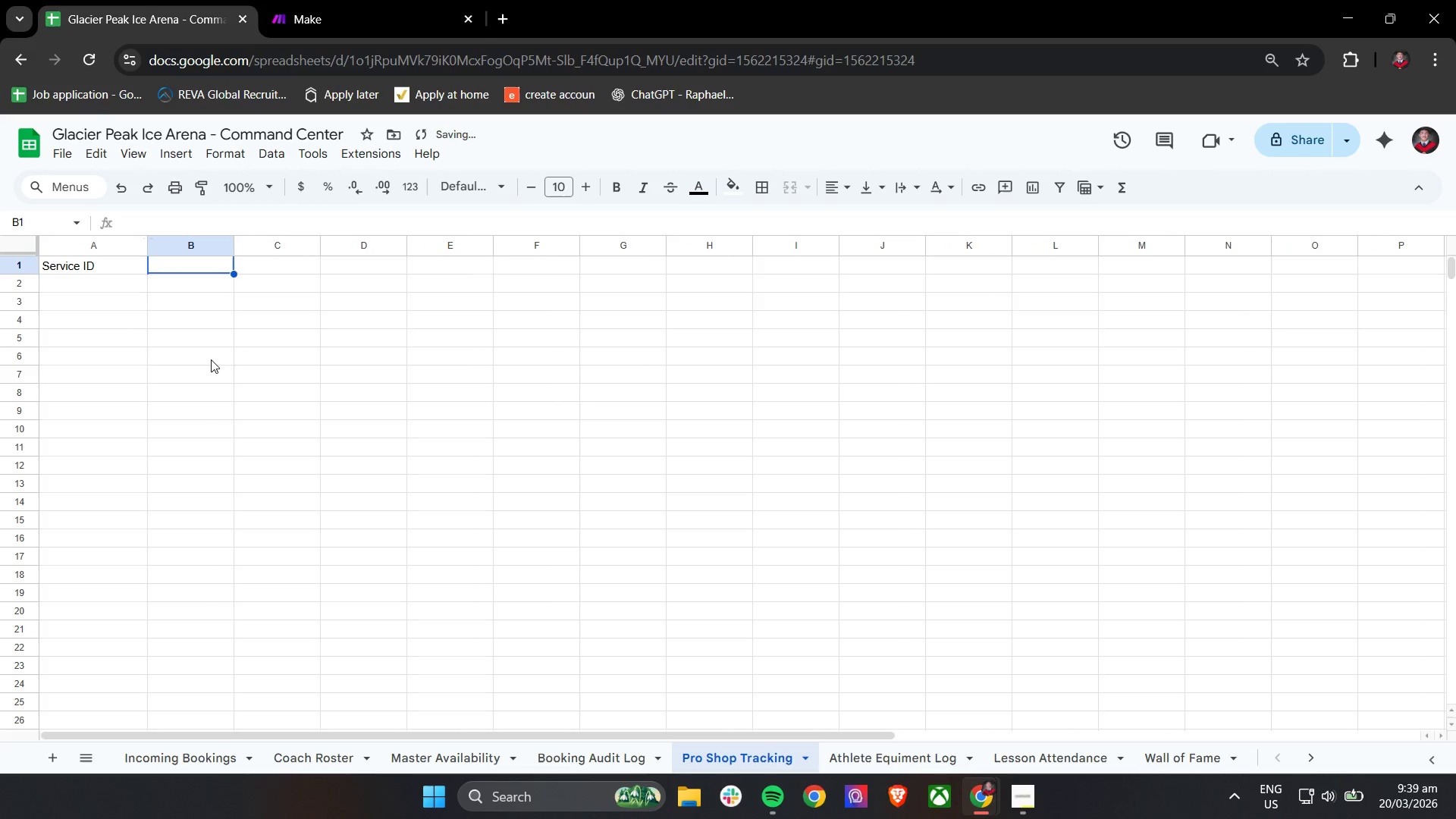 
left_click([216, 373])
 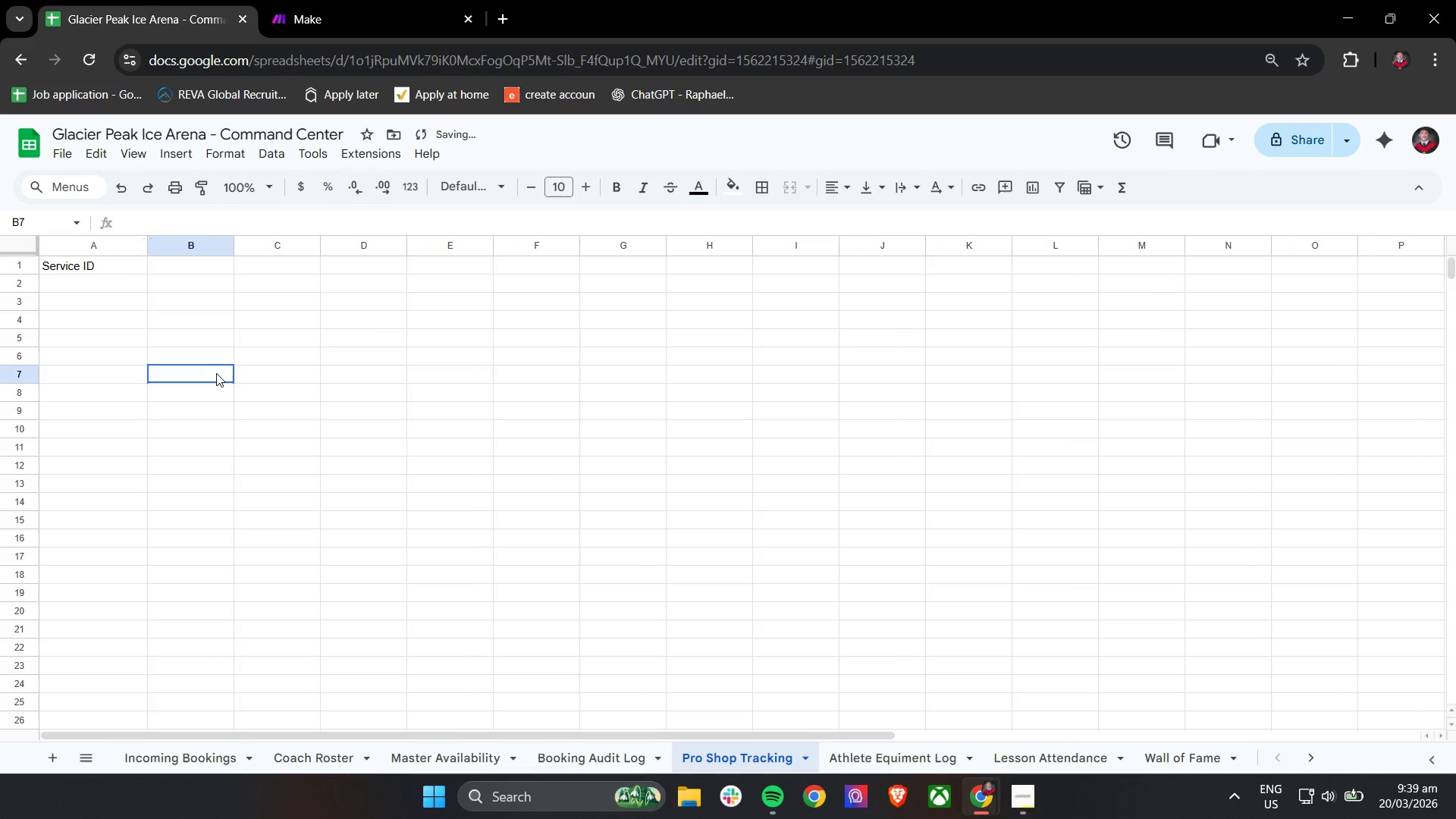 
key(Control+A)
 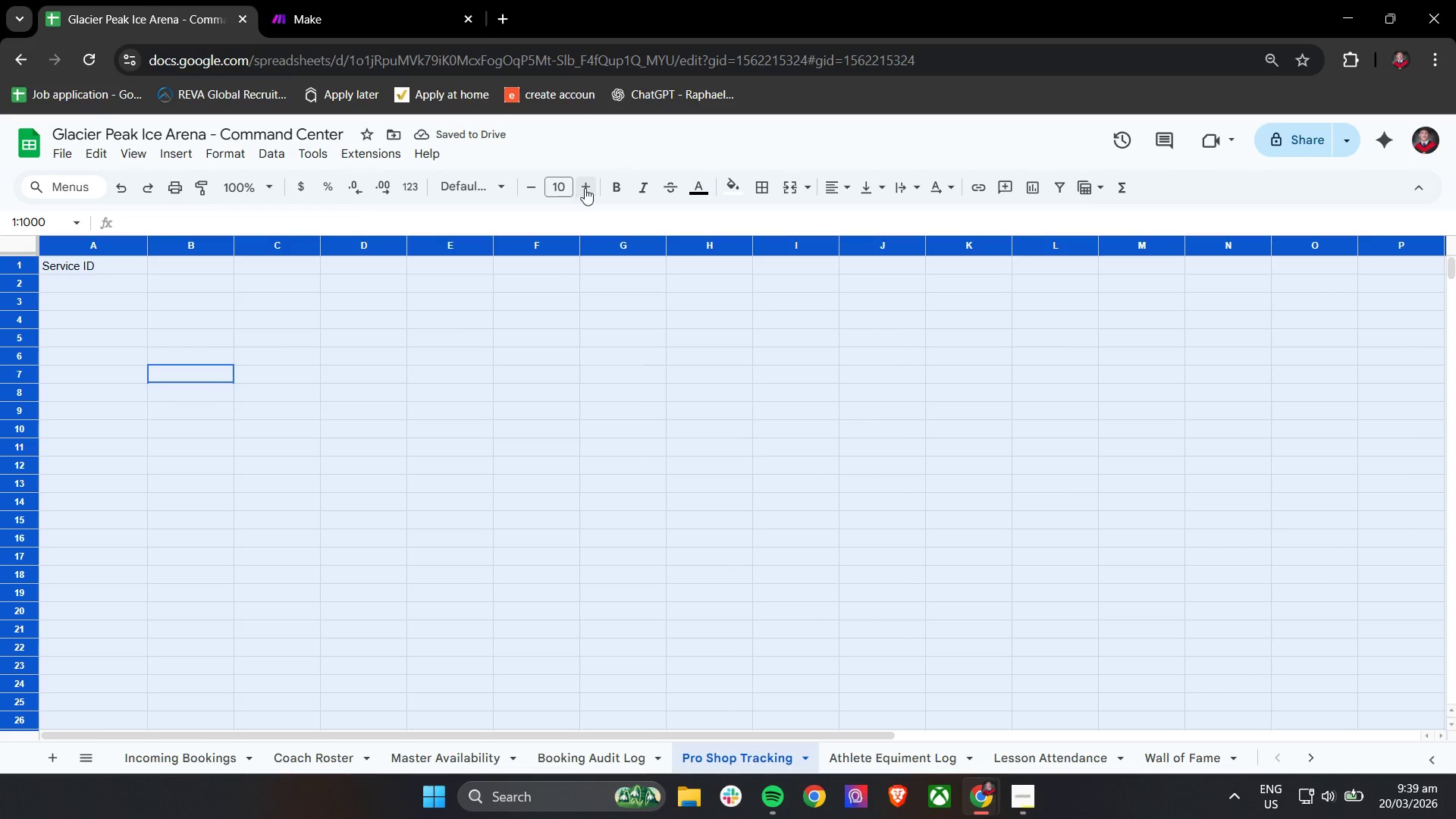 
double_click([588, 188])
 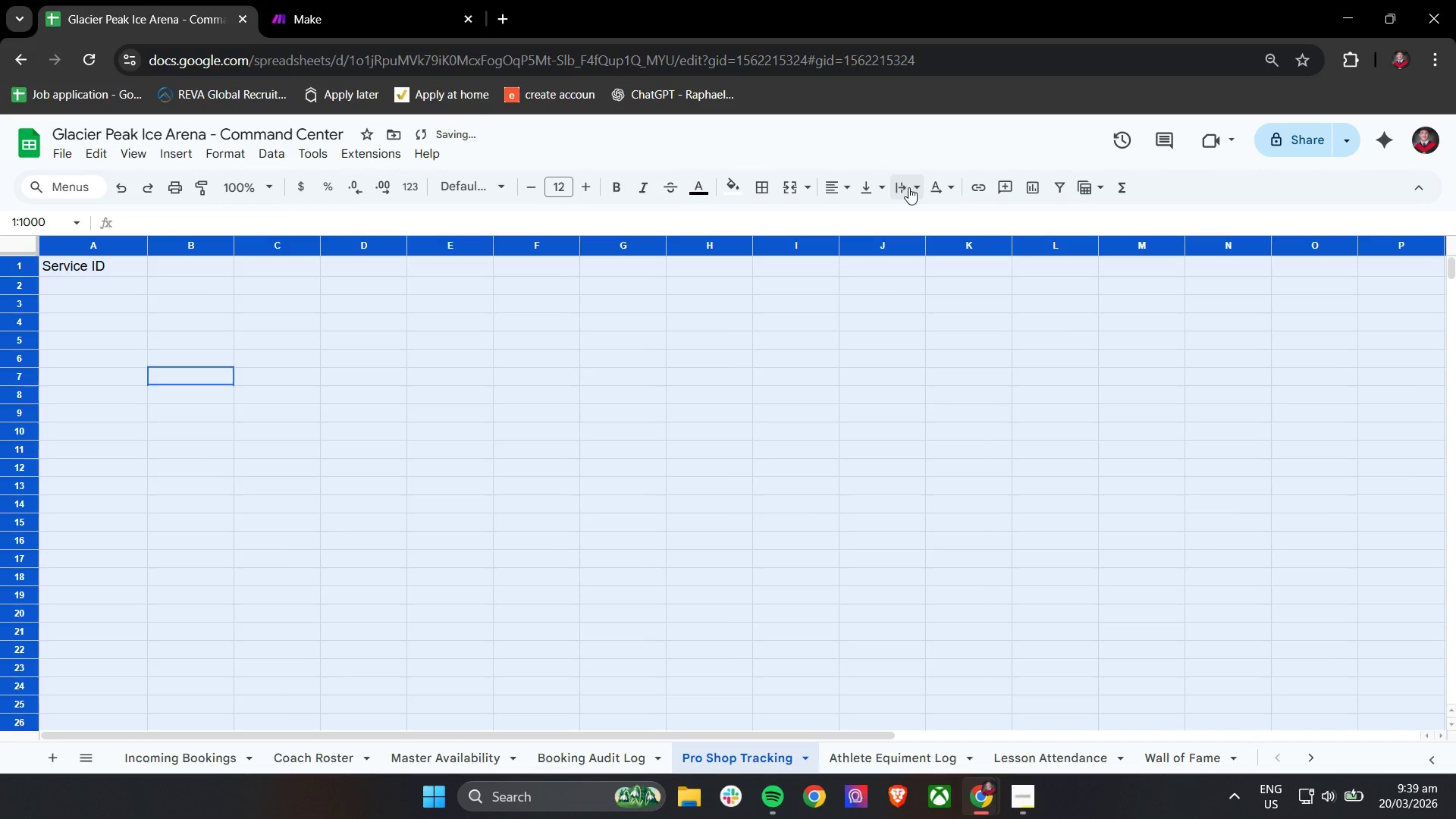 
left_click([908, 187])
 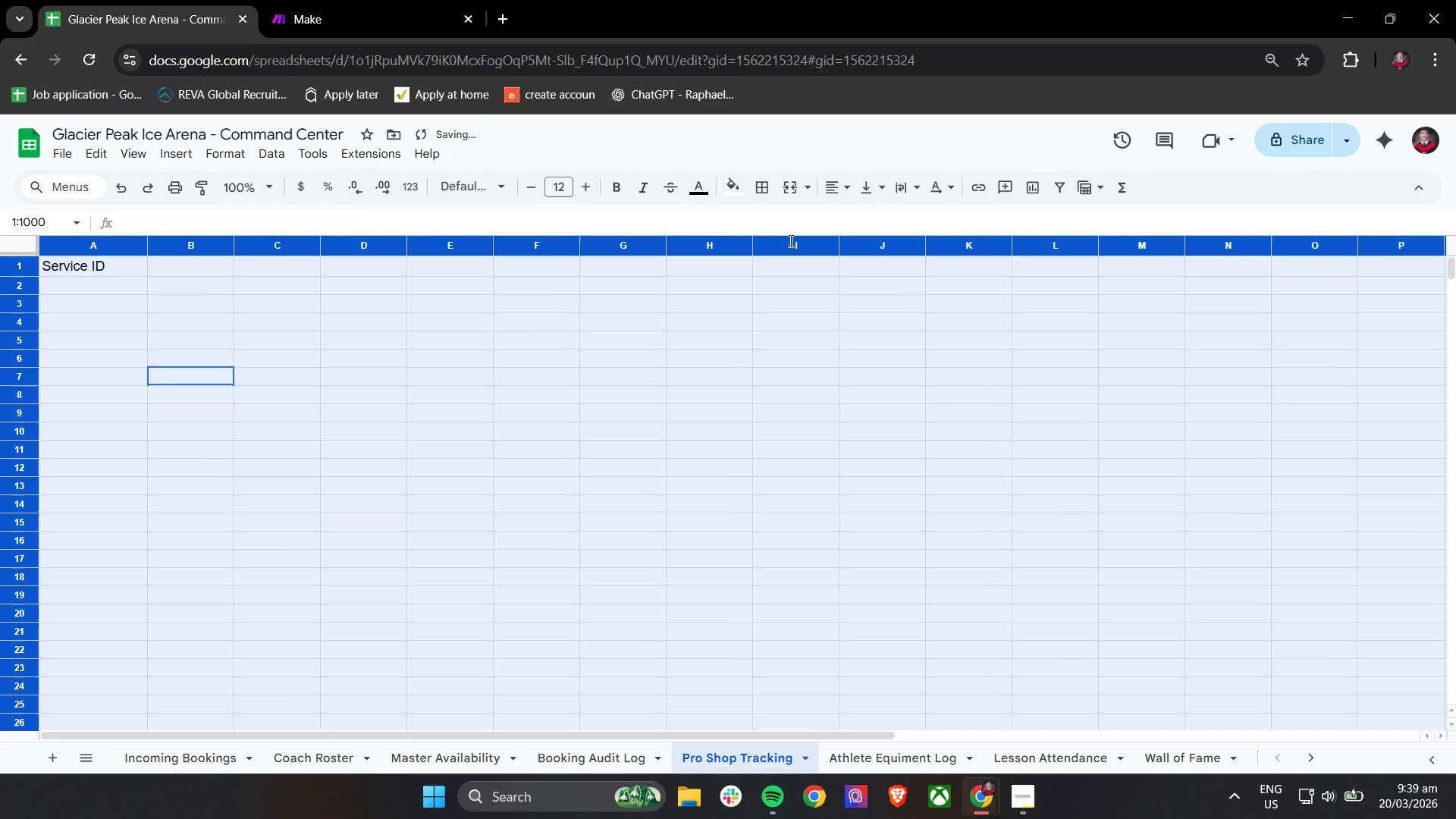 
double_click([358, 399])
 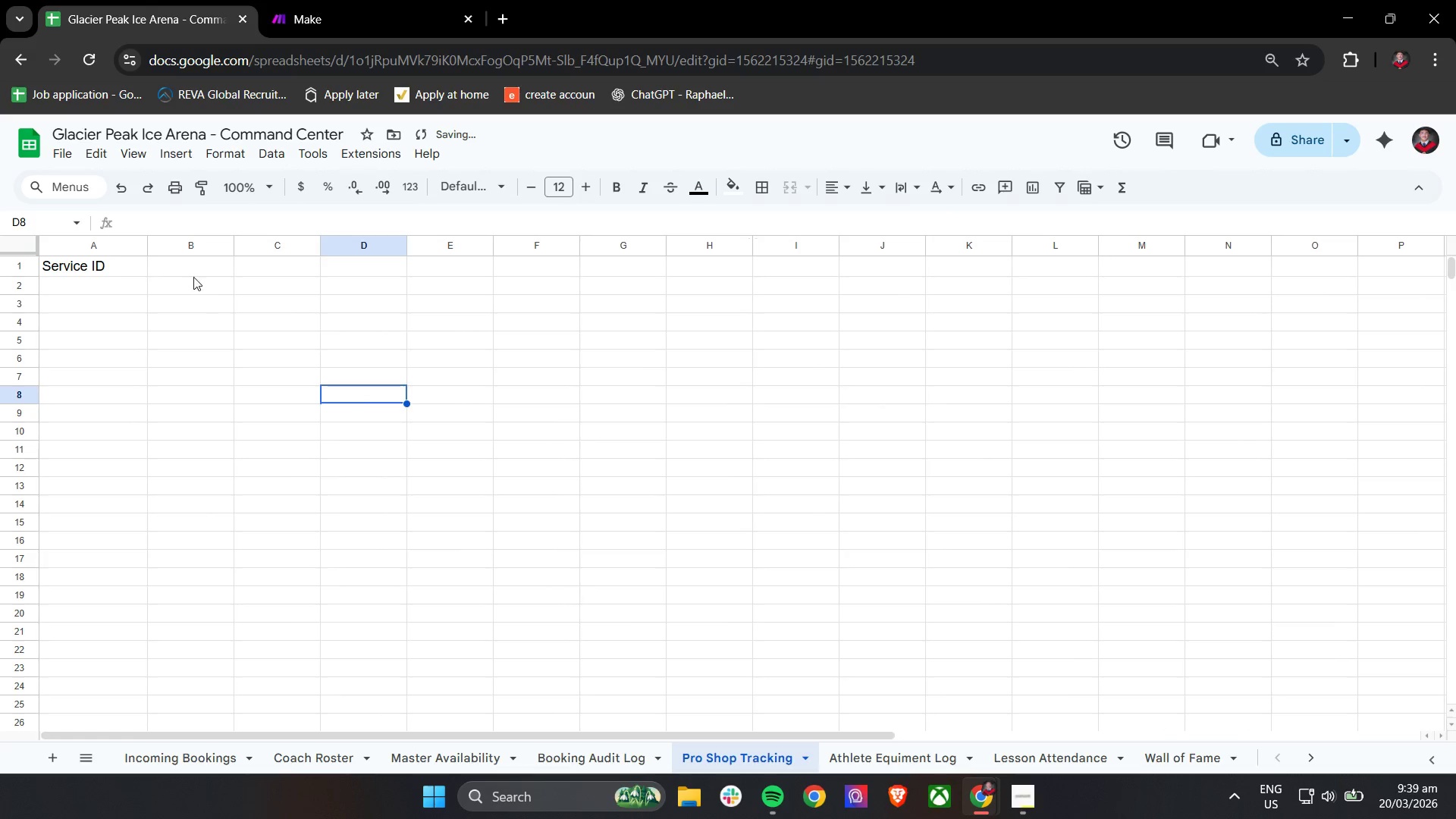 
left_click([190, 272])
 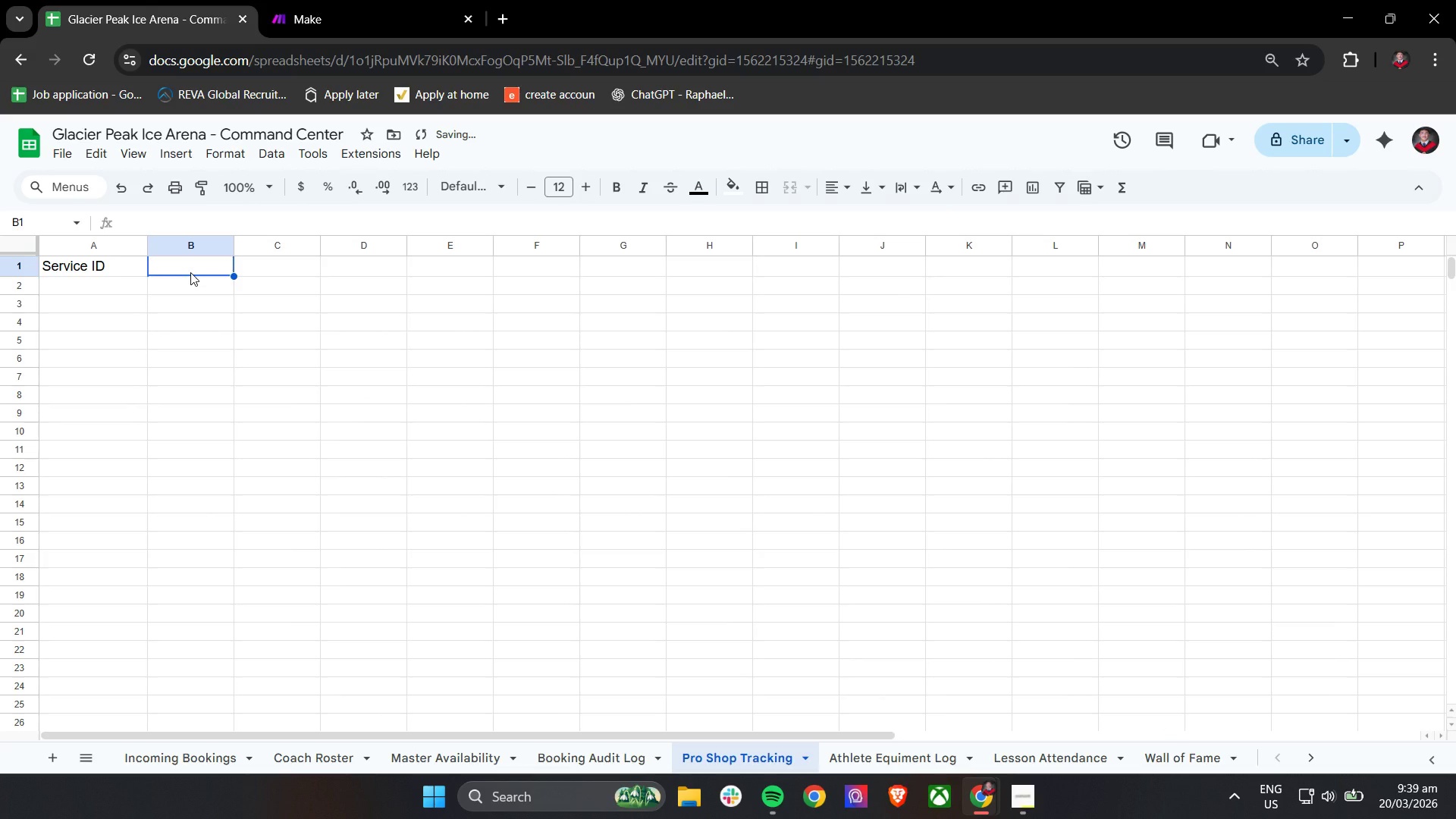 
type(Cy)
key(Backspace)
type(ustomer Name)
 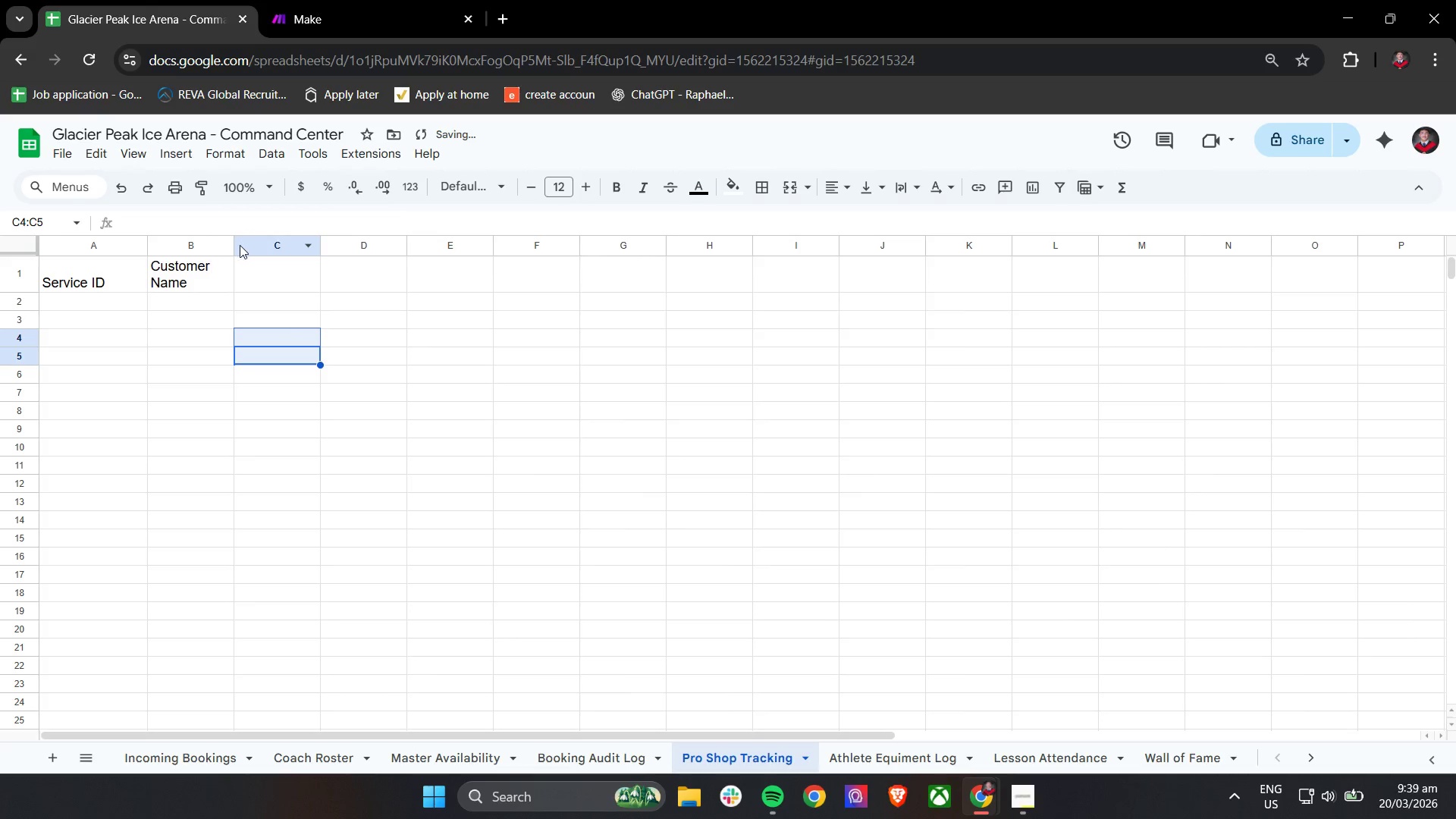 
left_click_drag(start_coordinate=[233, 245], to_coordinate=[272, 246])
 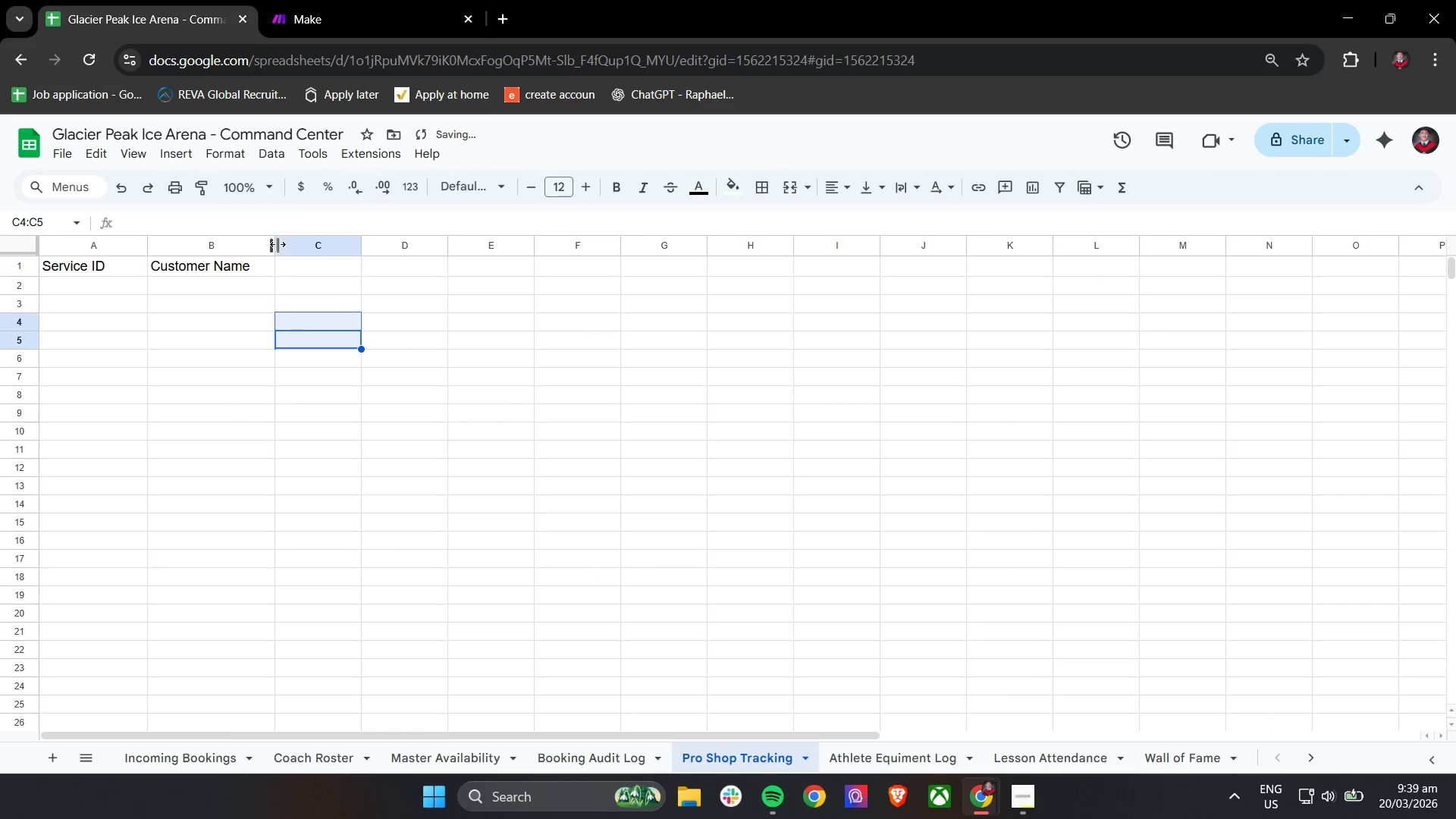 
left_click_drag(start_coordinate=[276, 244], to_coordinate=[286, 245])
 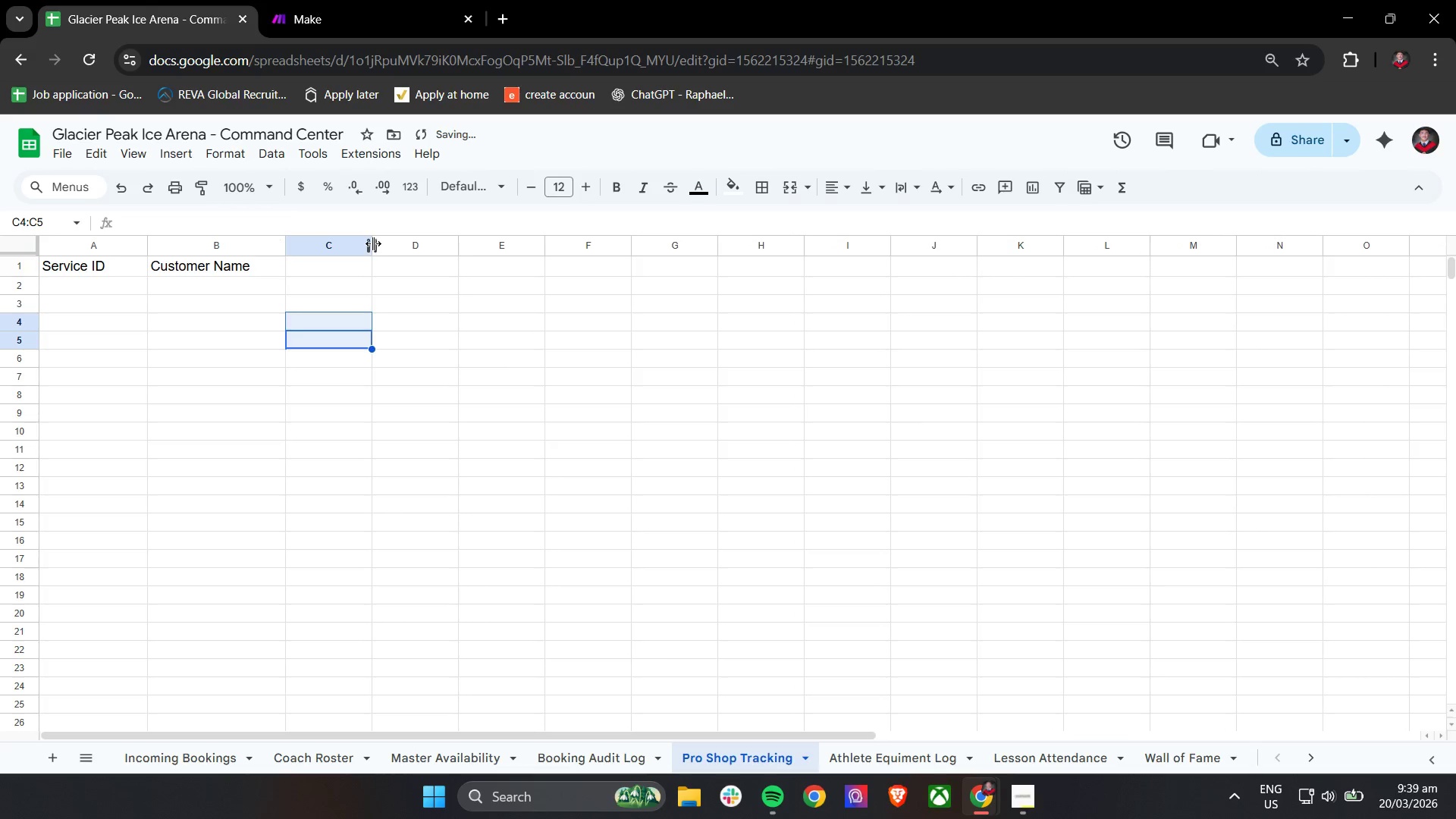 
left_click_drag(start_coordinate=[373, 243], to_coordinate=[403, 244])
 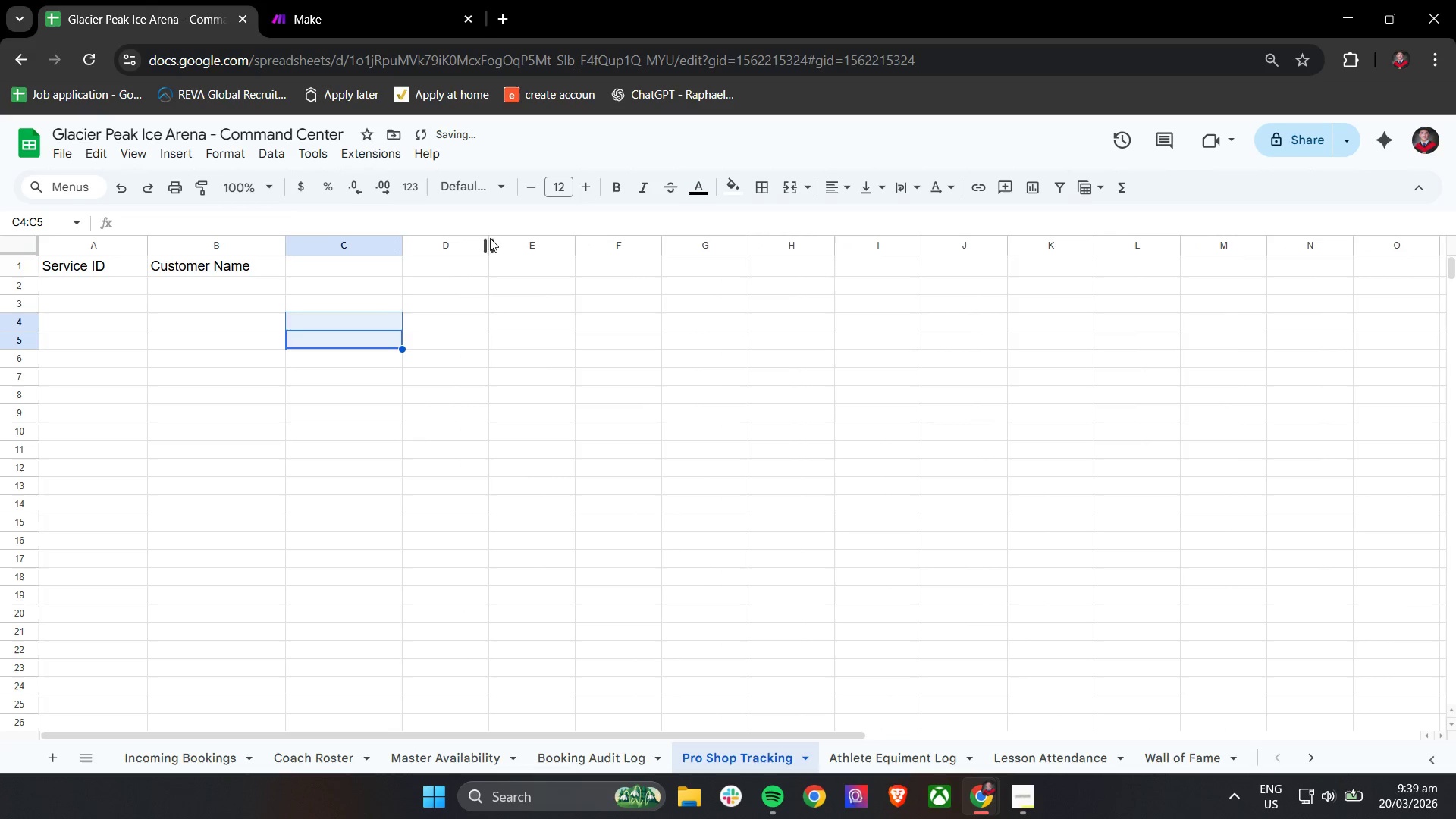 
left_click_drag(start_coordinate=[490, 243], to_coordinate=[513, 243])
 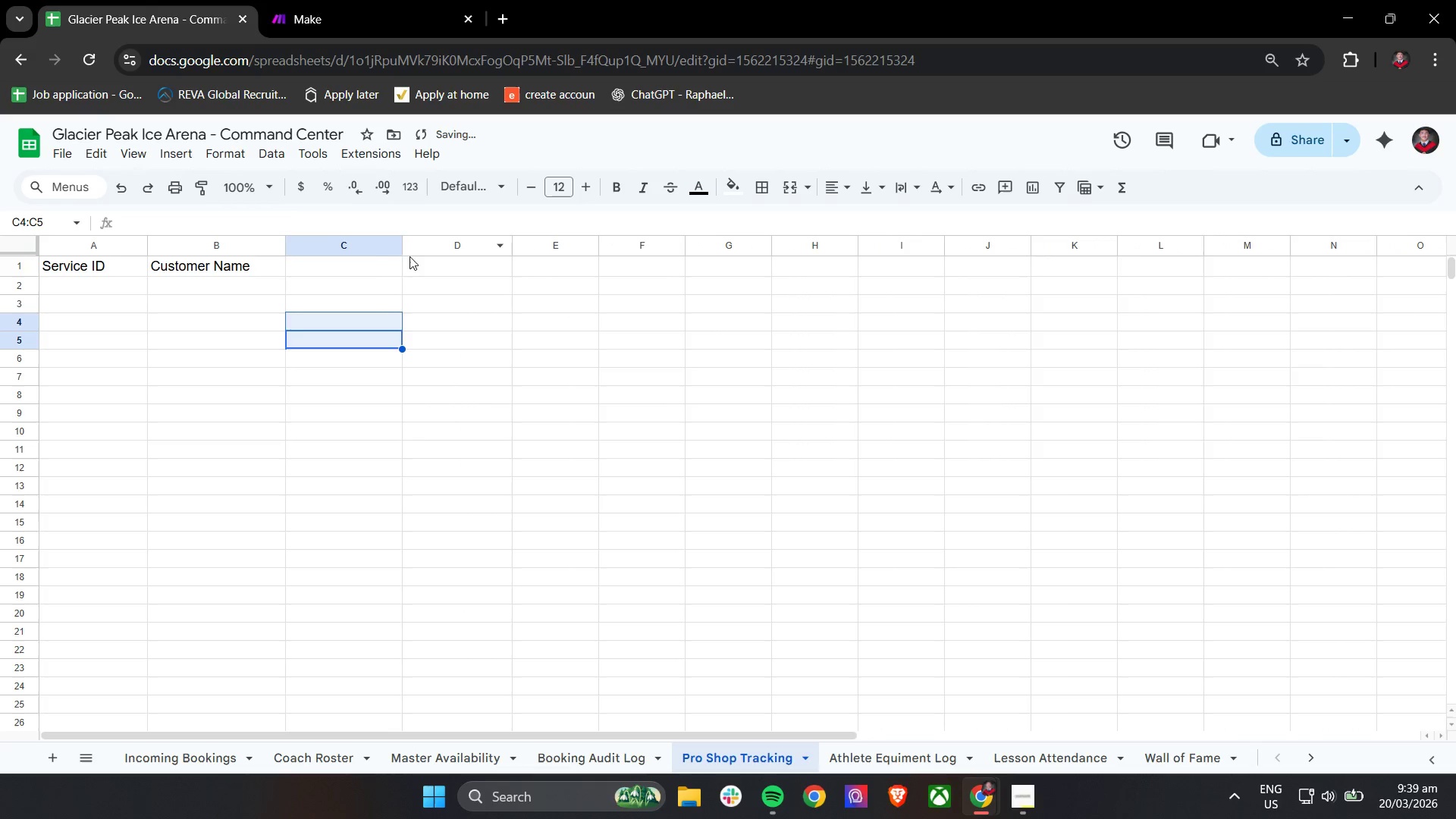 
left_click([382, 265])
 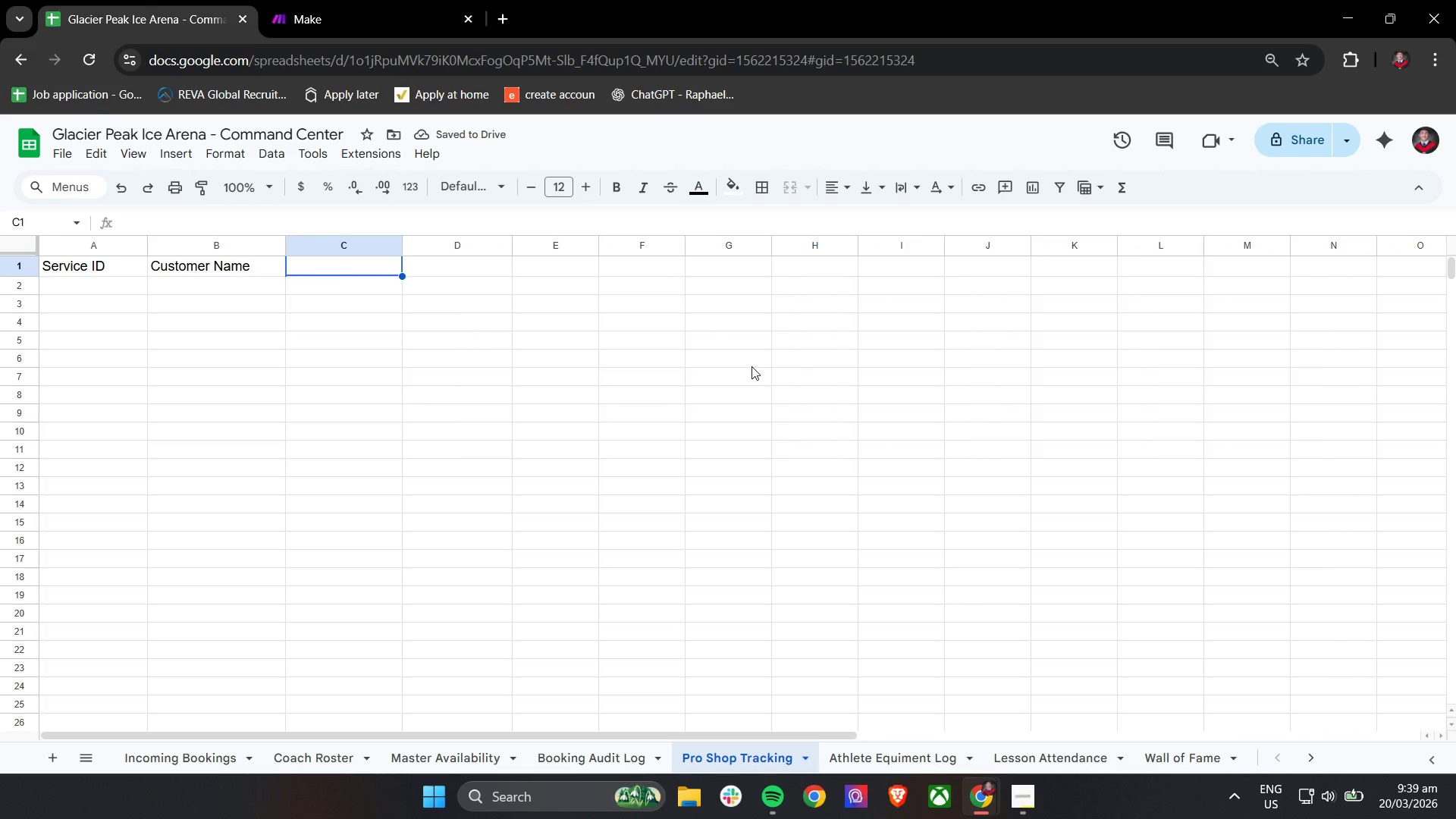 
type(Customer Email)
key(Tab)
 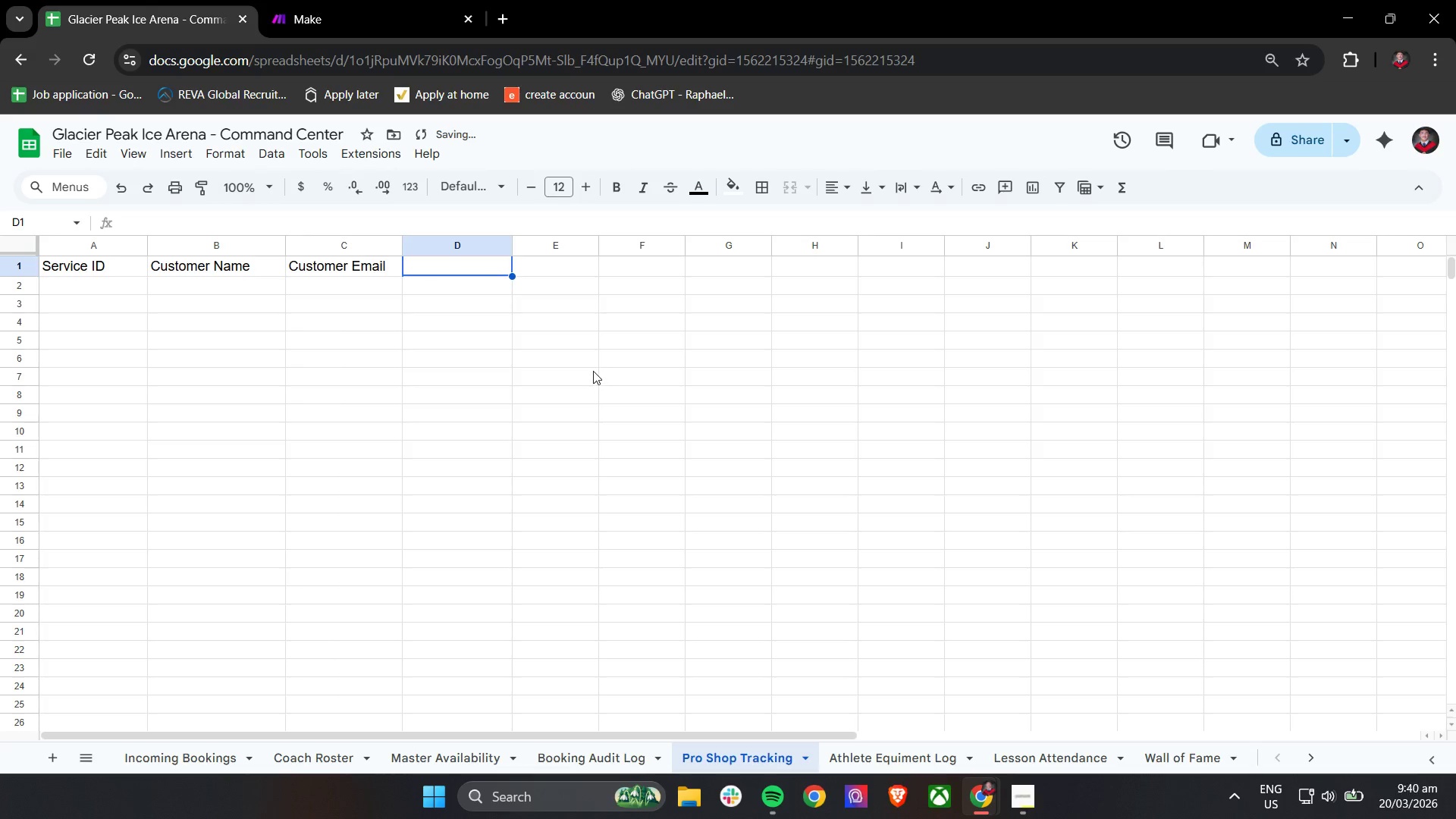 
left_click_drag(start_coordinate=[512, 247], to_coordinate=[529, 247])
 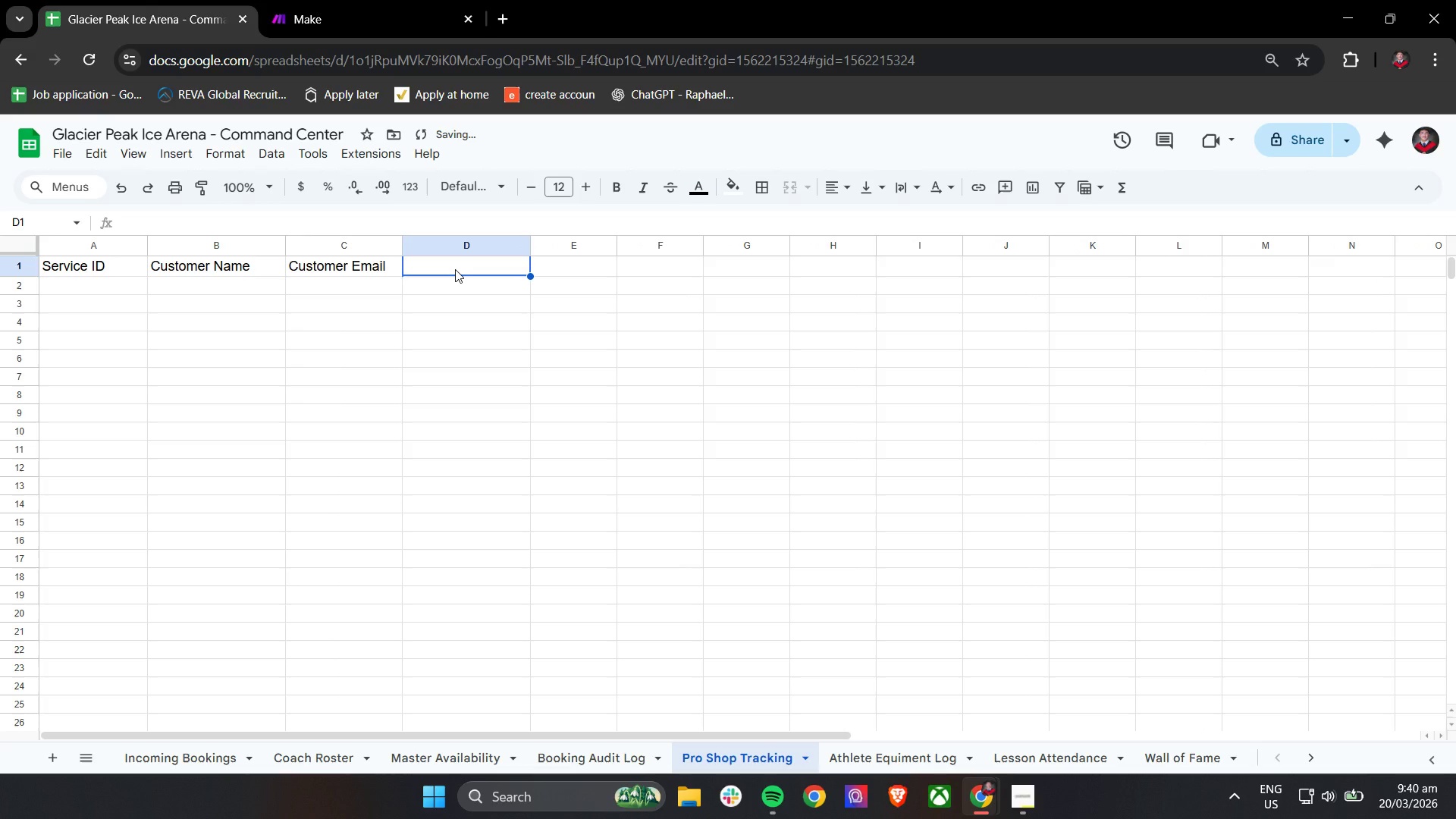 
type(Customer Phone)
 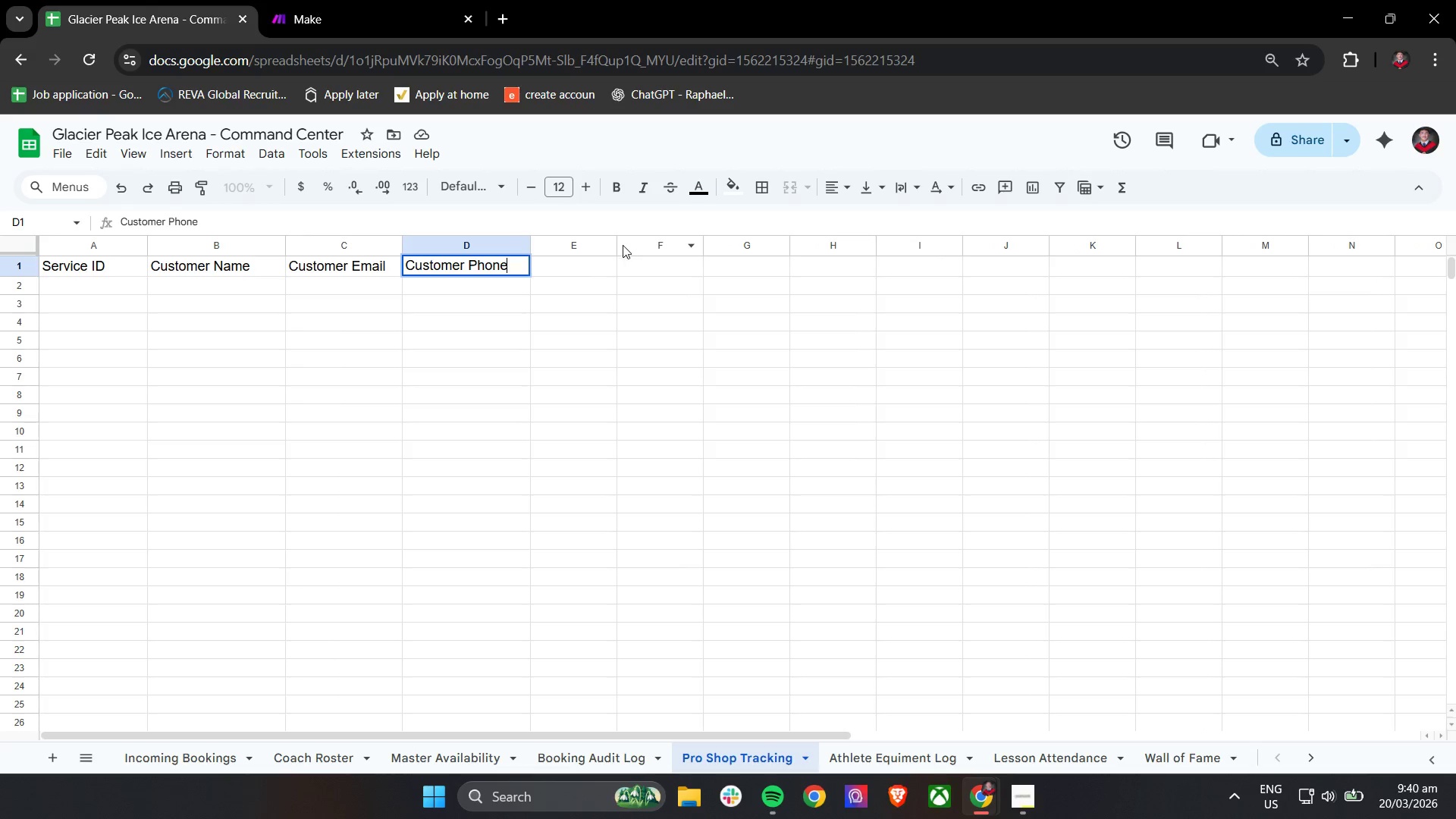 
left_click_drag(start_coordinate=[617, 246], to_coordinate=[637, 251])
 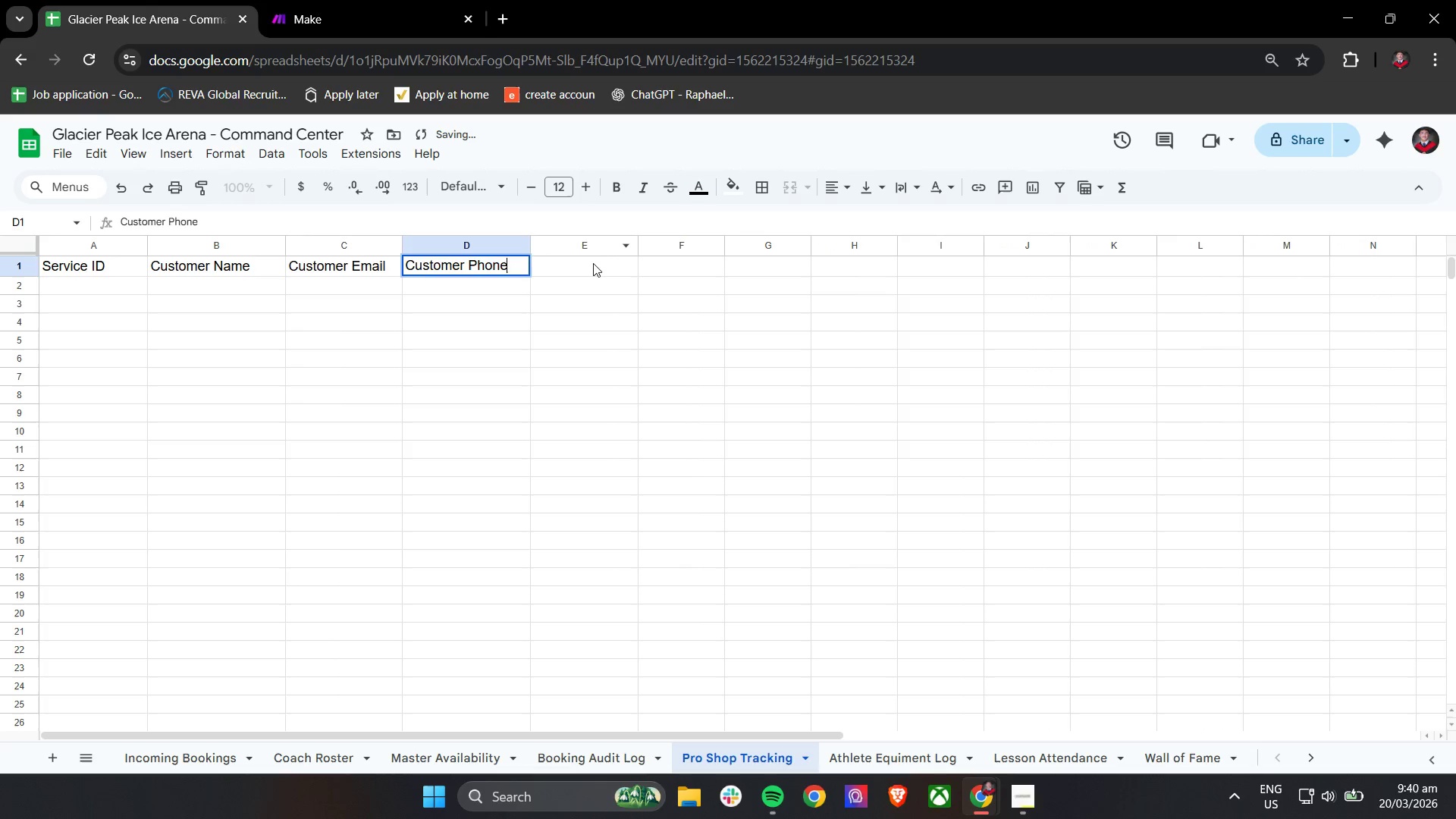 
left_click([588, 268])
 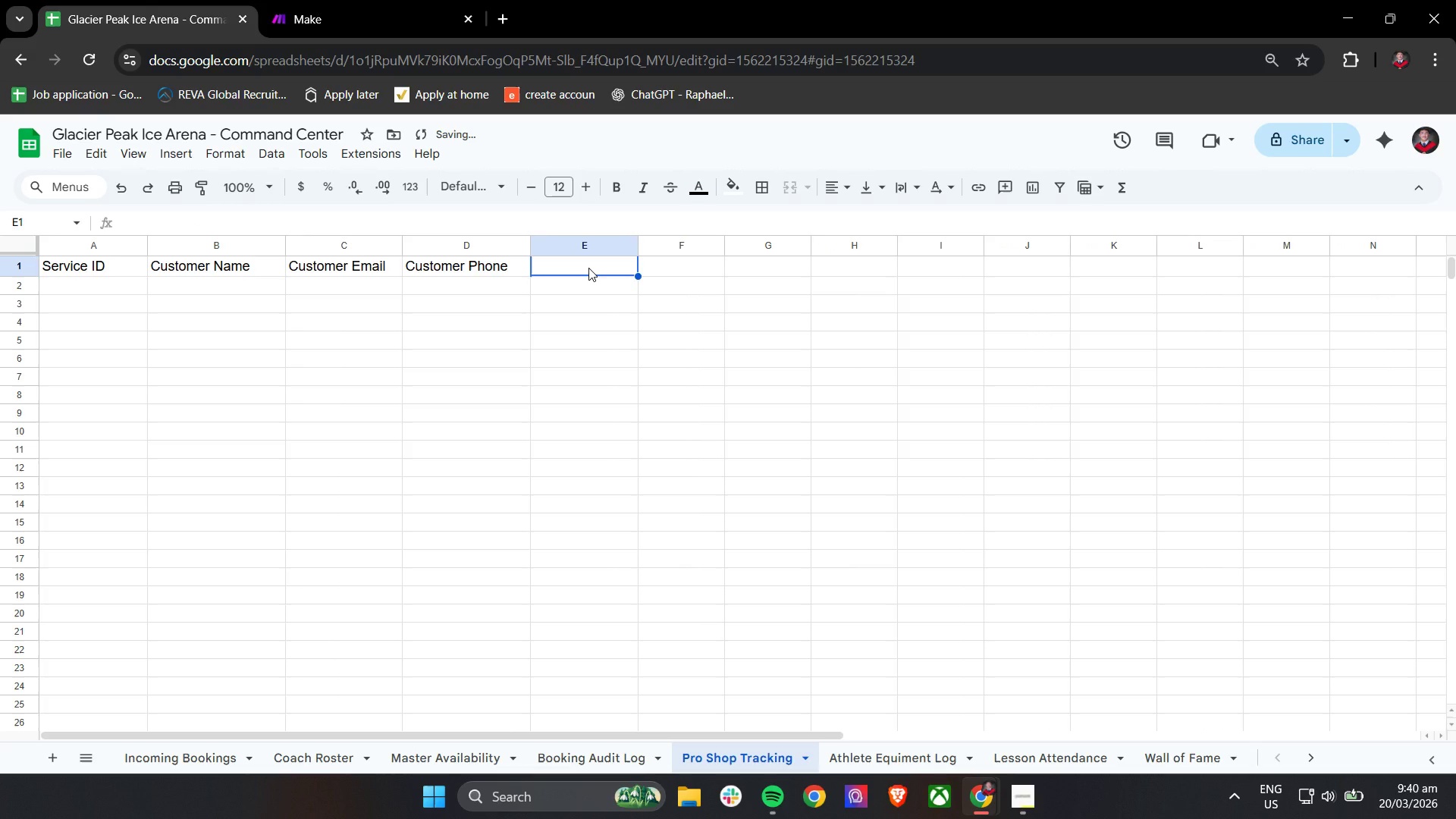 
type(Equipment Type)
 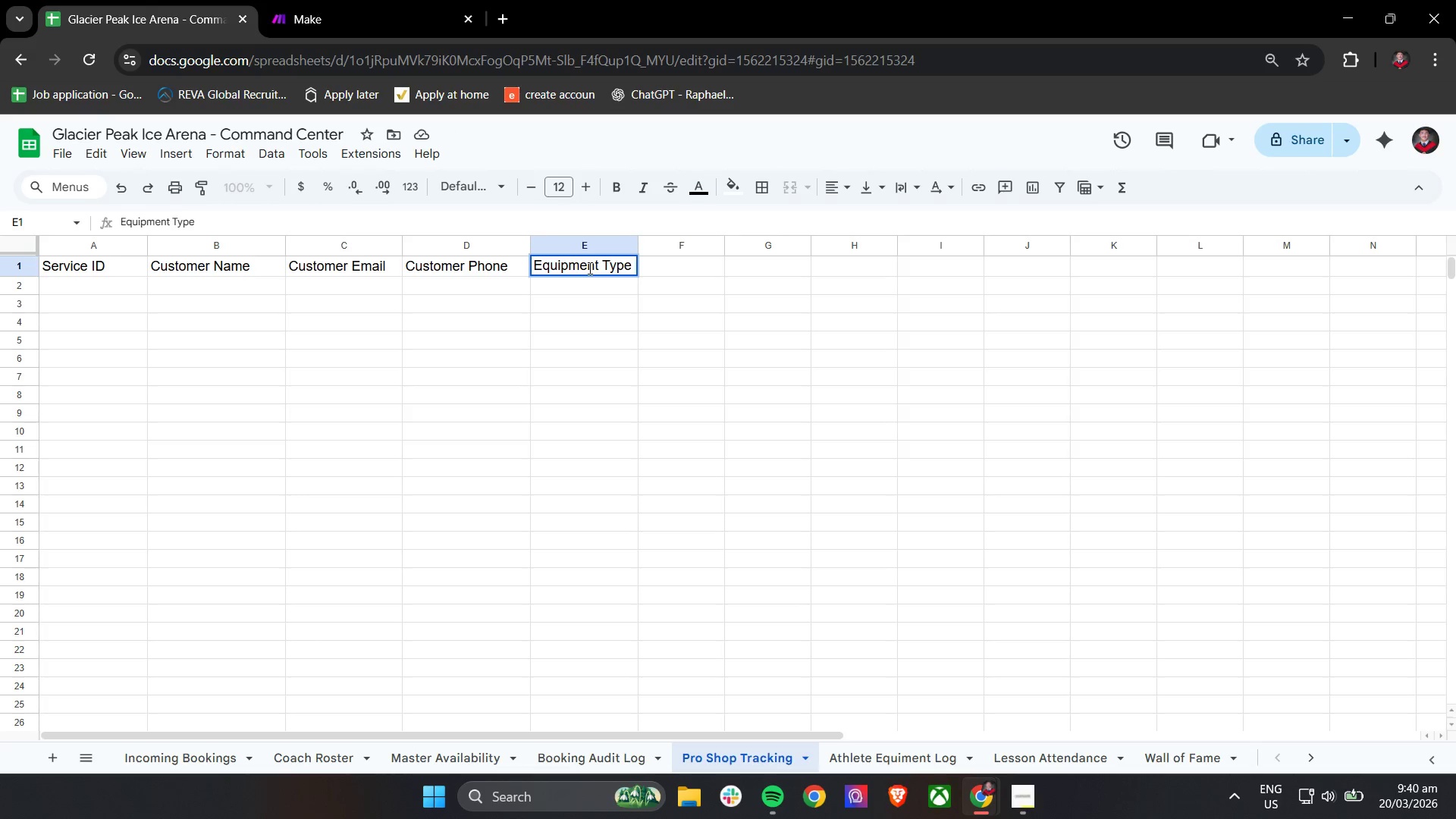 
left_click_drag(start_coordinate=[637, 241], to_coordinate=[666, 243])
 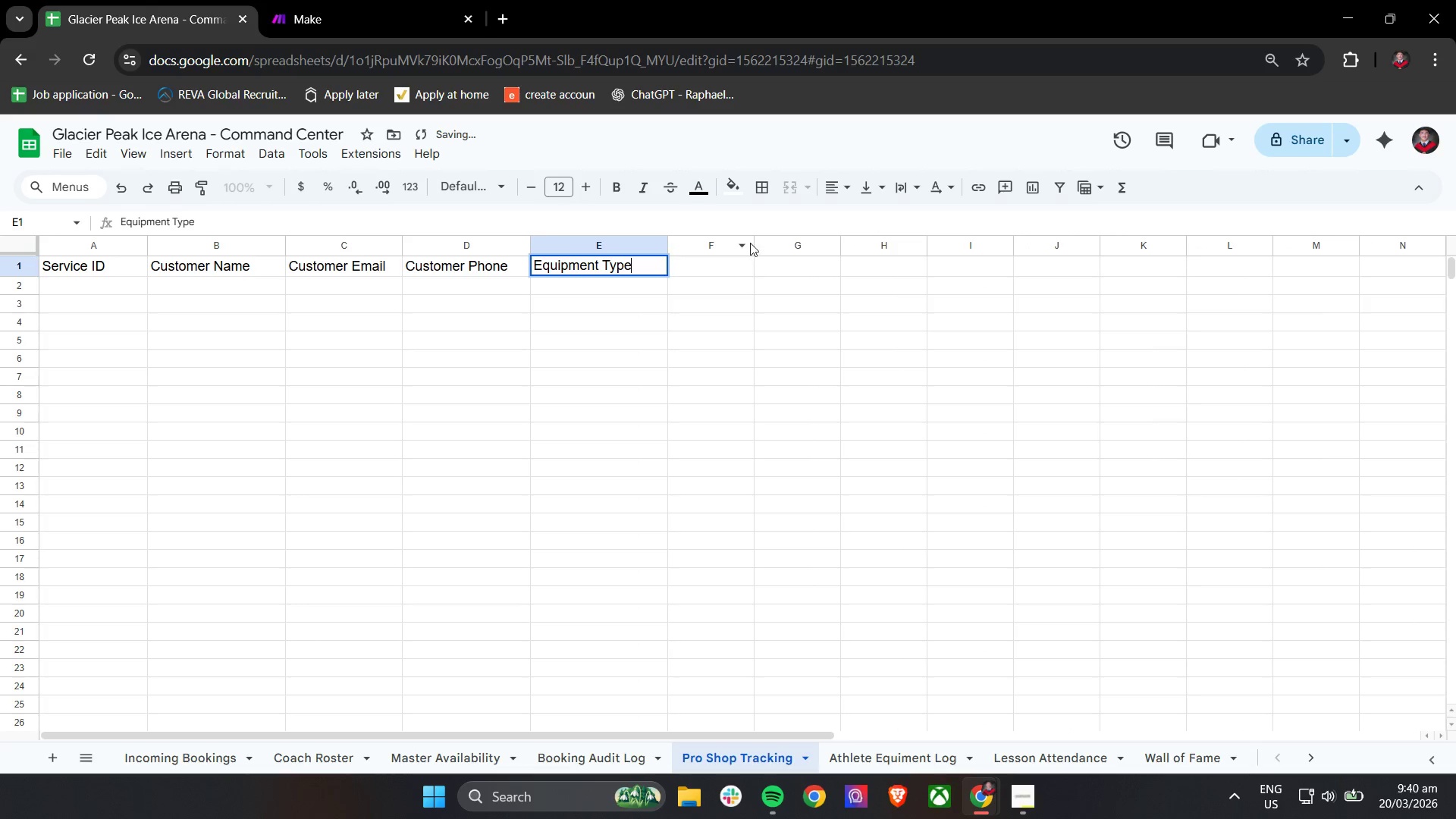 
left_click_drag(start_coordinate=[755, 243], to_coordinate=[789, 243])
 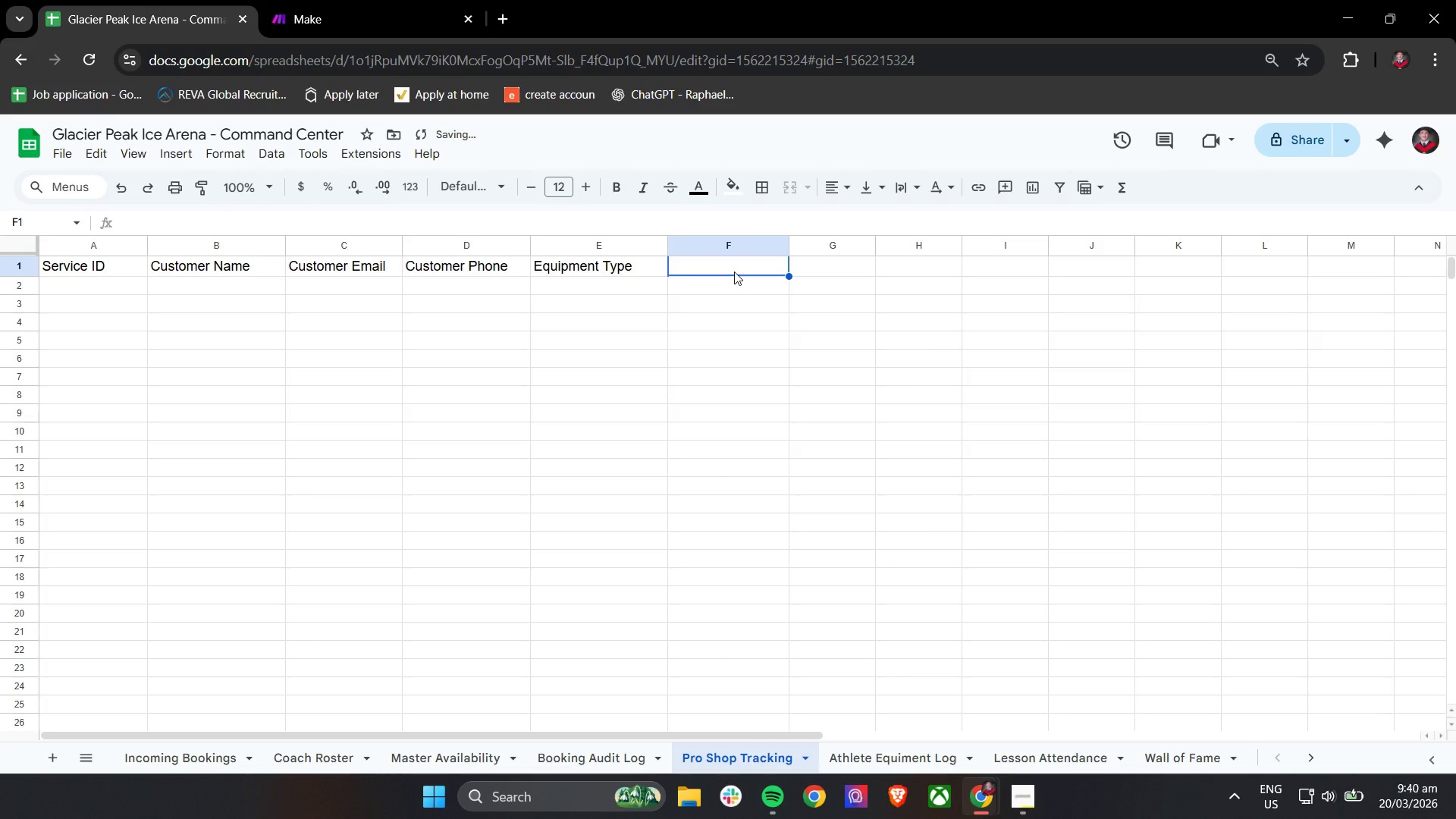 
type(Service Type)
 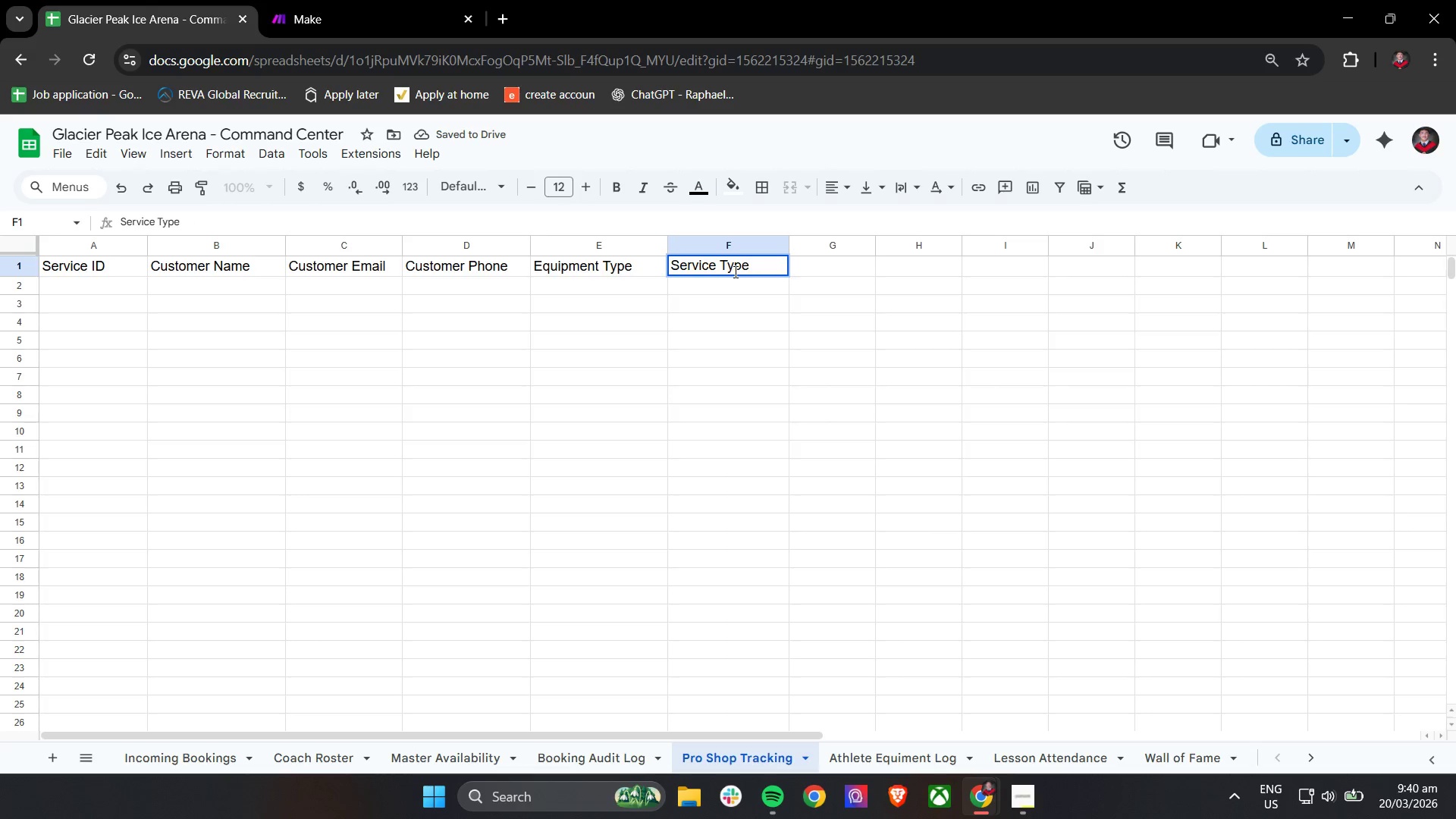 
key(Tab)
 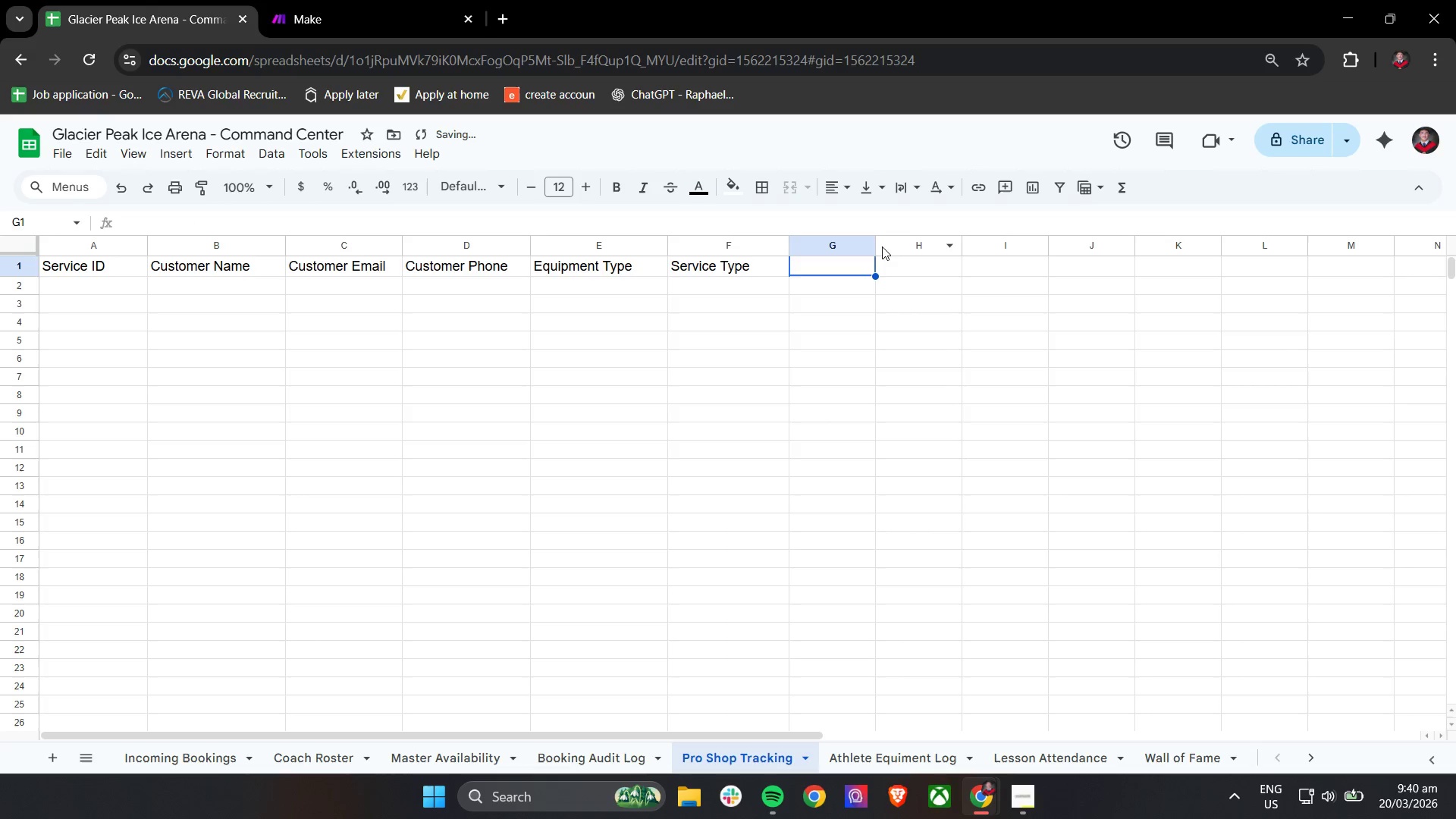 
left_click_drag(start_coordinate=[877, 244], to_coordinate=[922, 246])
 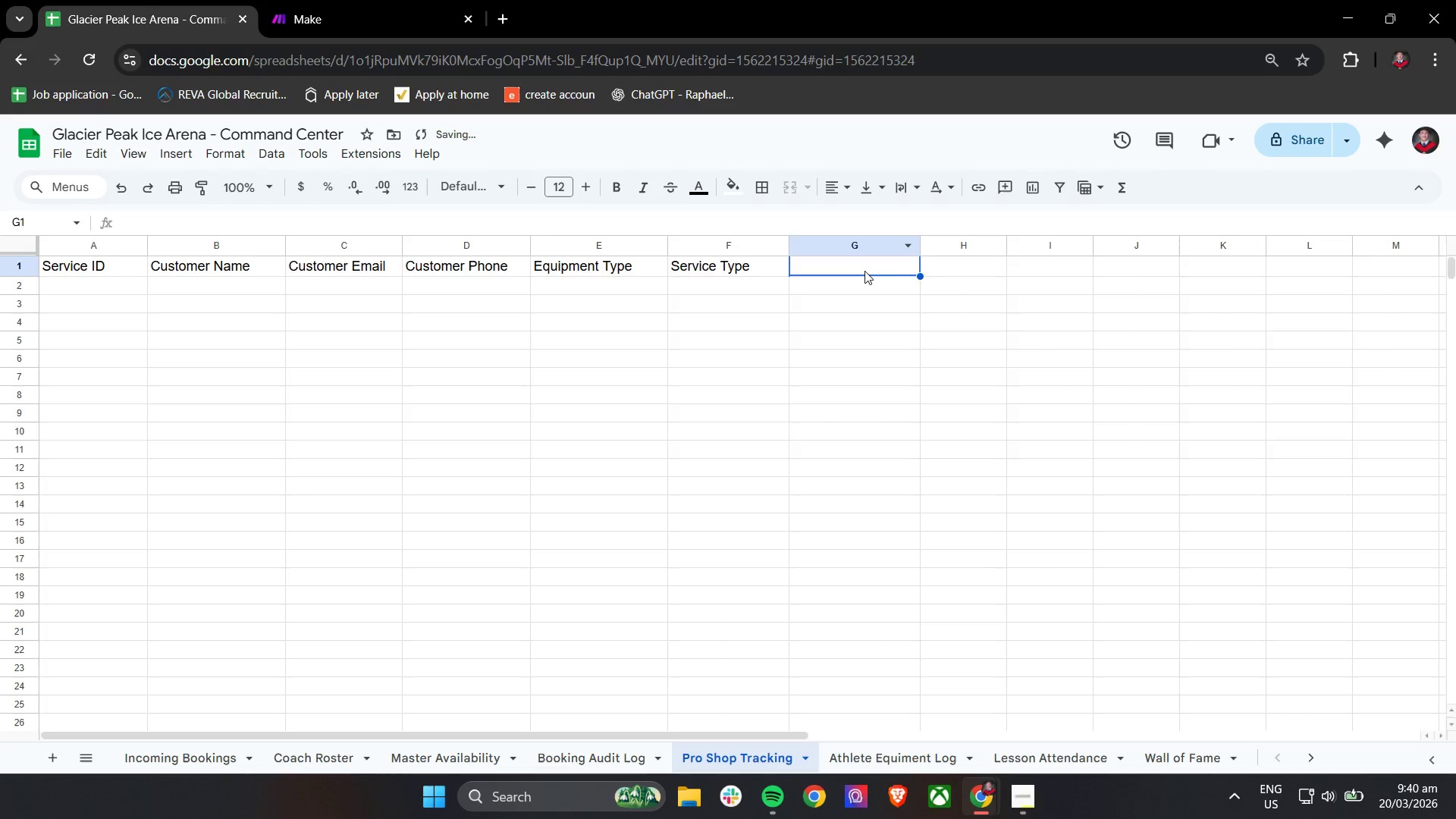 
left_click([864, 272])
 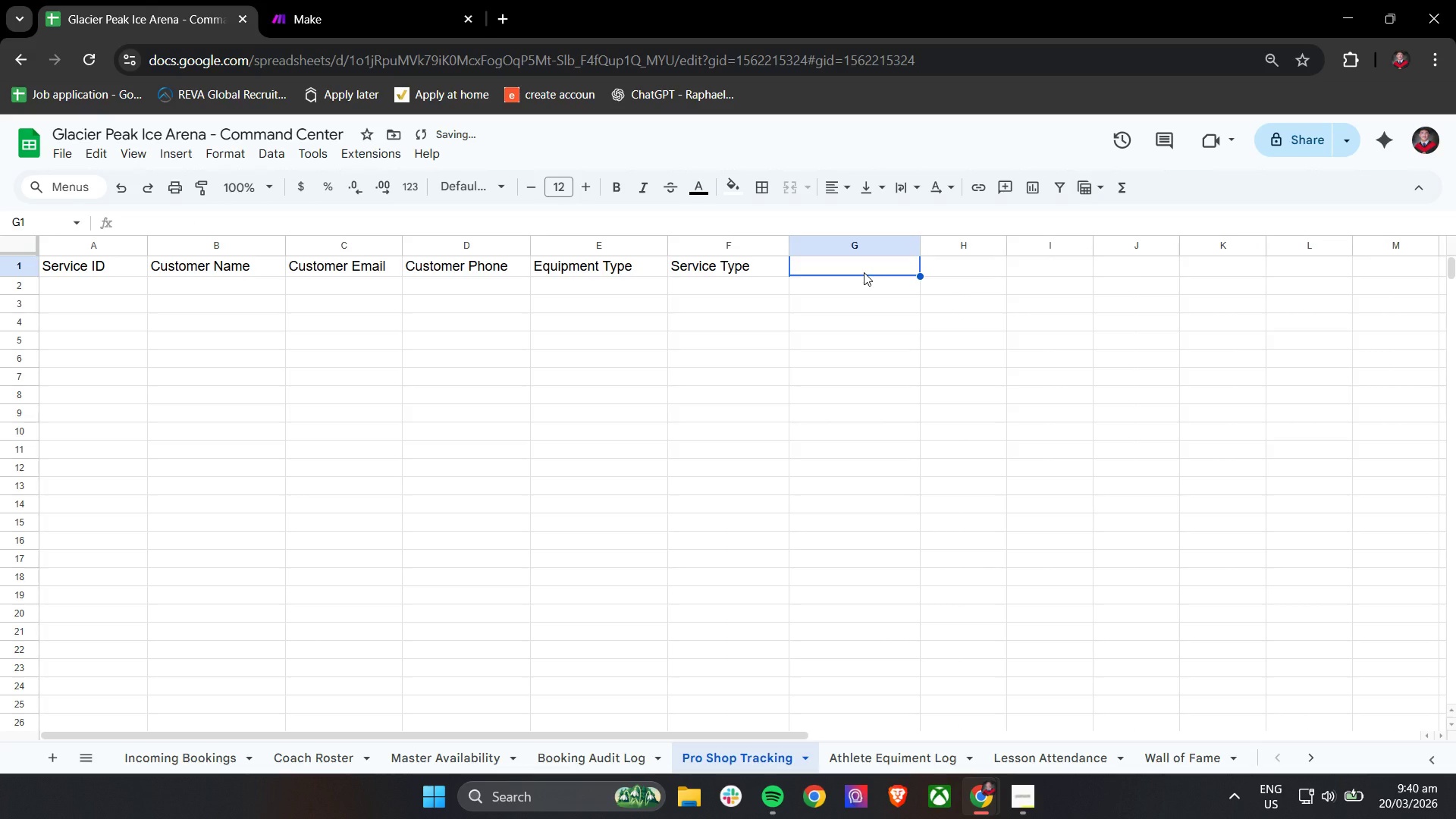 
type(Blade Wear Level)
 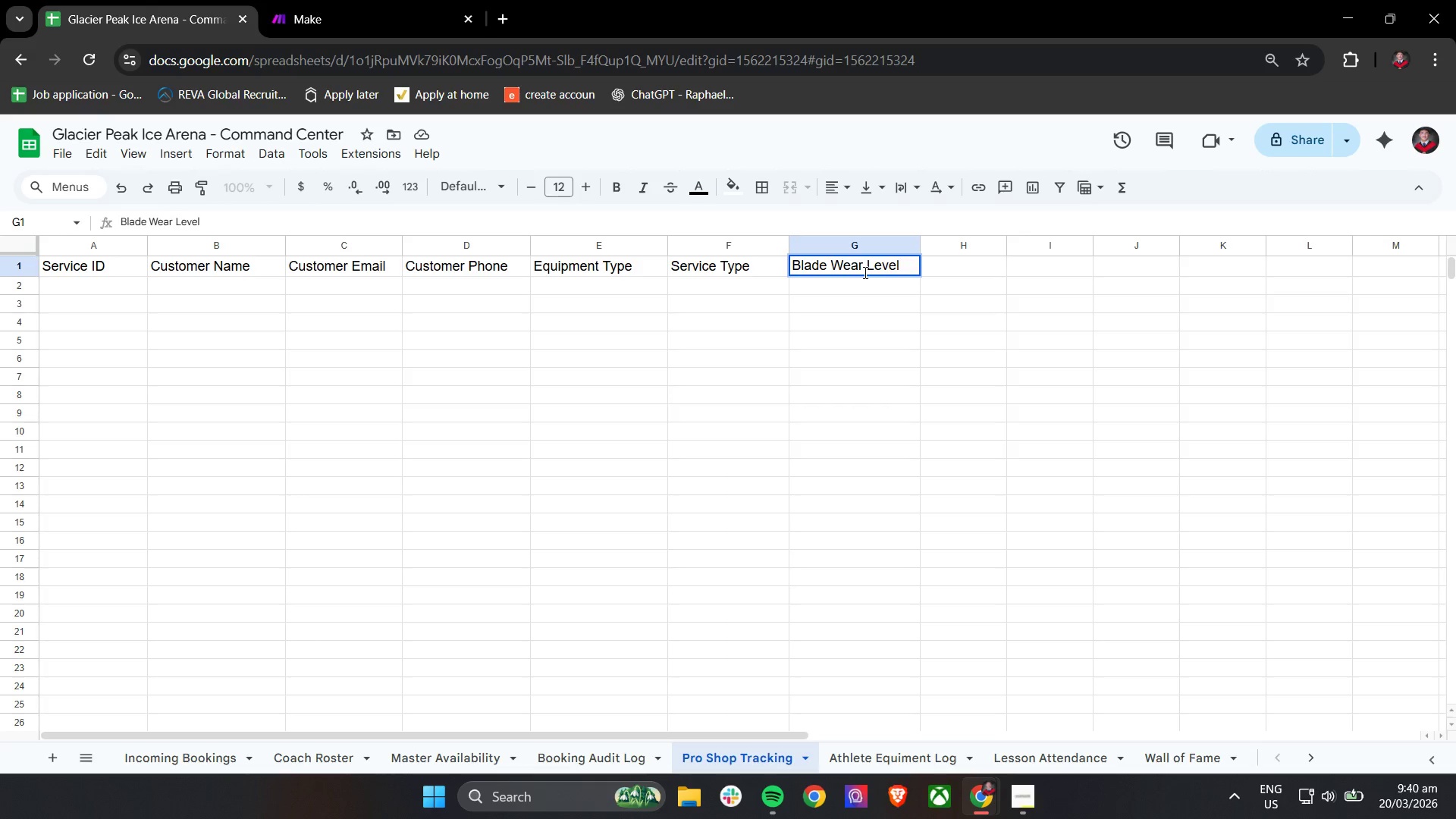 
left_click_drag(start_coordinate=[1007, 246], to_coordinate=[1048, 242])
 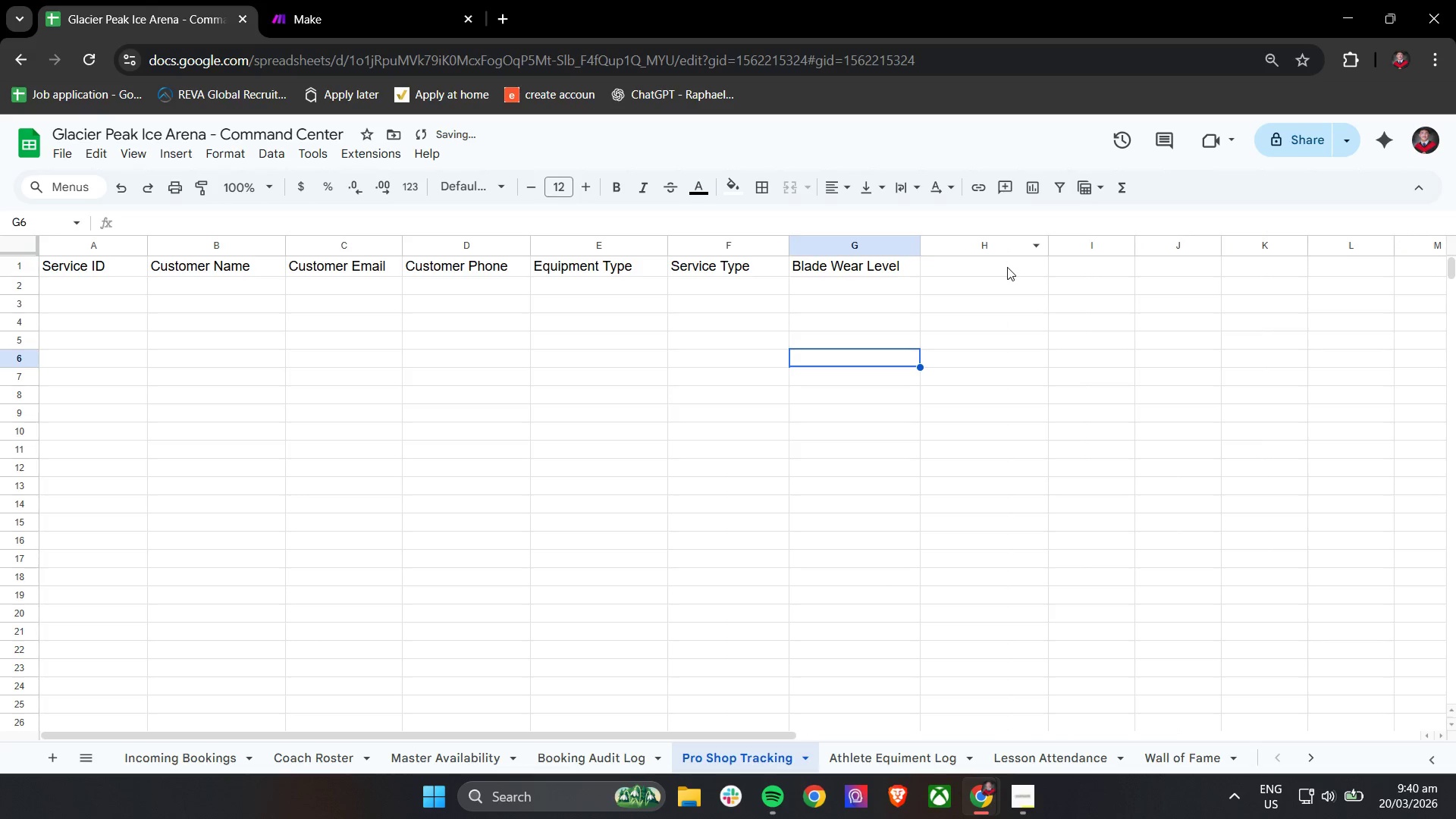 
left_click([1007, 267])
 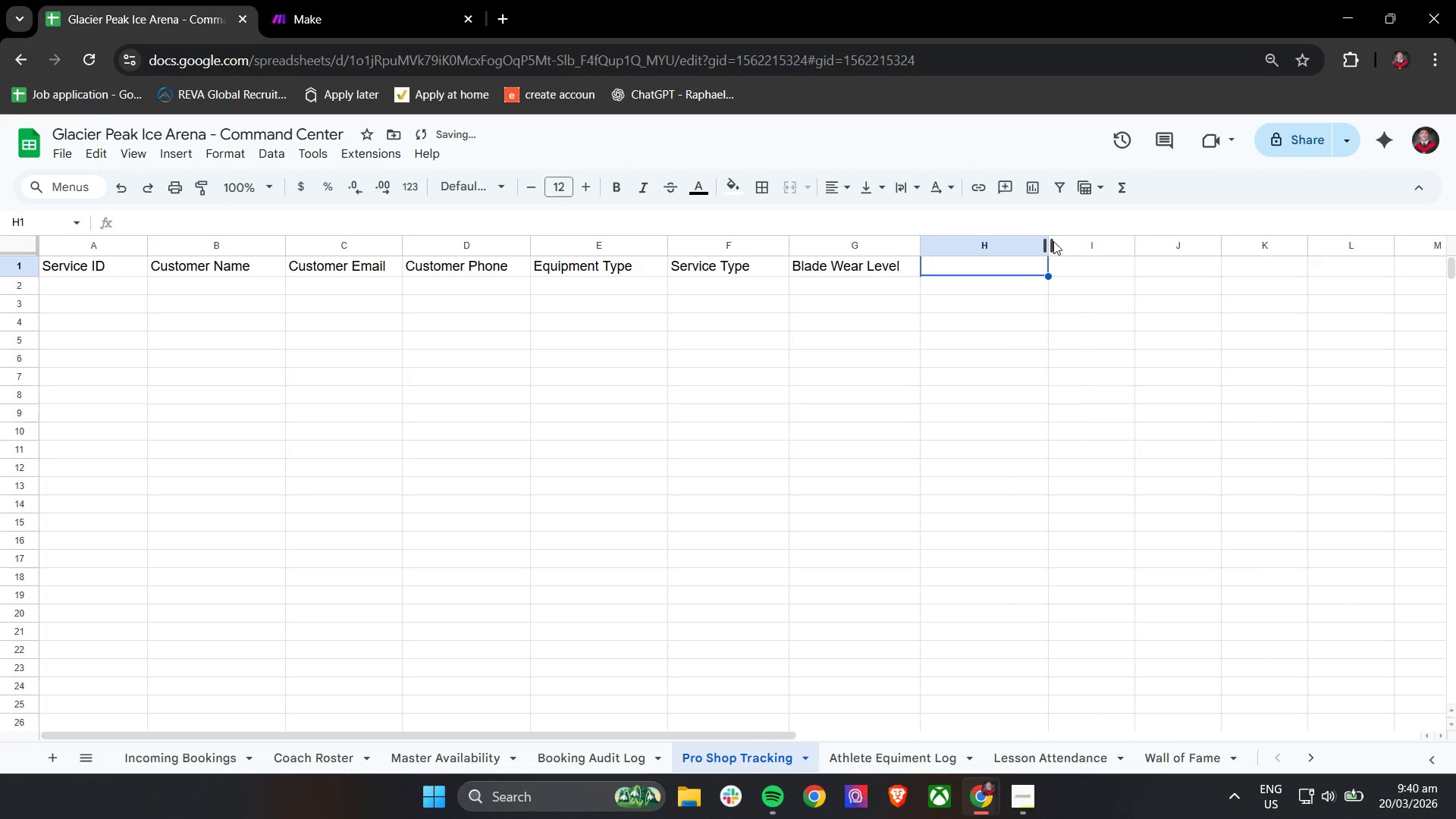 
left_click_drag(start_coordinate=[1051, 241], to_coordinate=[1058, 241])
 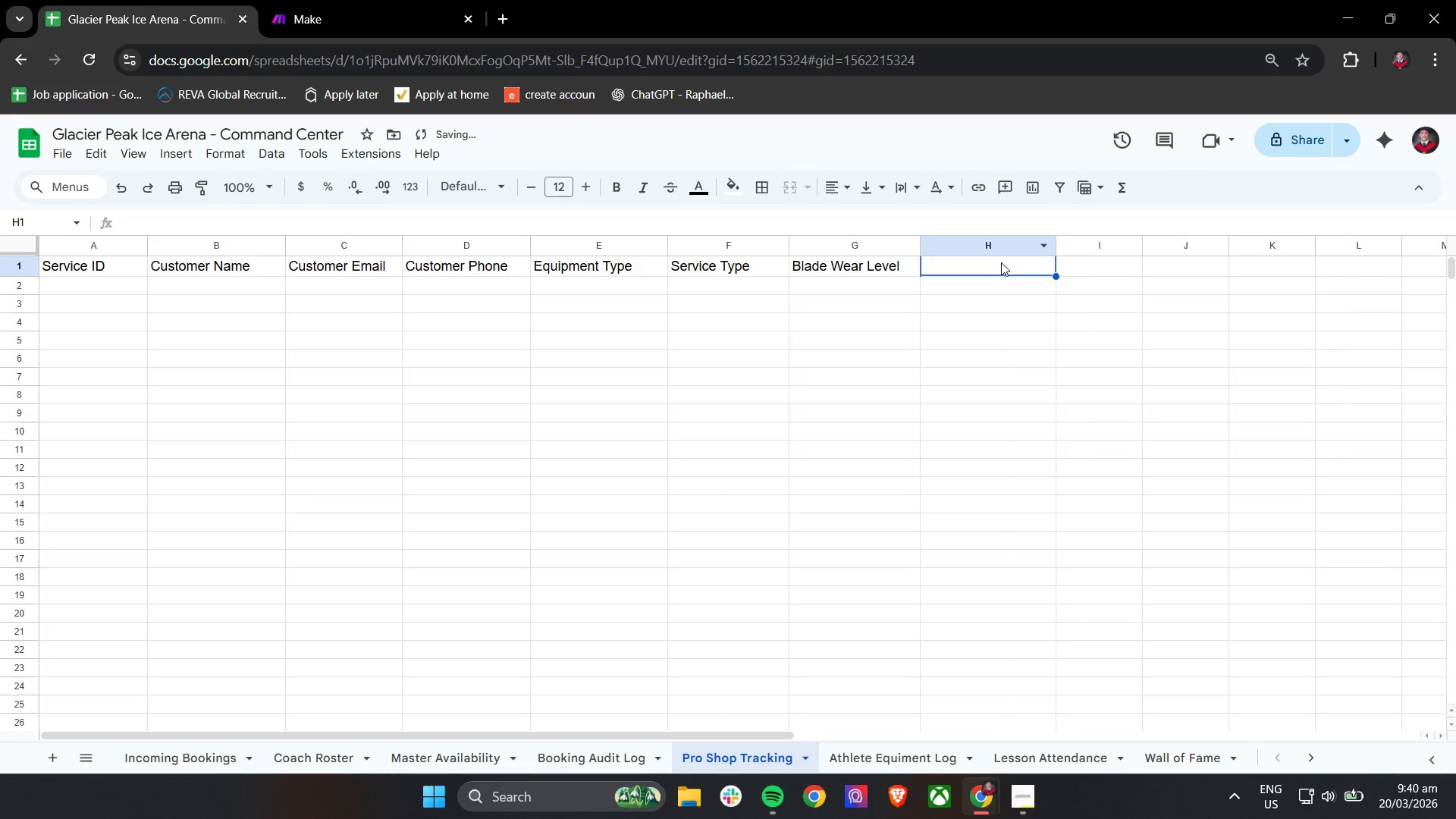 
left_click([1001, 262])
 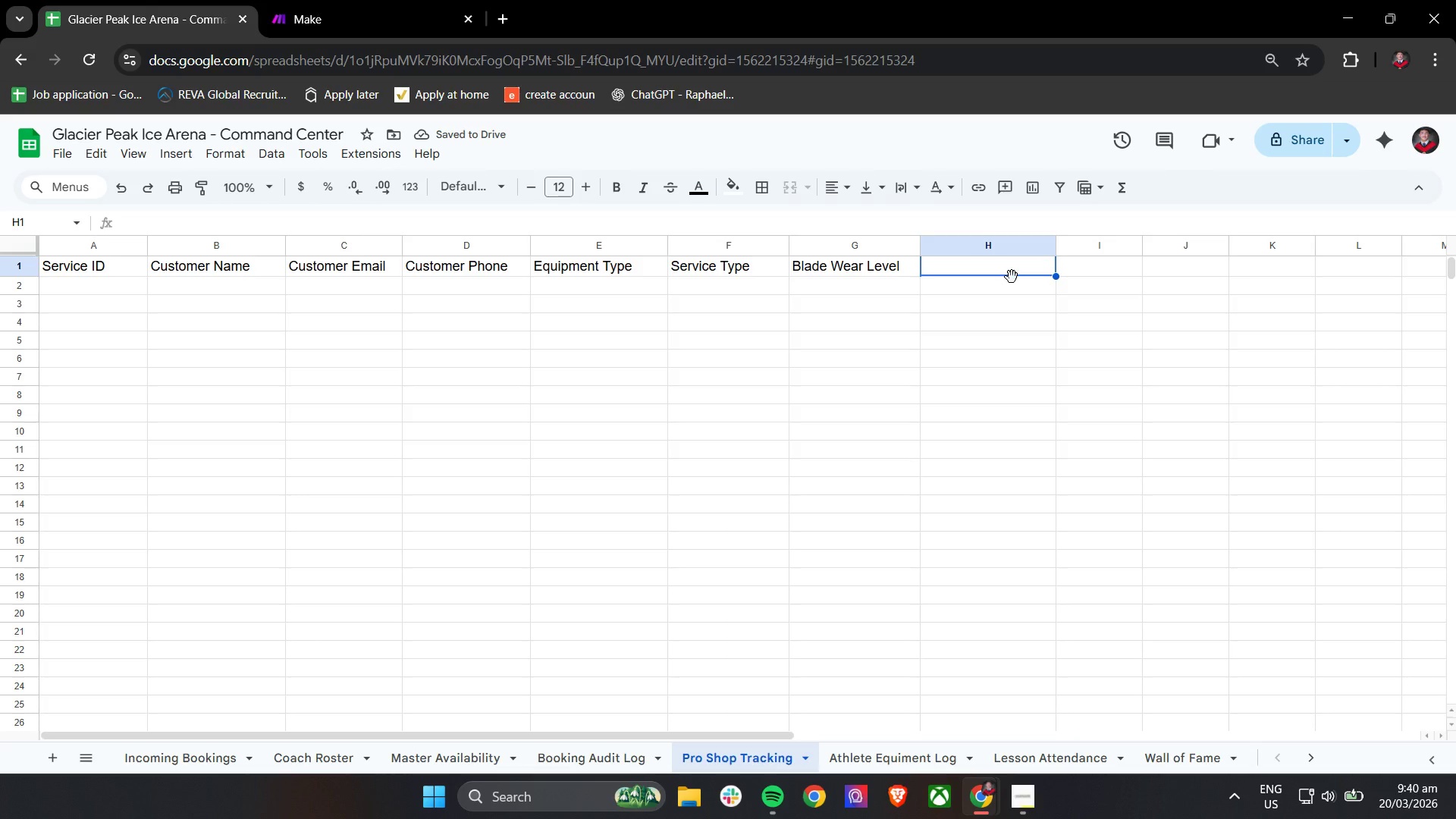 
wait(5.97)
 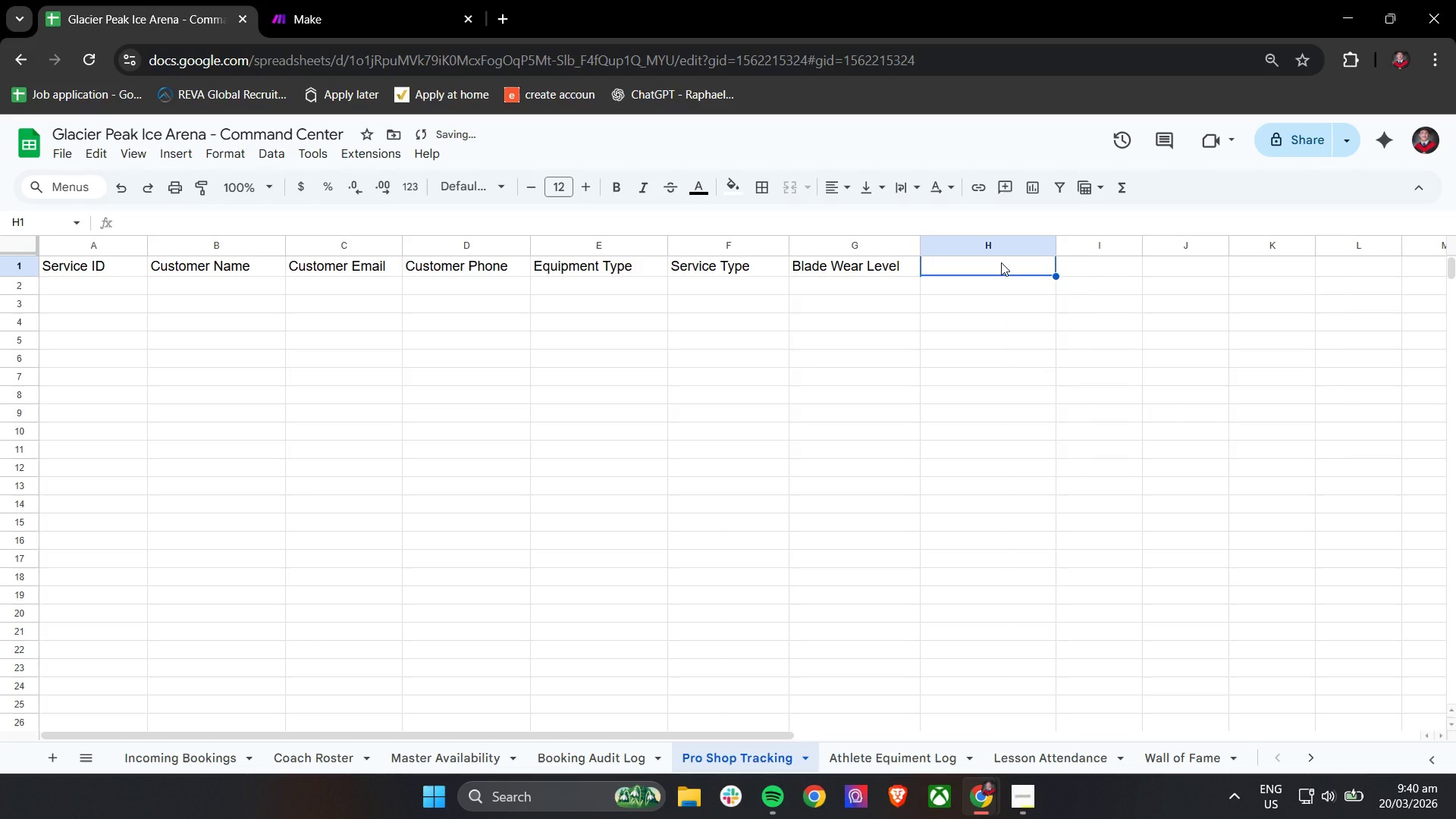 
type(Drop Off Date)
 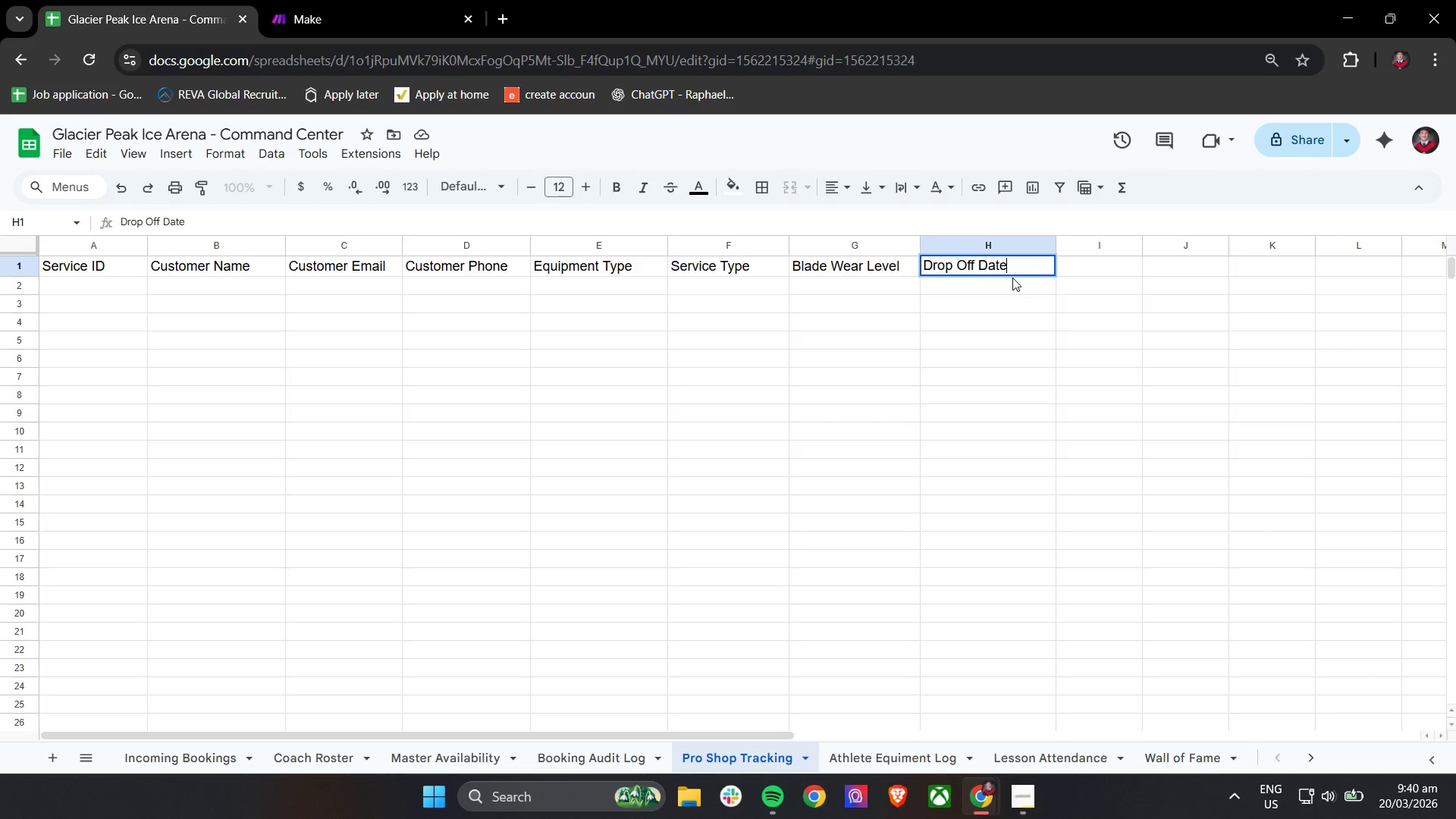 
left_click([1015, 331])
 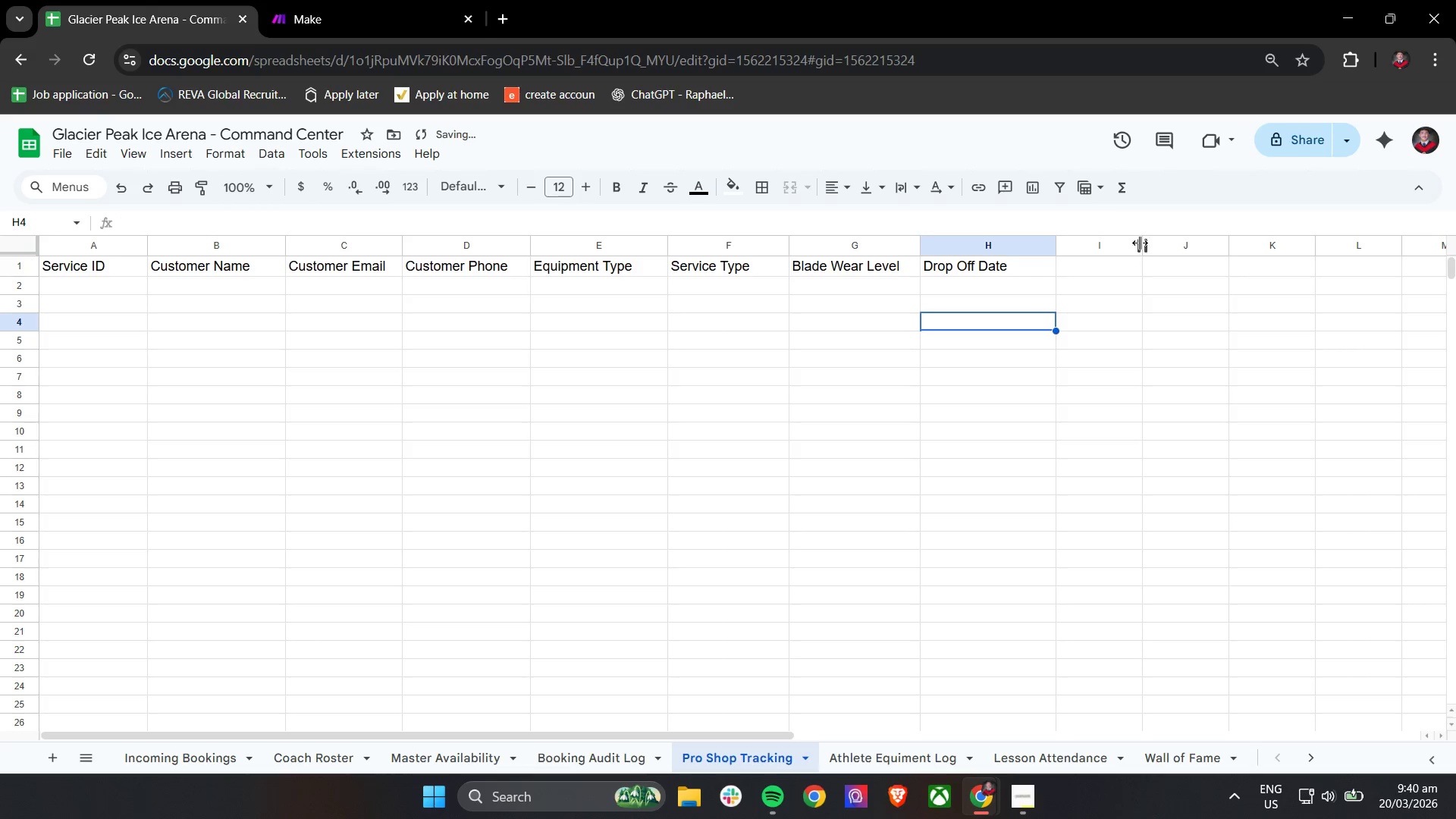 
left_click_drag(start_coordinate=[1142, 244], to_coordinate=[1178, 249])
 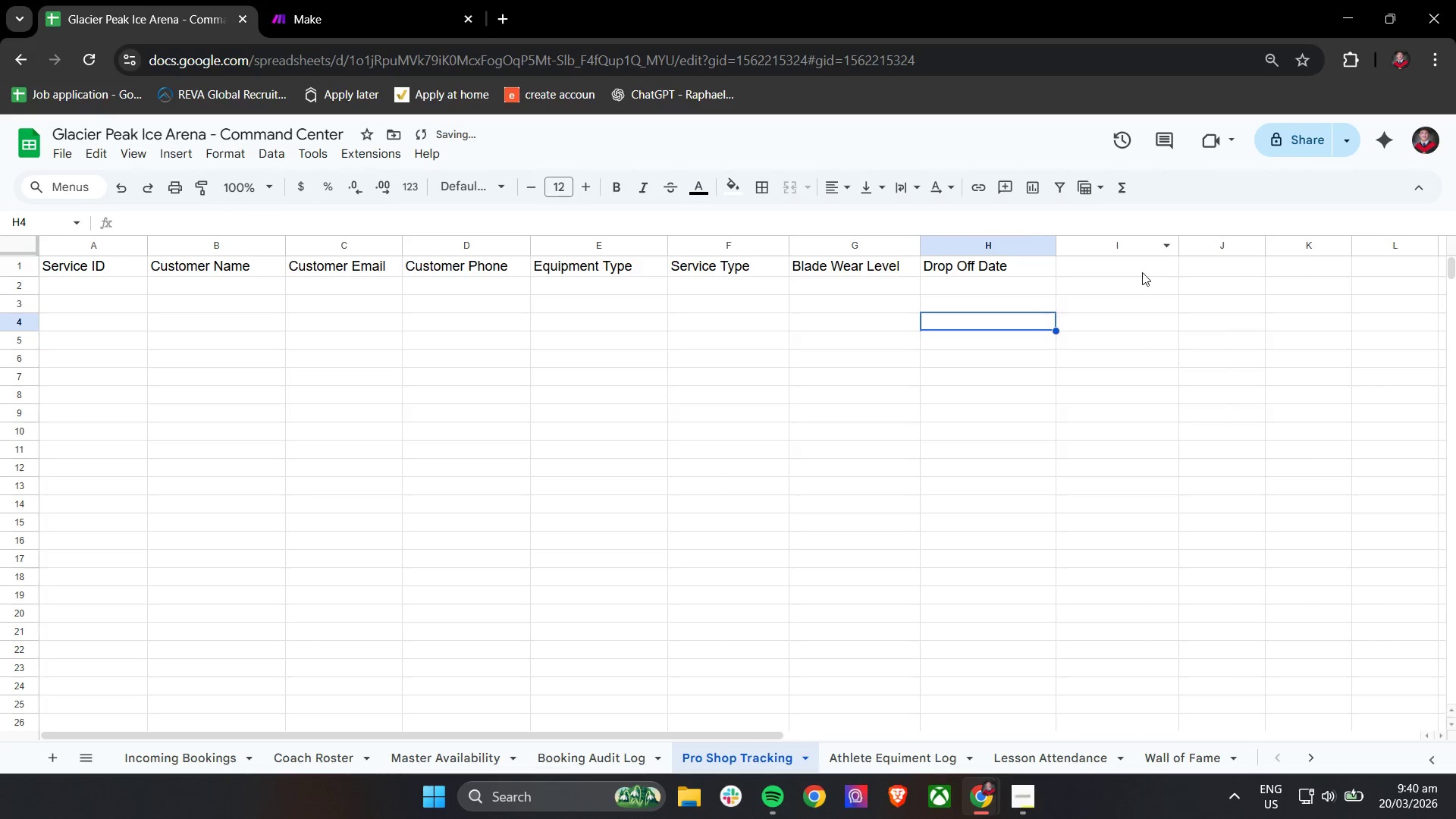 
left_click([1142, 272])
 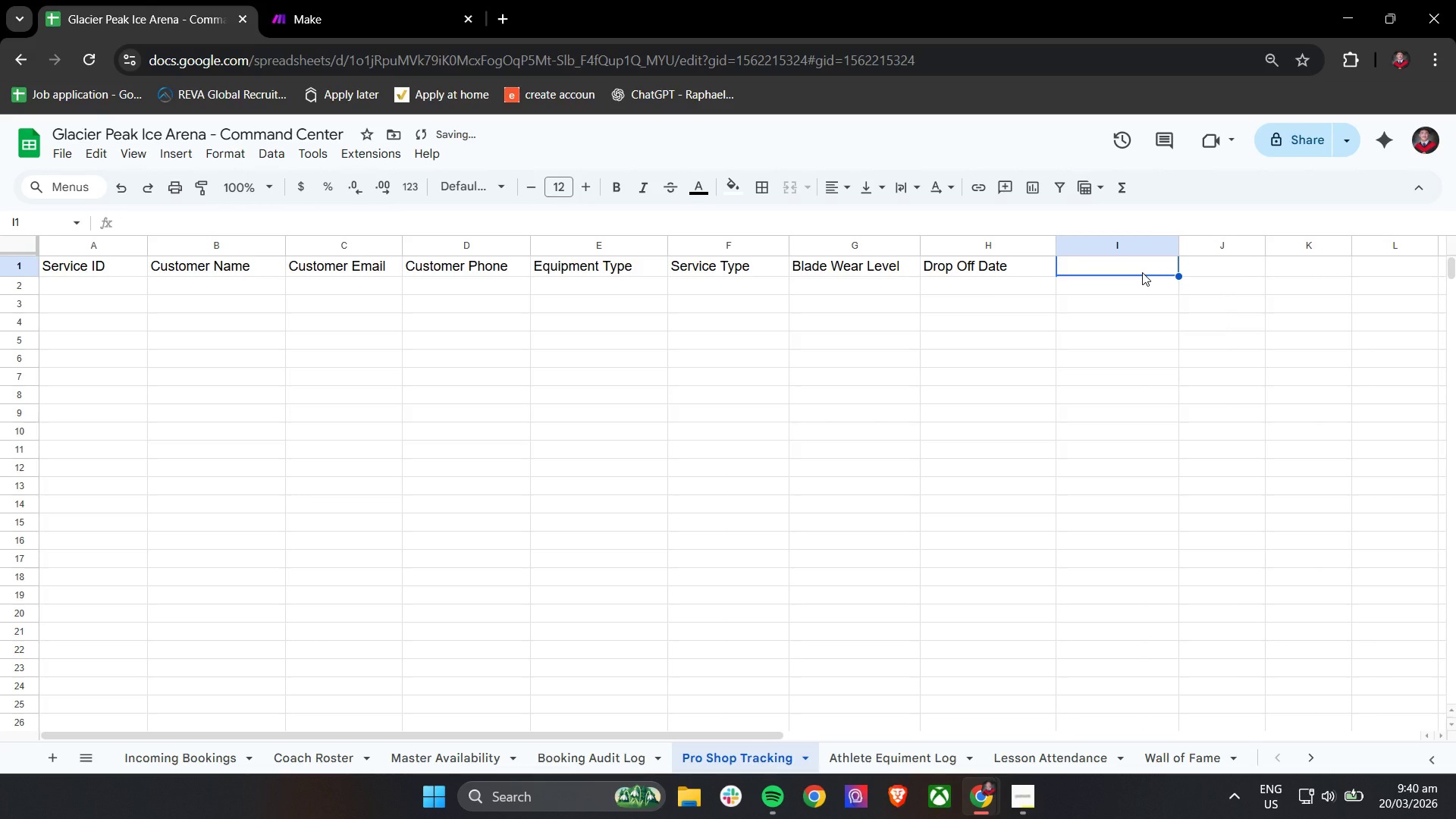 
type(Pickup Dur)
key(Backspace)
type(e Date)
 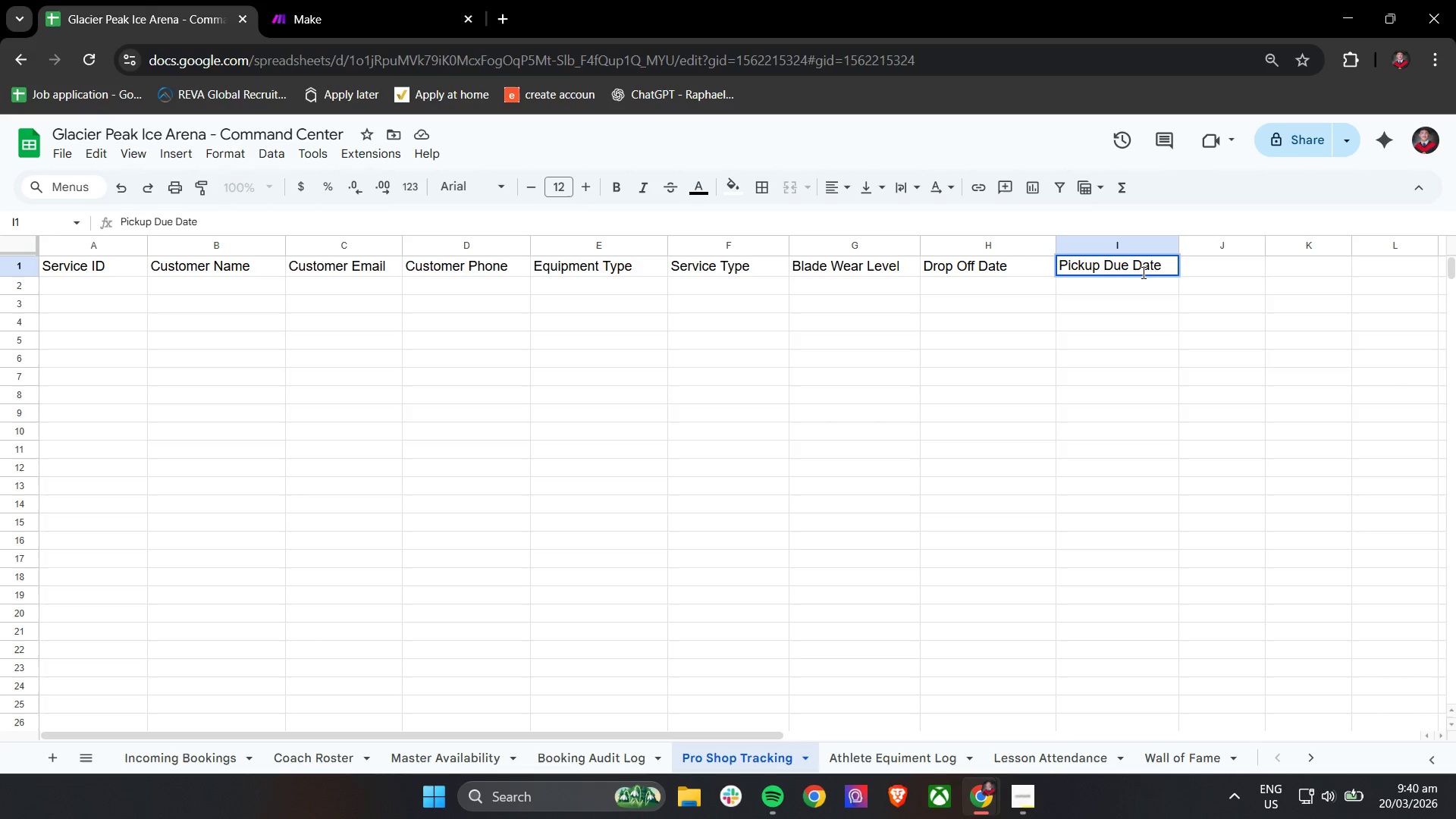 
left_click([1038, 466])
 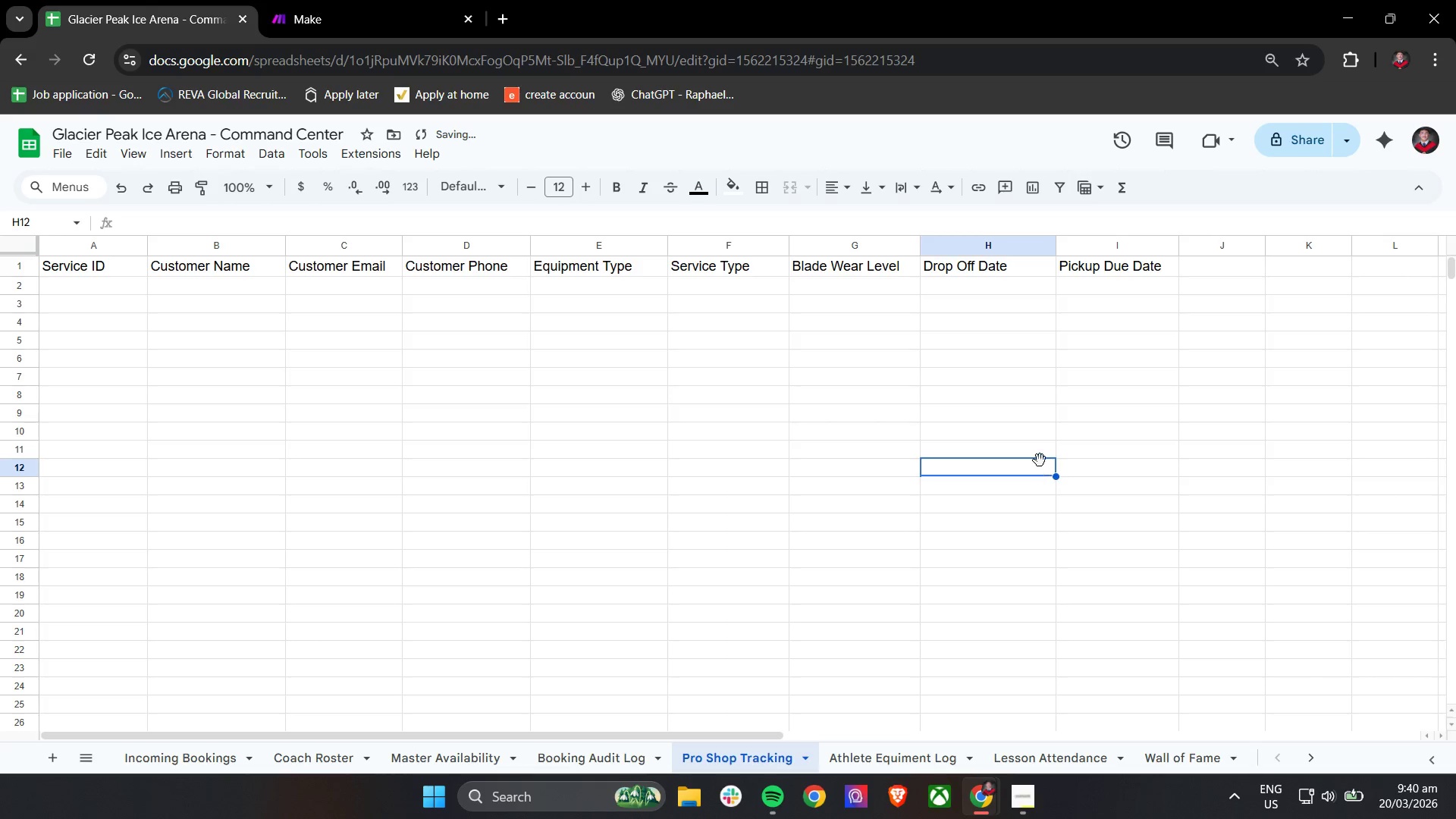 
hold_key(key=ShiftLeft, duration=0.42)
scroll: coordinate [1044, 408], scroll_direction: down, amount: 2.0
 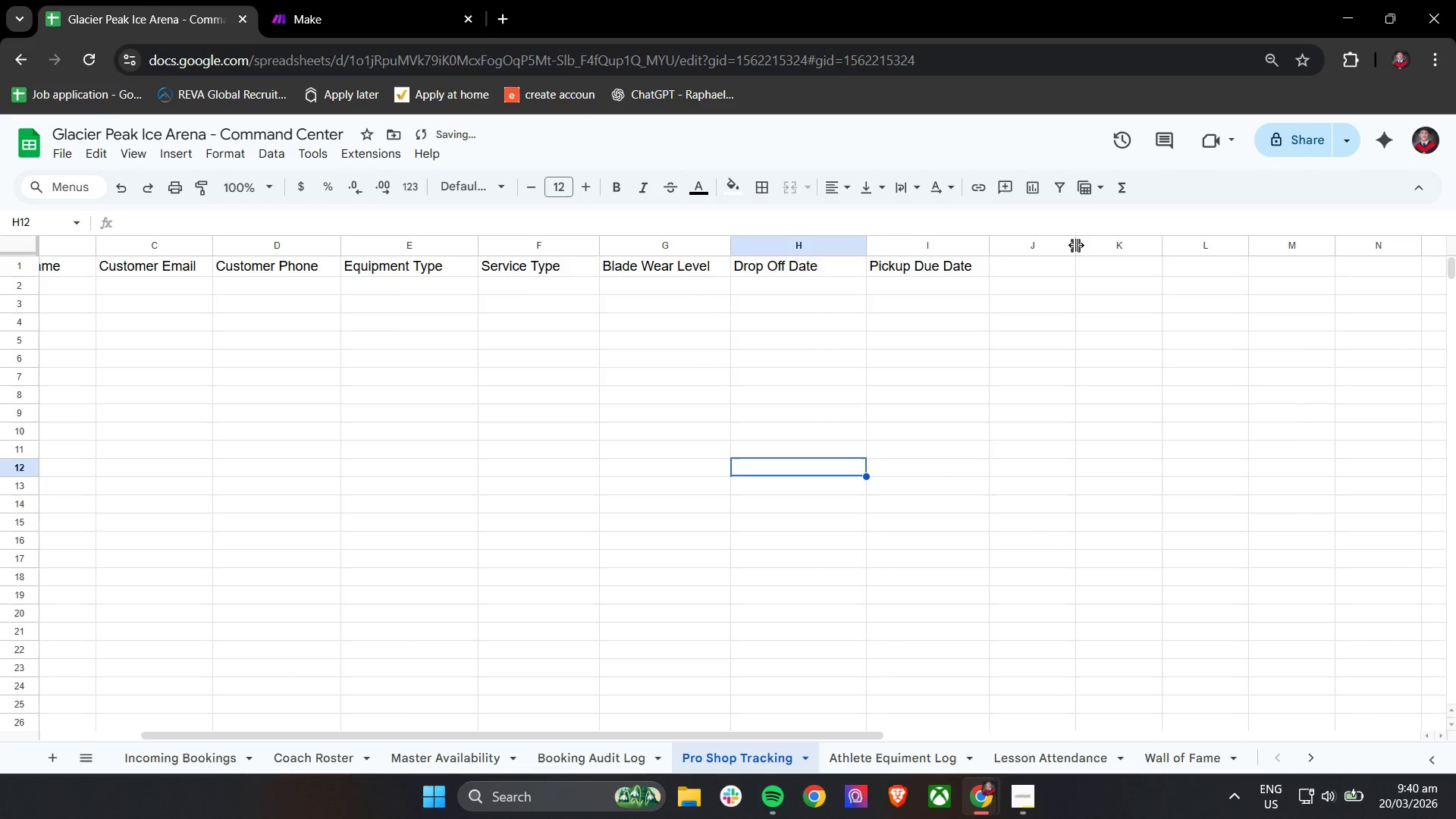 
left_click_drag(start_coordinate=[1075, 245], to_coordinate=[1104, 247])
 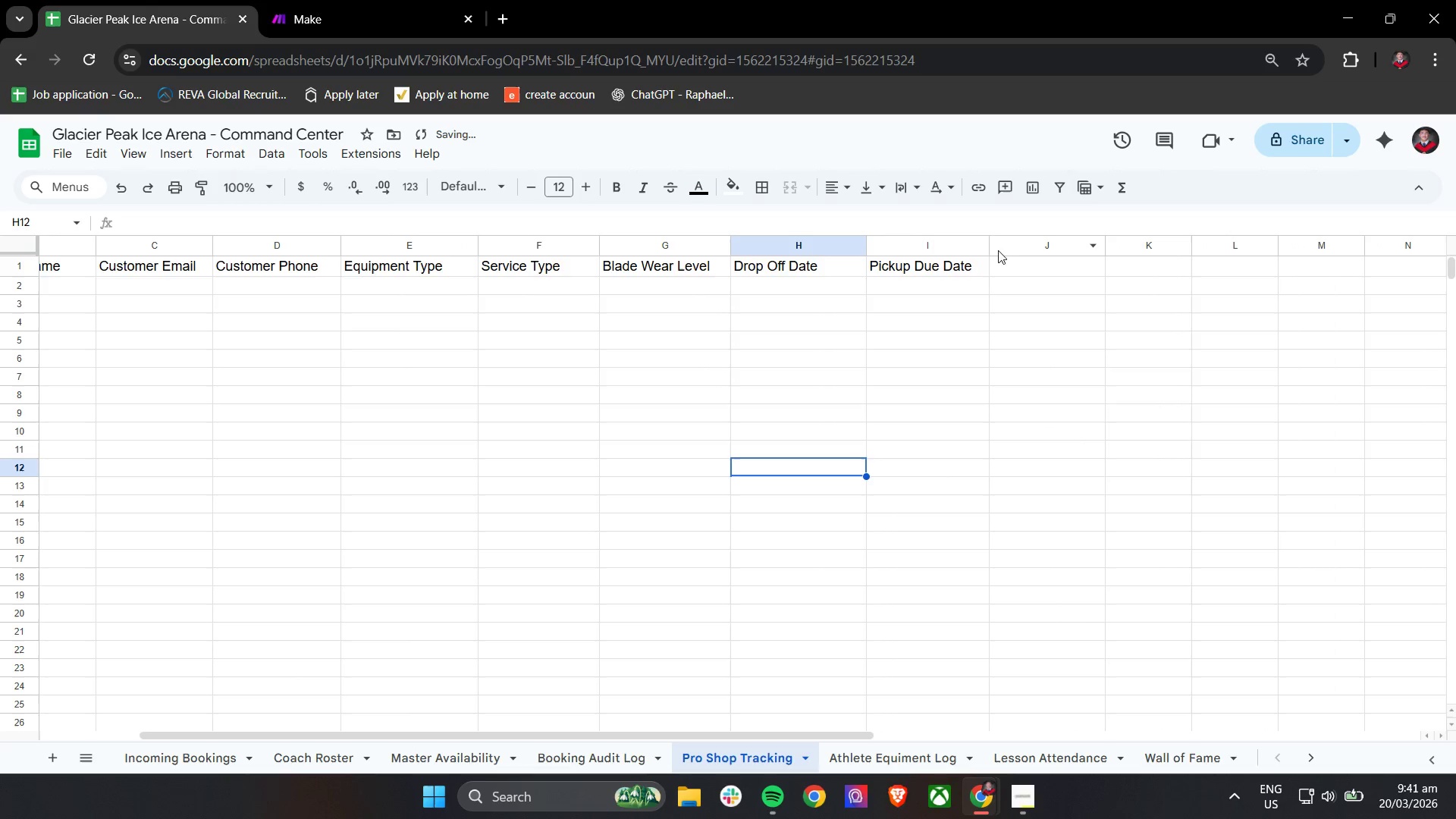 
left_click_drag(start_coordinate=[991, 247], to_coordinate=[1002, 249])
 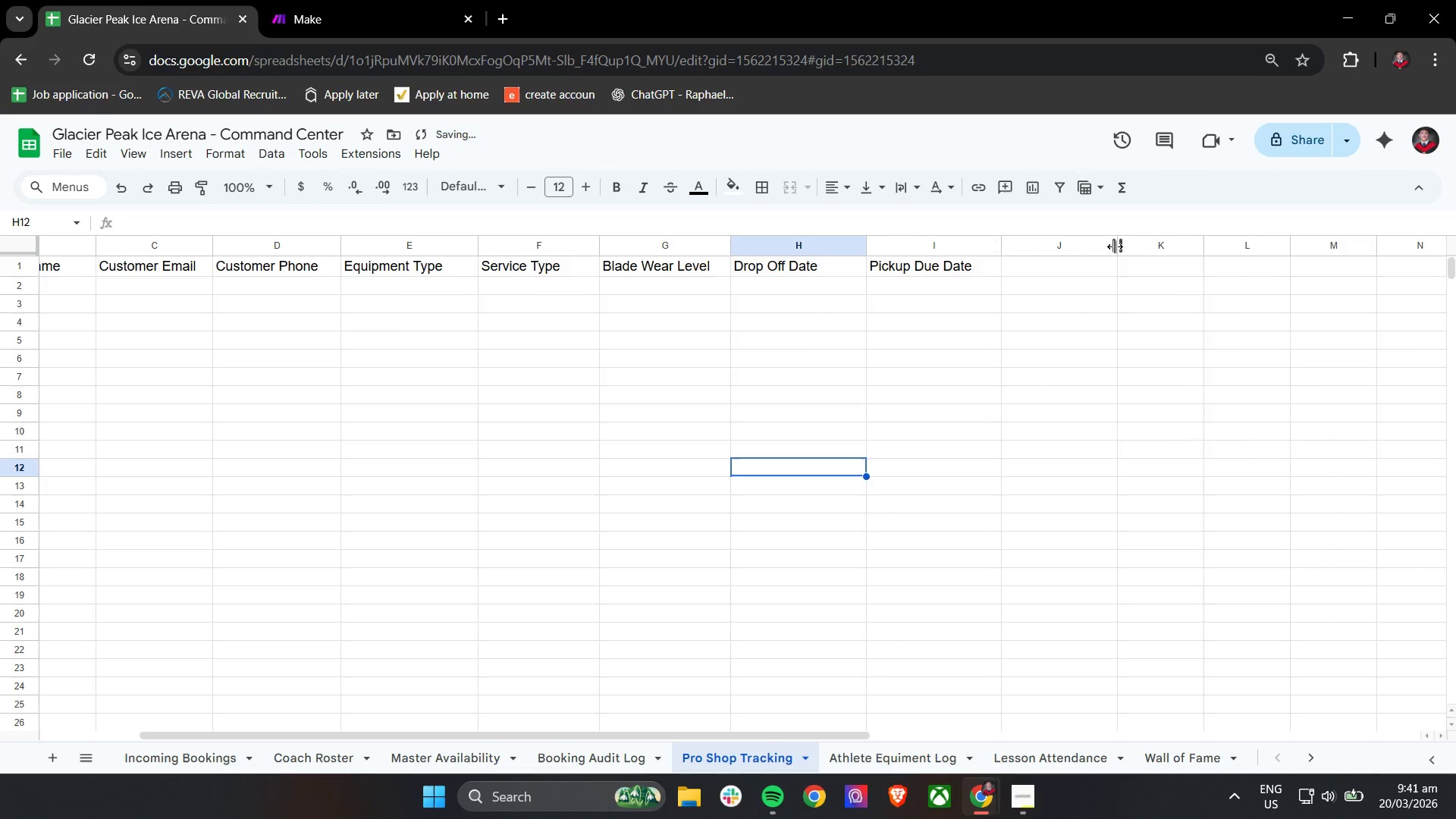 
left_click_drag(start_coordinate=[1115, 246], to_coordinate=[1127, 248])
 